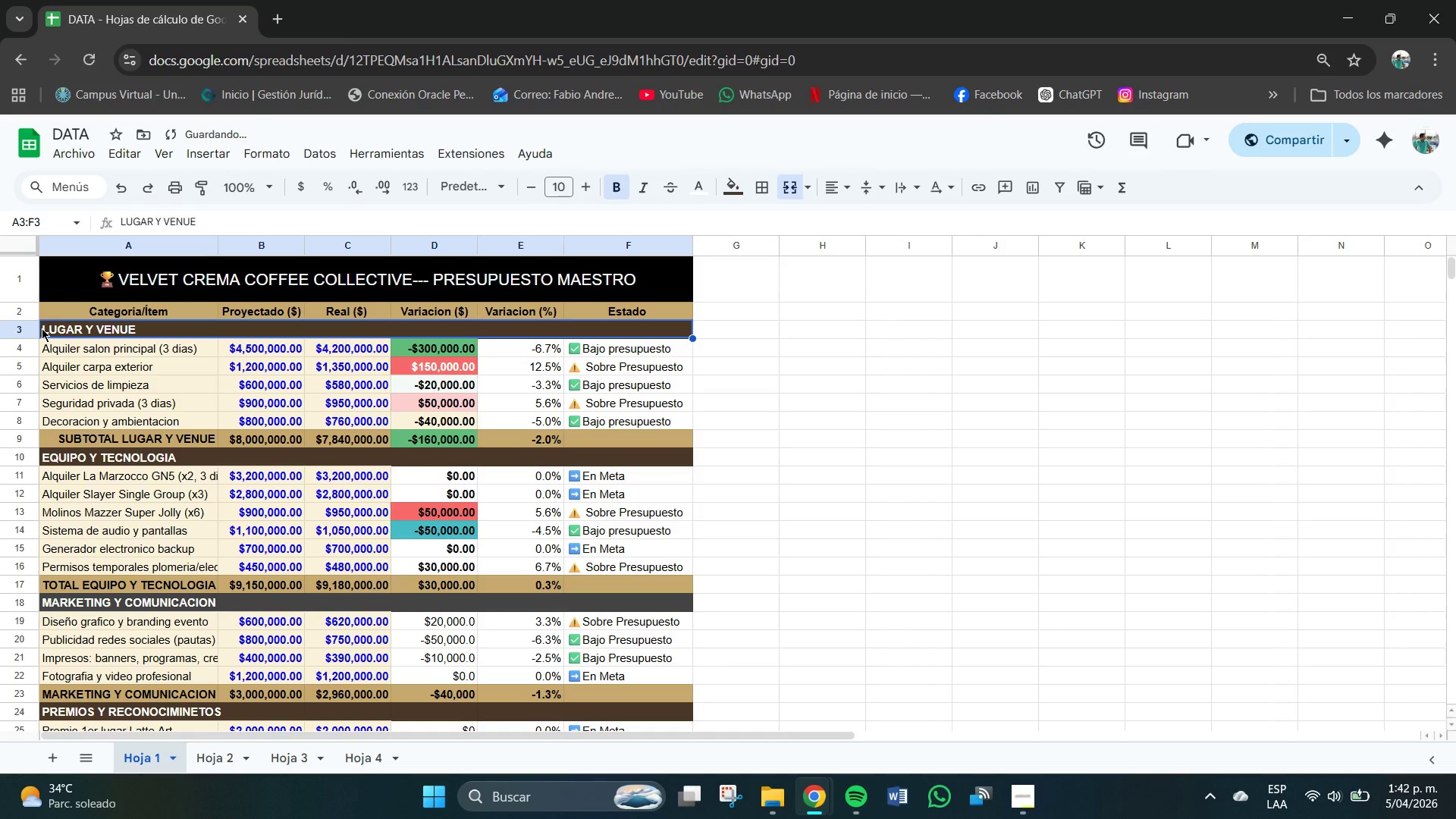 
double_click([42, 328])
 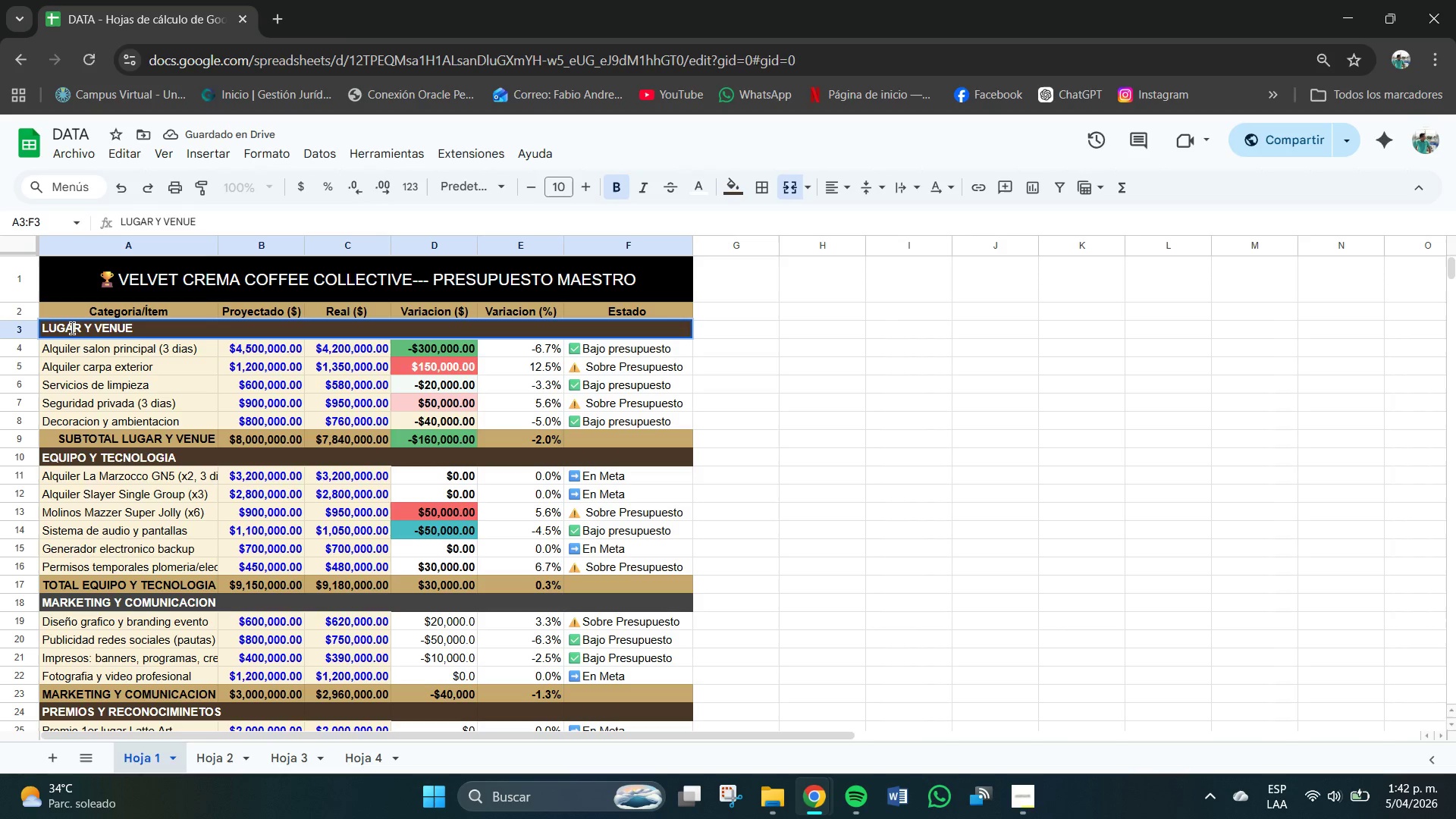 
key(ArrowLeft)
 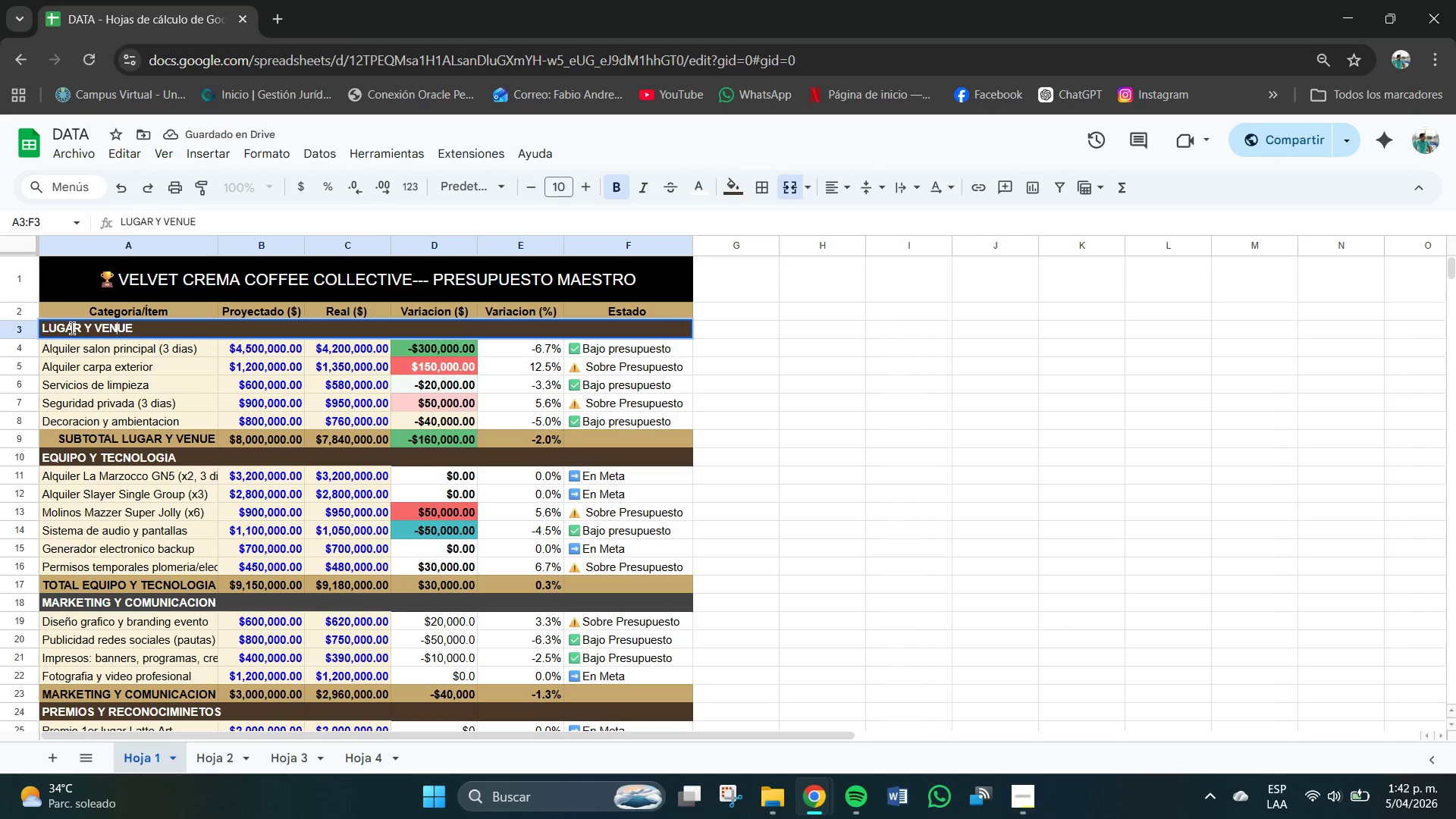 
key(ArrowLeft)
 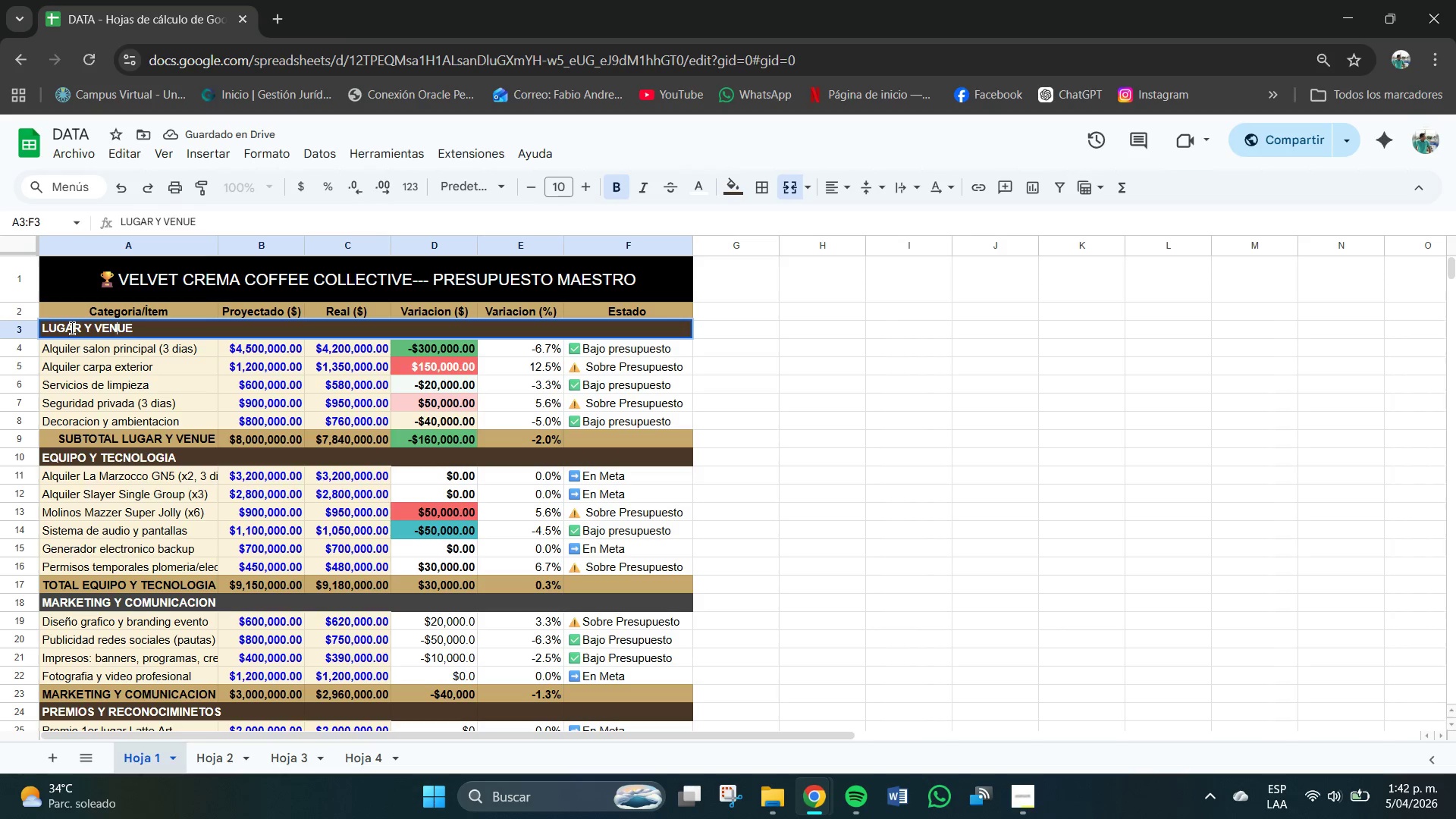 
key(ArrowLeft)
 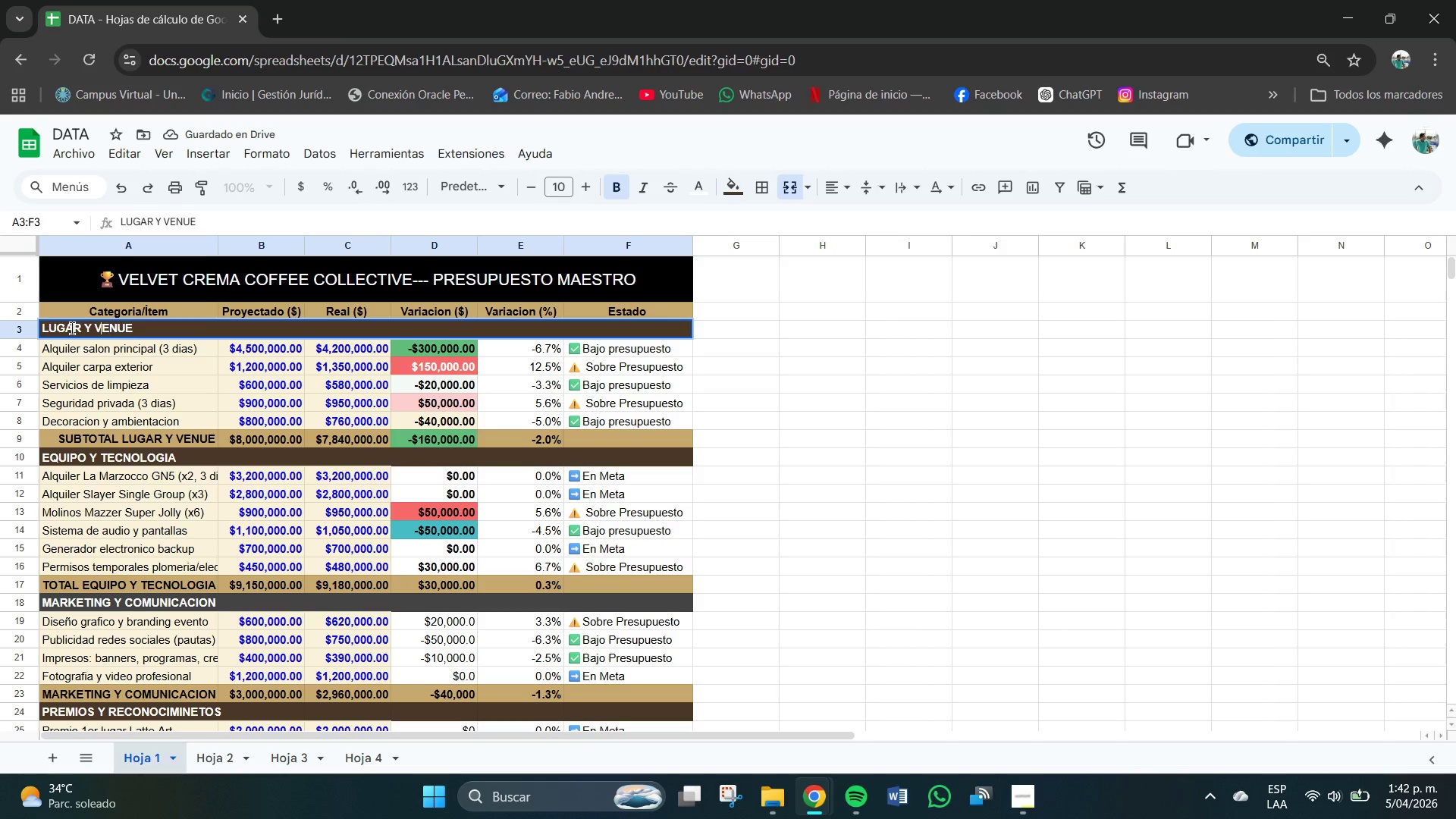 
key(ArrowLeft)
 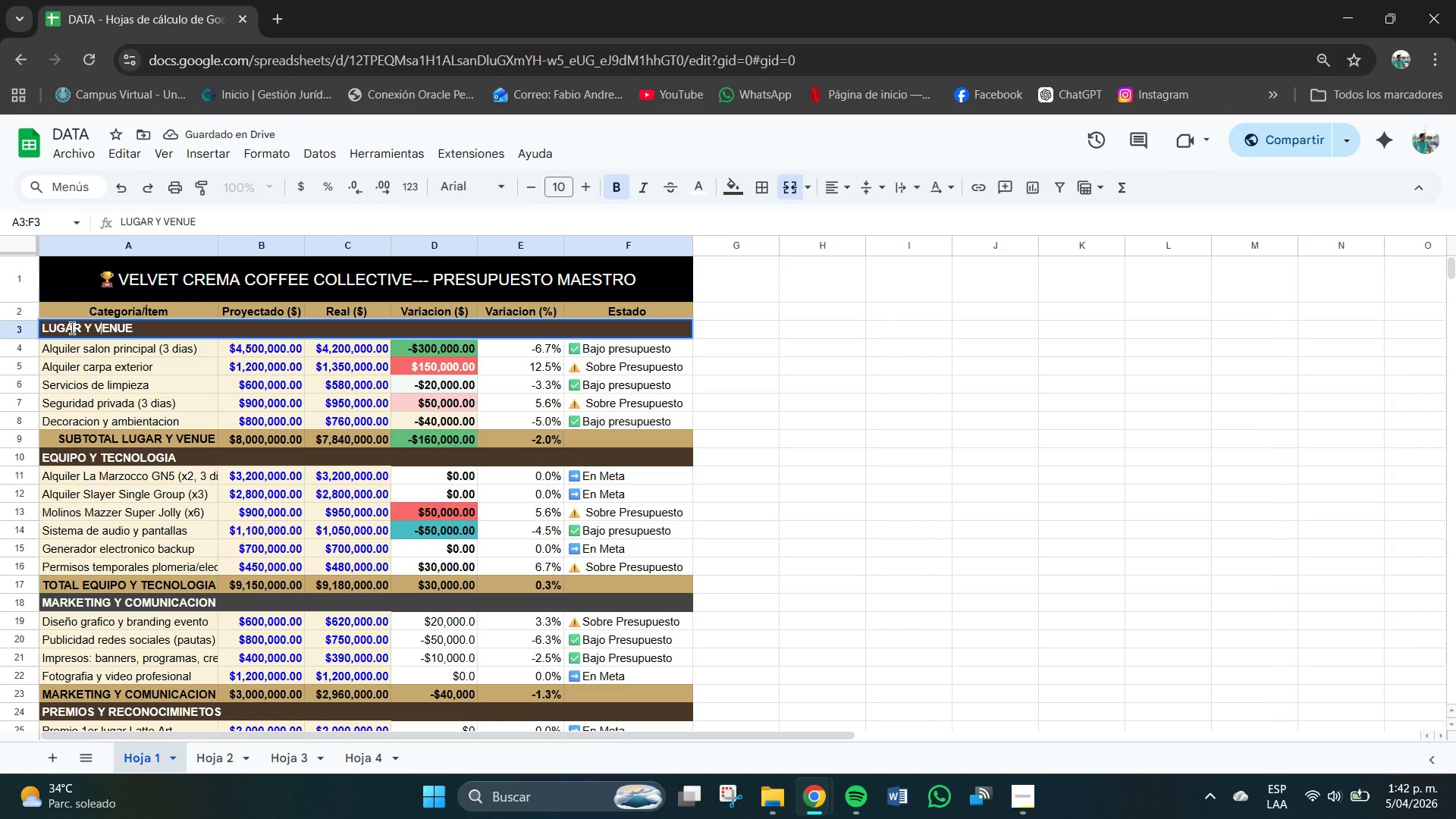 
key(ArrowLeft)
 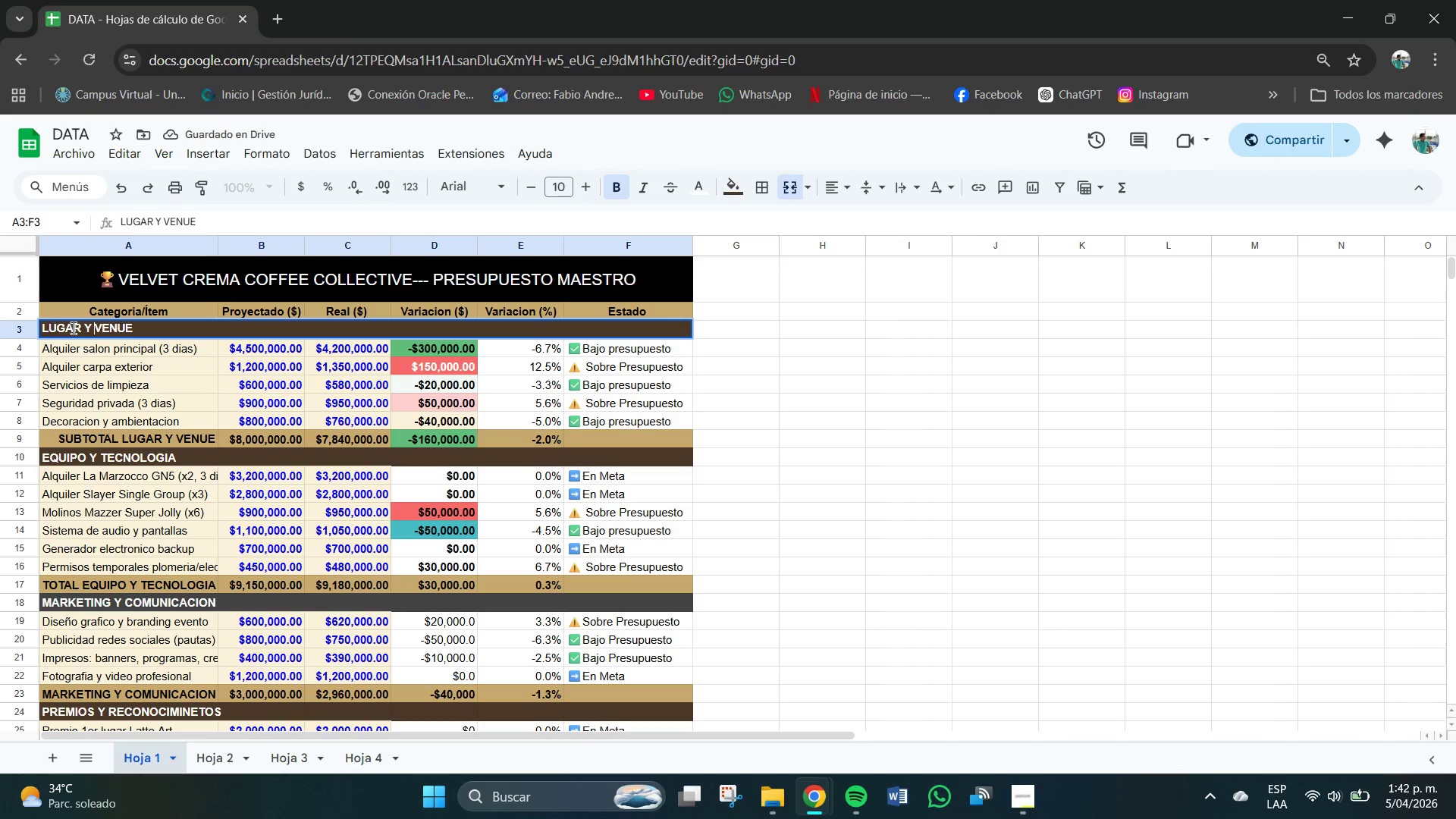 
key(ArrowLeft)
 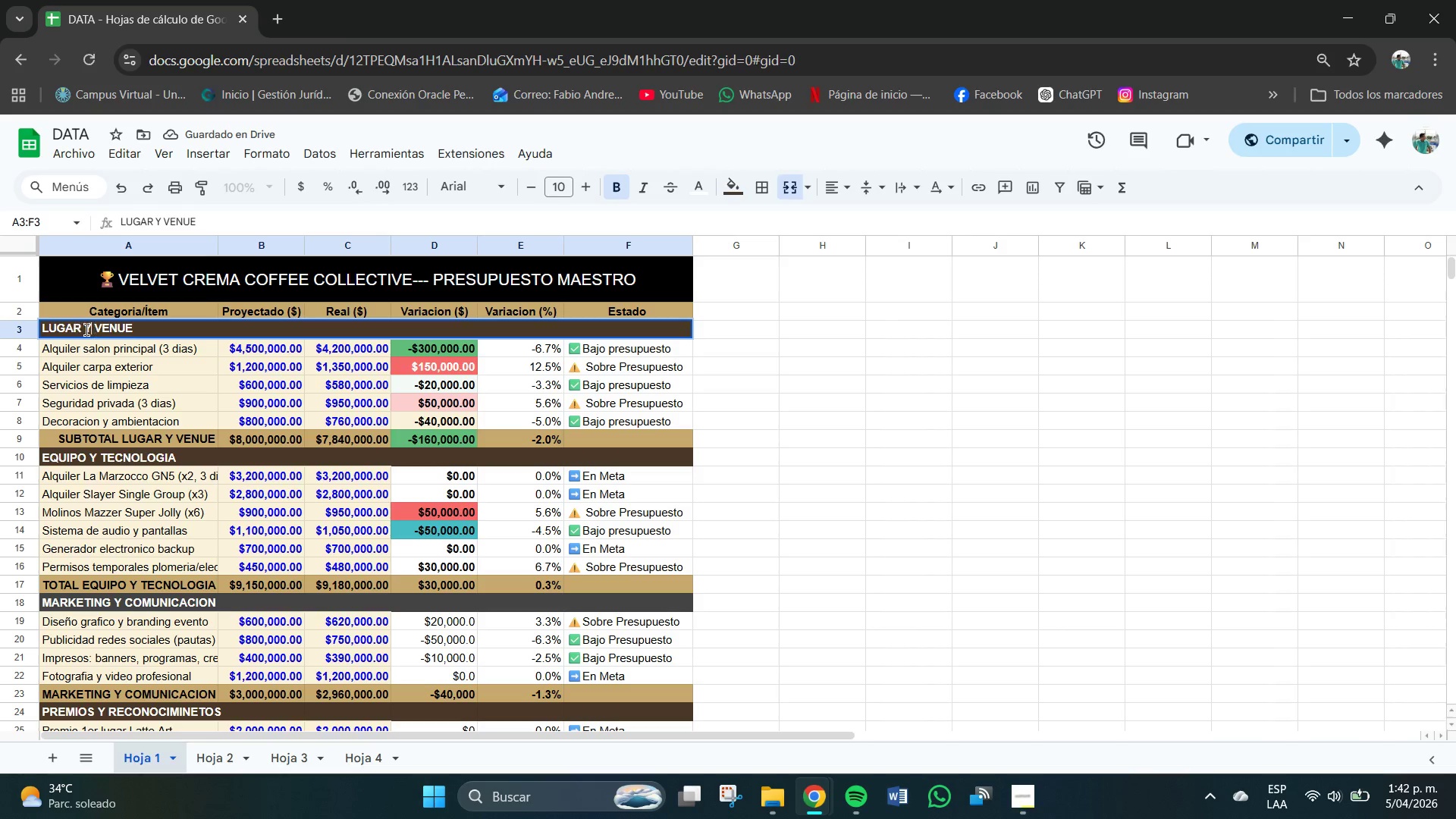 
key(ArrowLeft)
 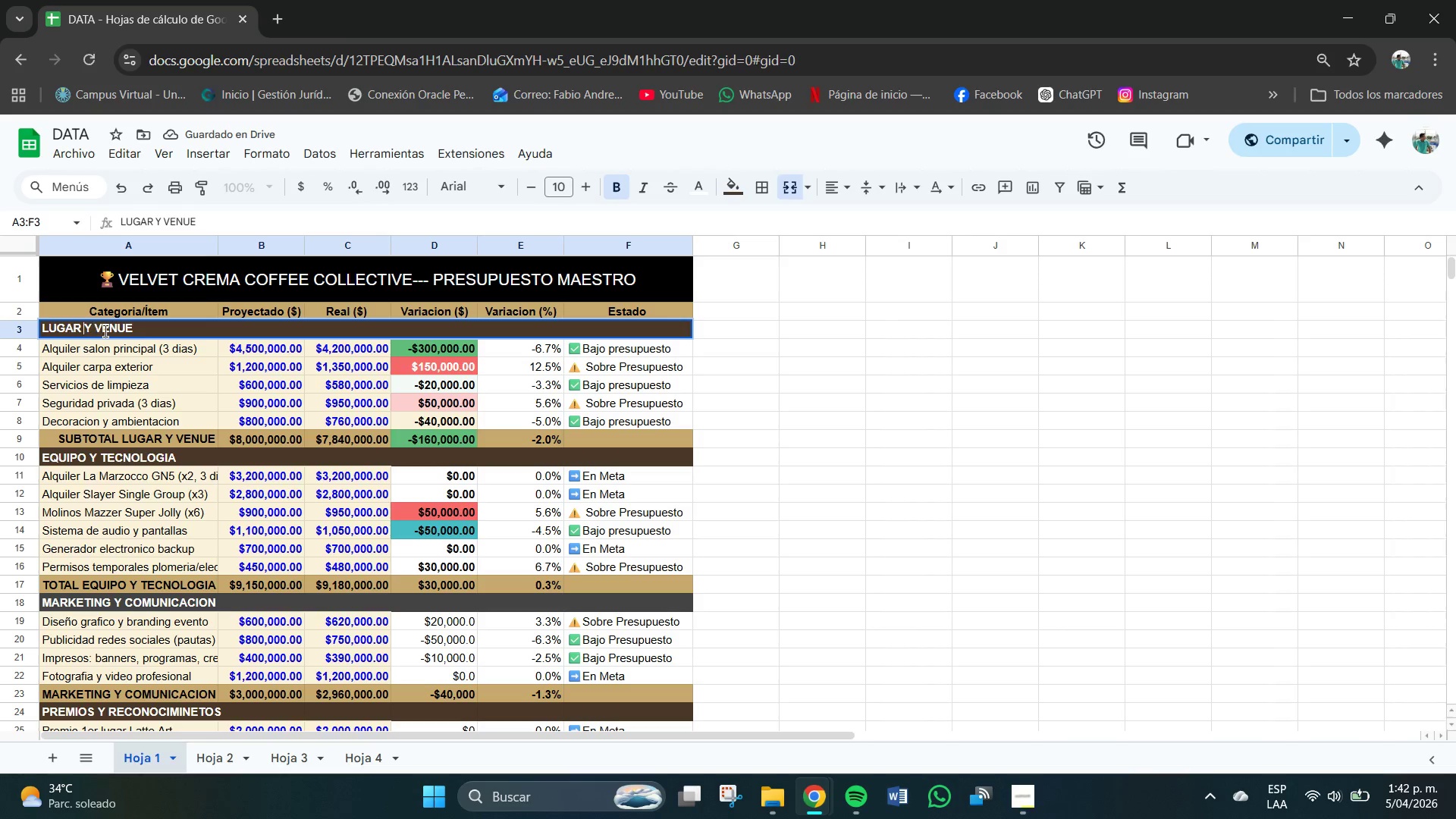 
key(ArrowLeft)
 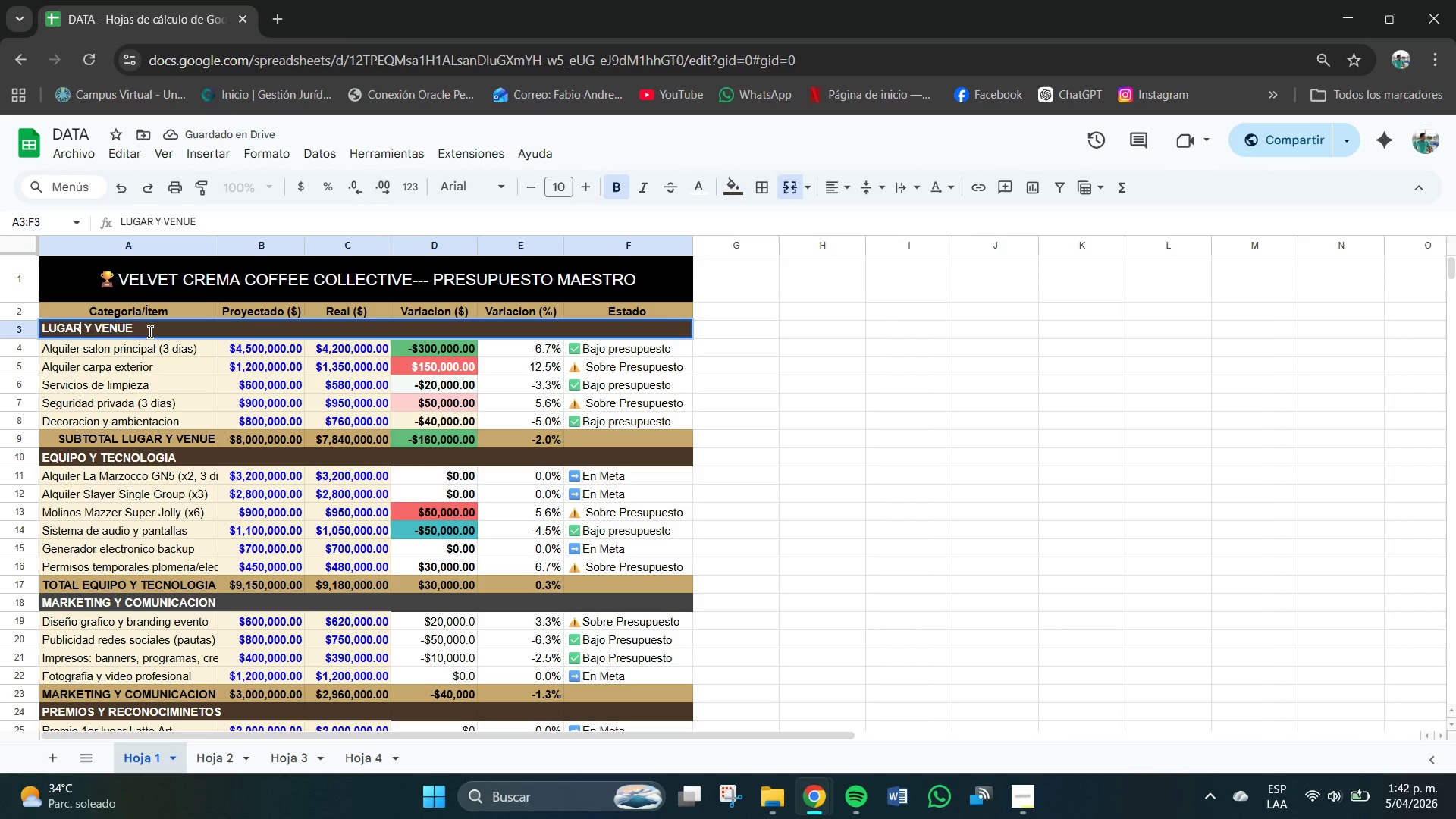 
key(ArrowLeft)
 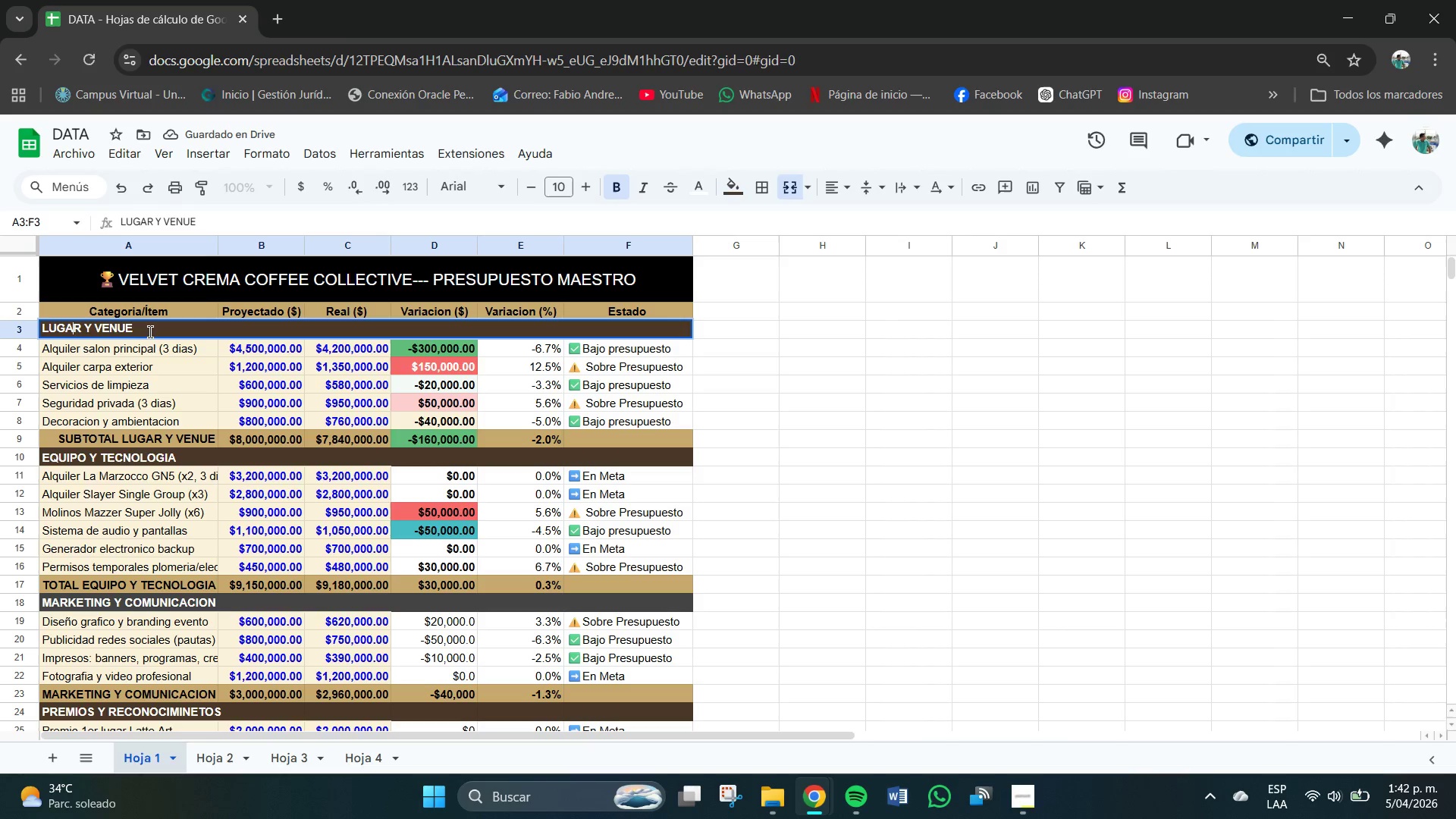 
key(ArrowLeft)
 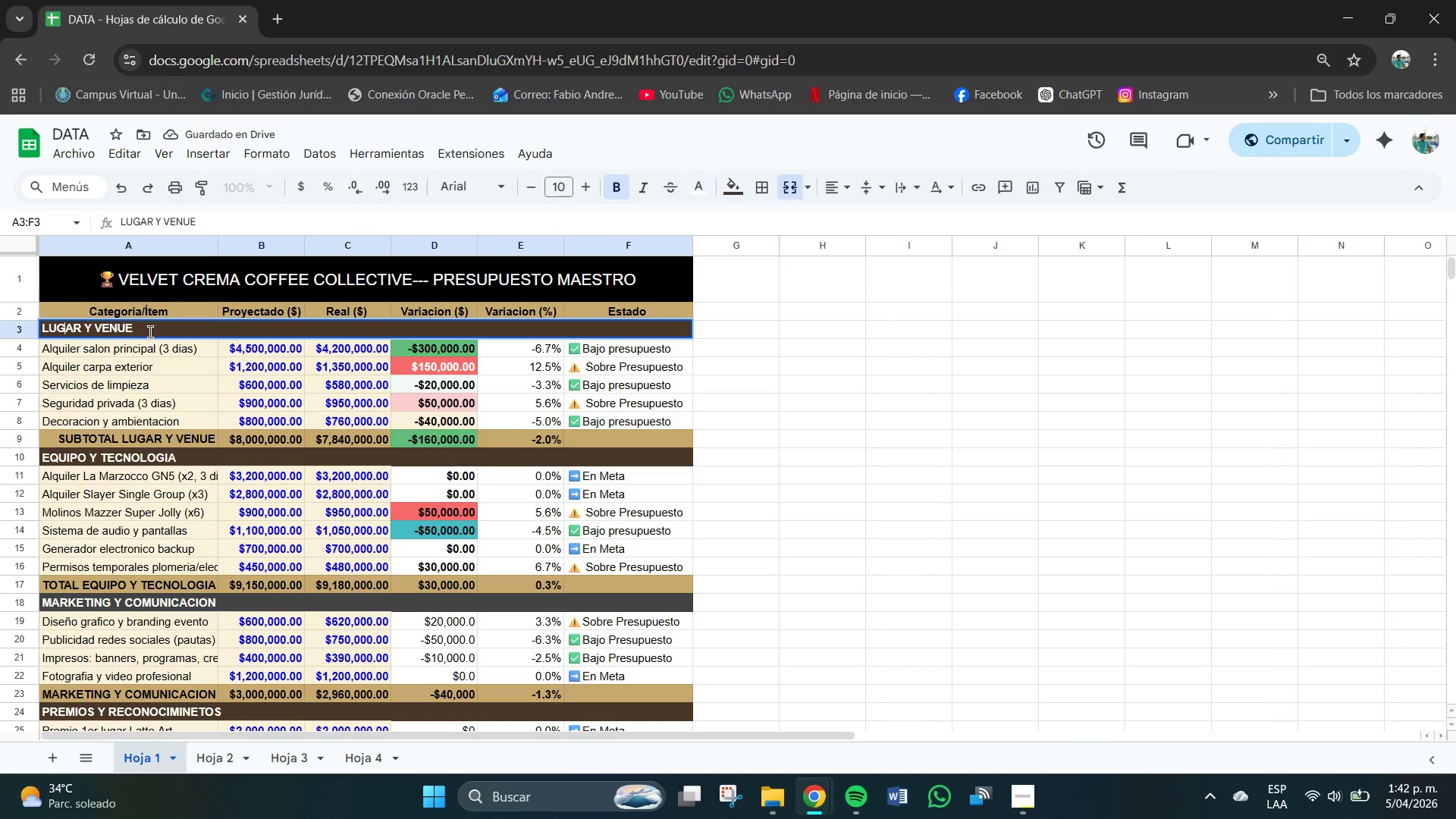 
key(ArrowLeft)
 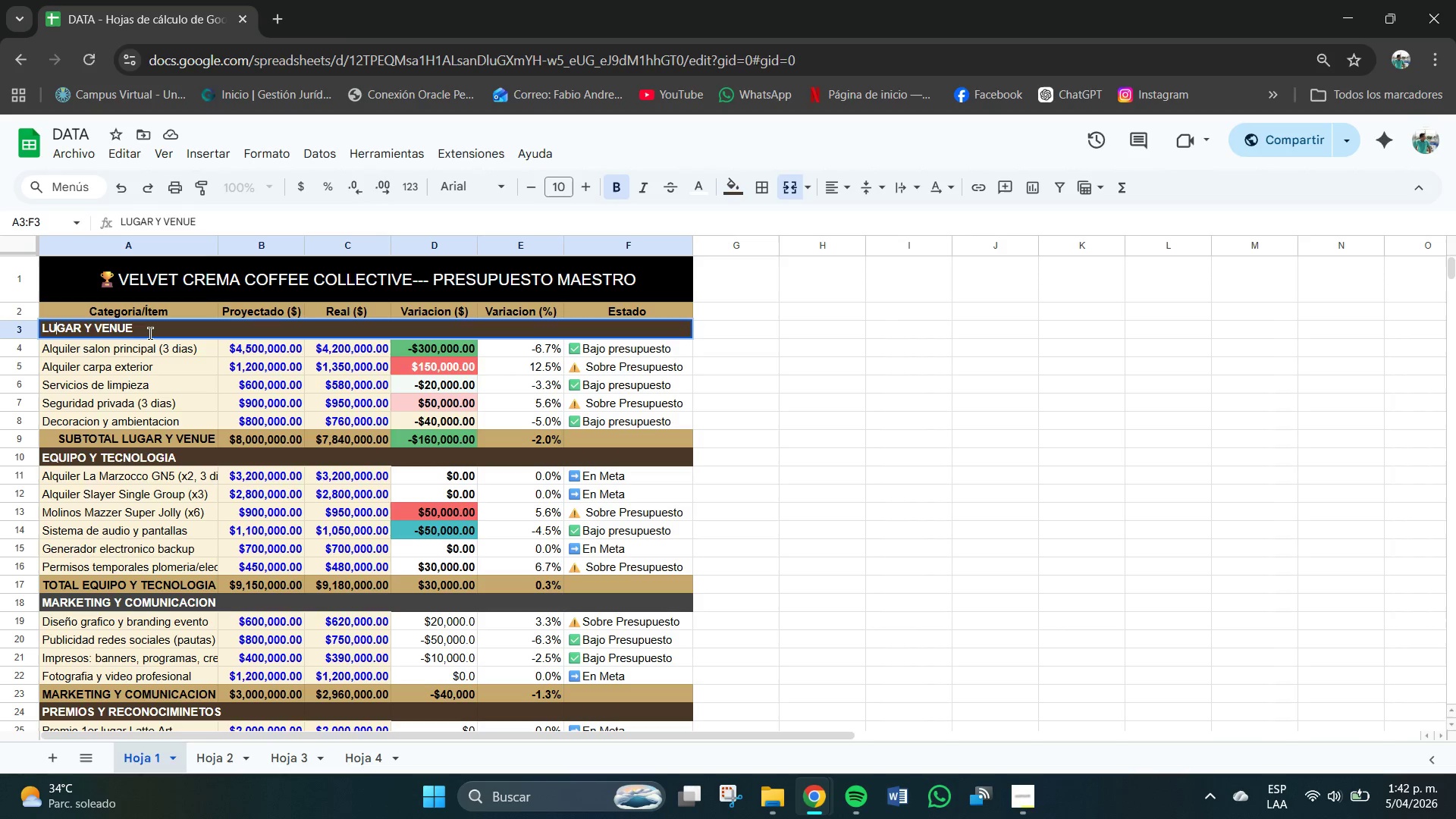 
key(ArrowLeft)
 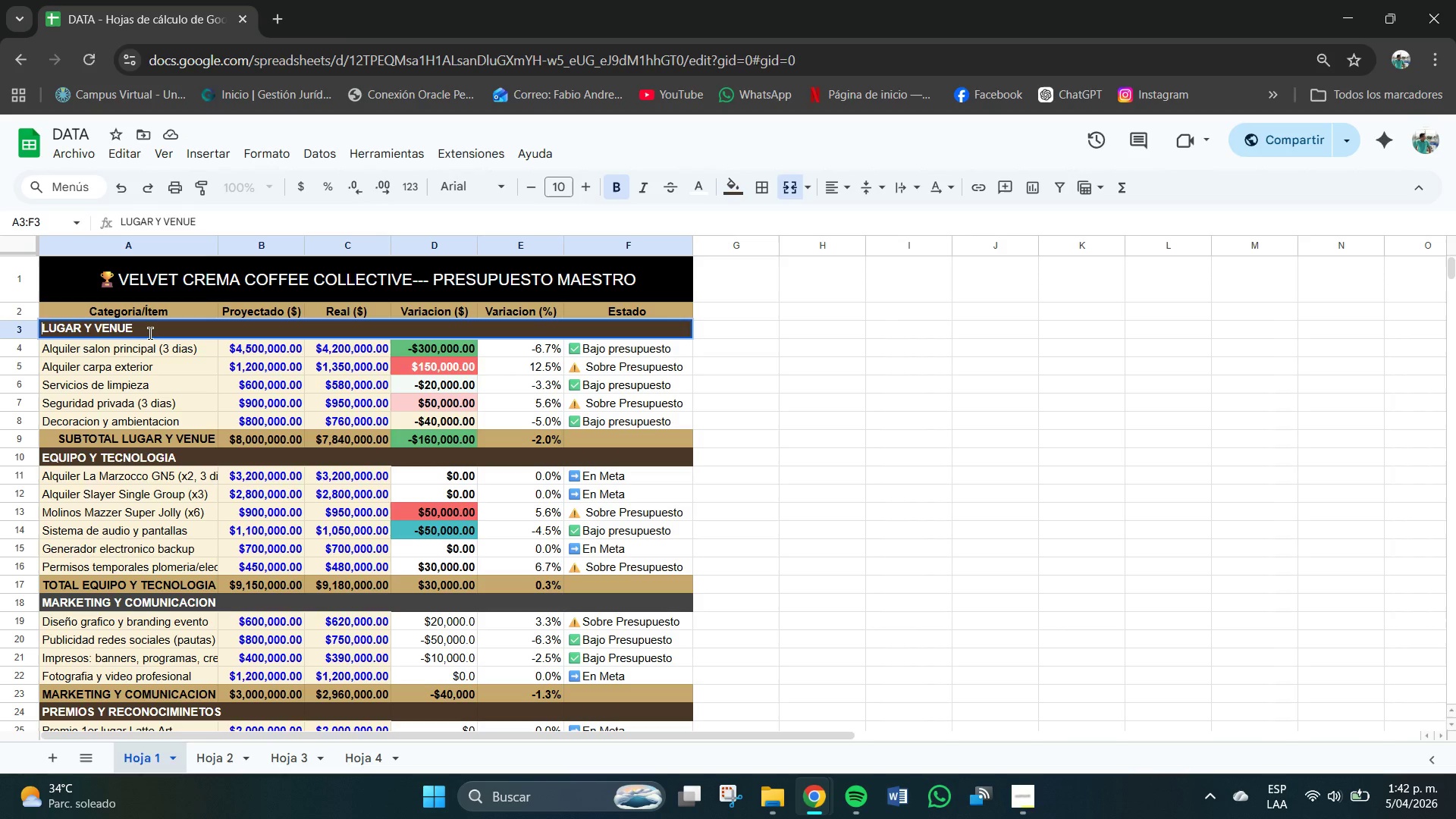 
key(ArrowLeft)
 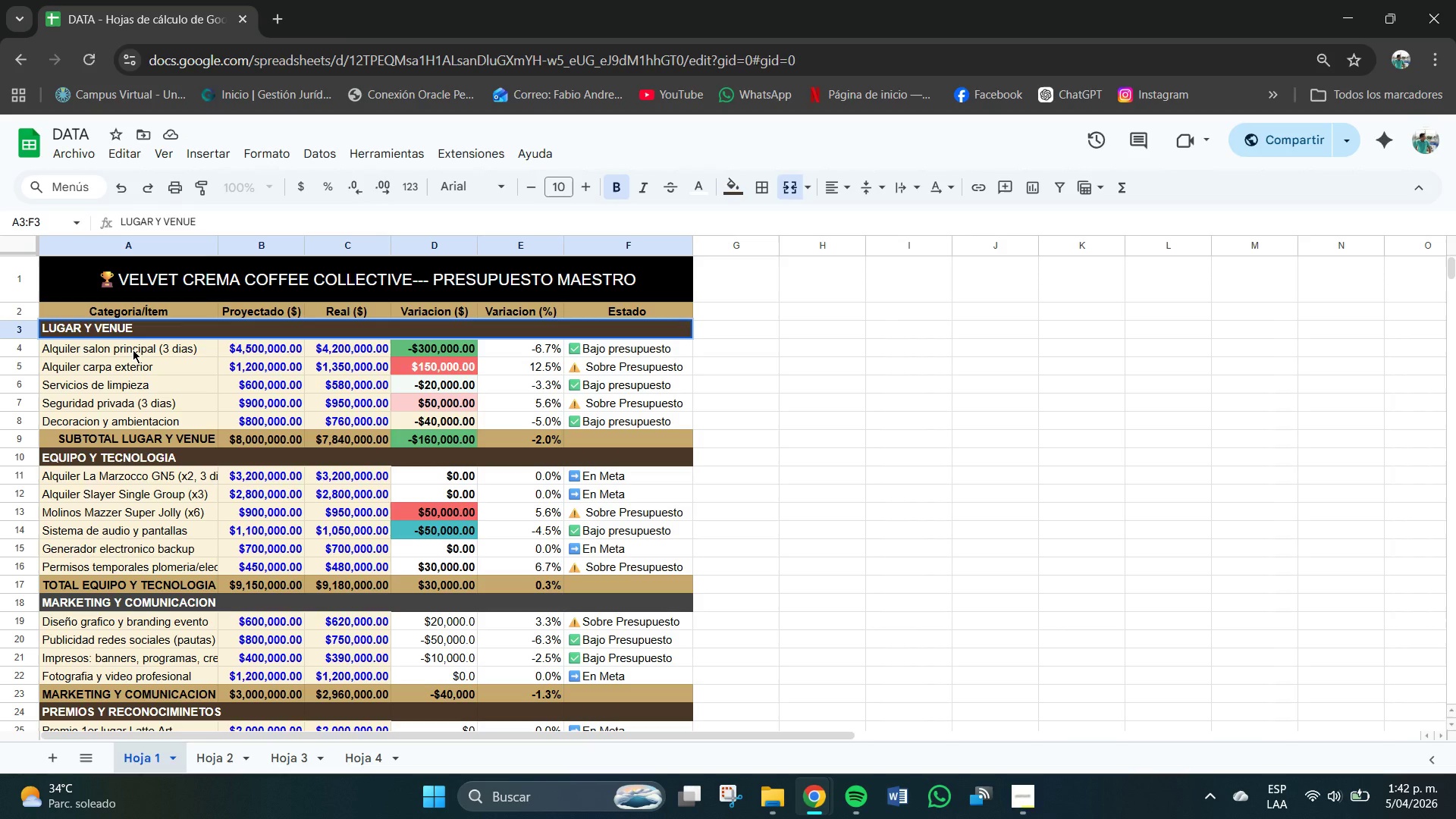 
key(Meta+V)
 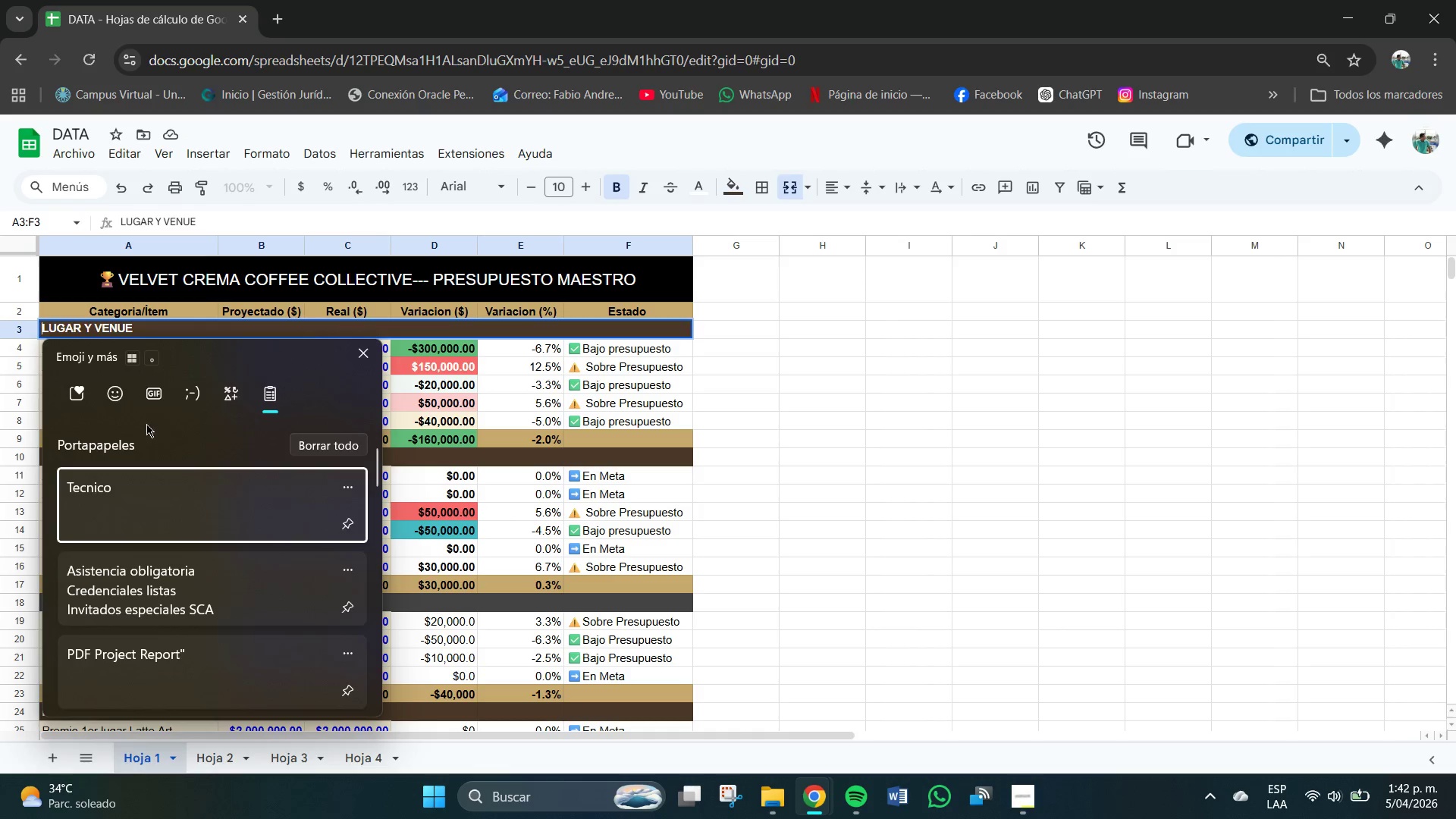 
mouse_move([136, 410])
 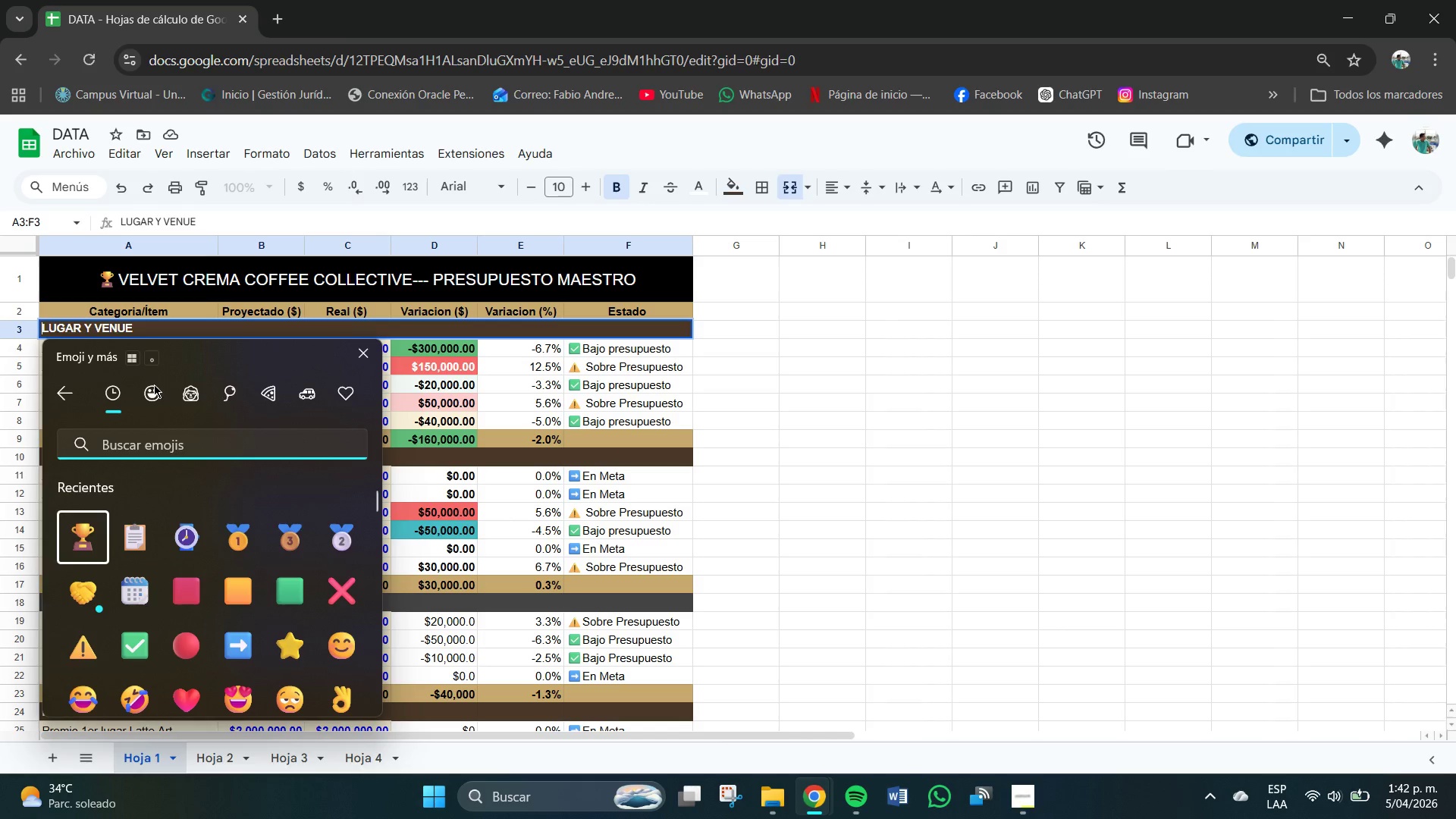 
left_click([188, 394])
 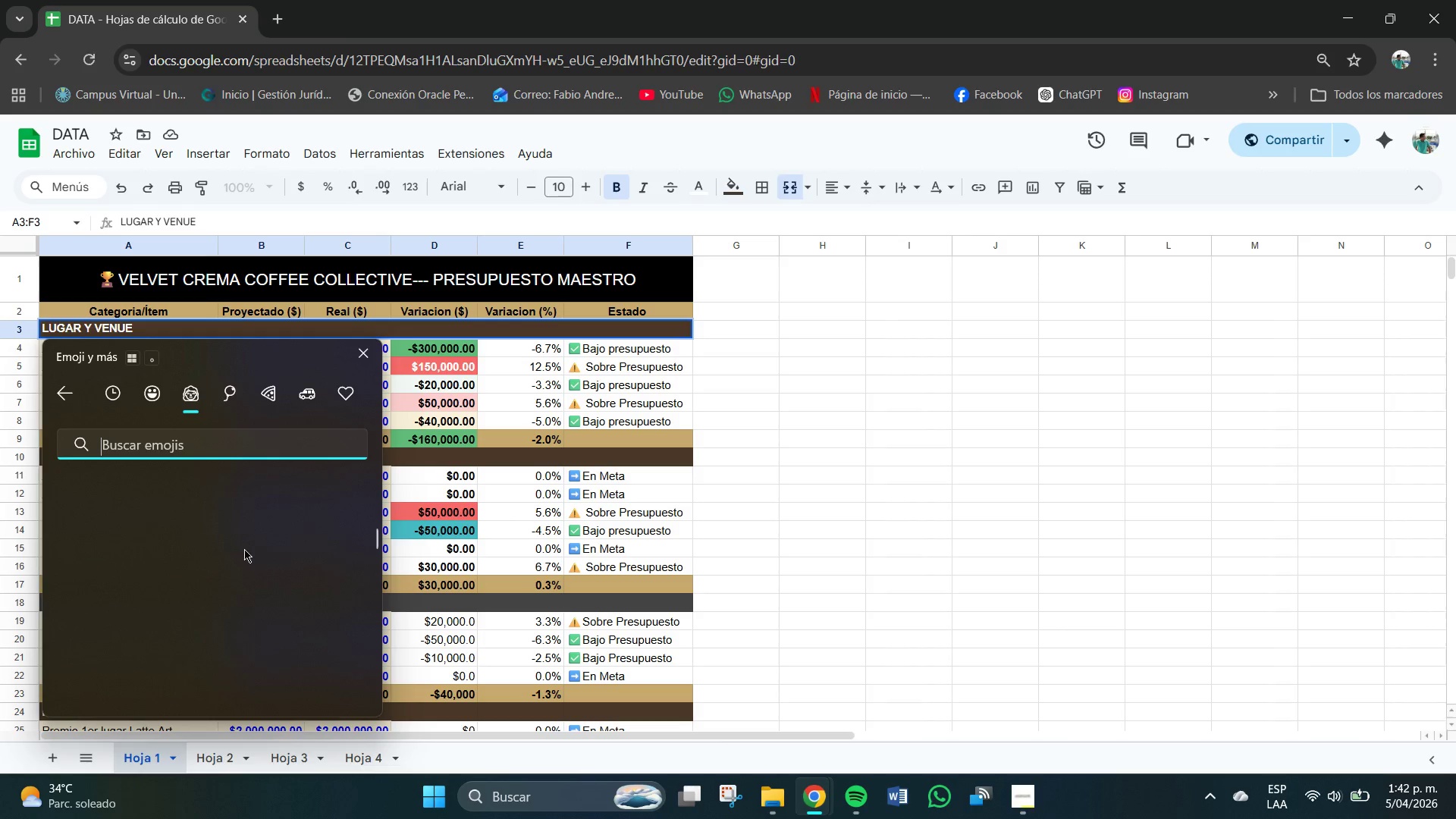 
scroll: coordinate [221, 576], scroll_direction: down, amount: 89.0
 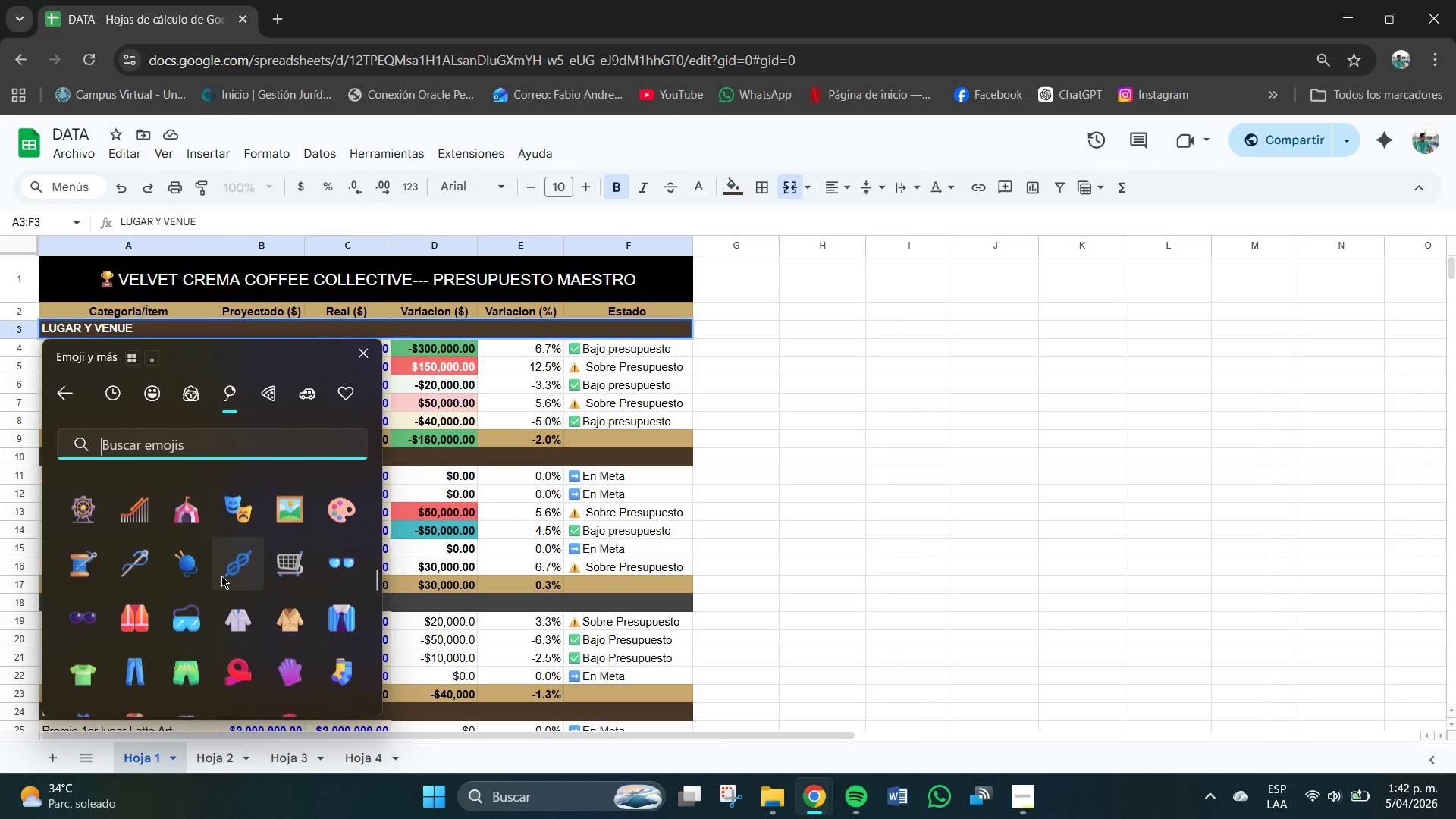 
scroll: coordinate [244, 607], scroll_direction: down, amount: 124.0
 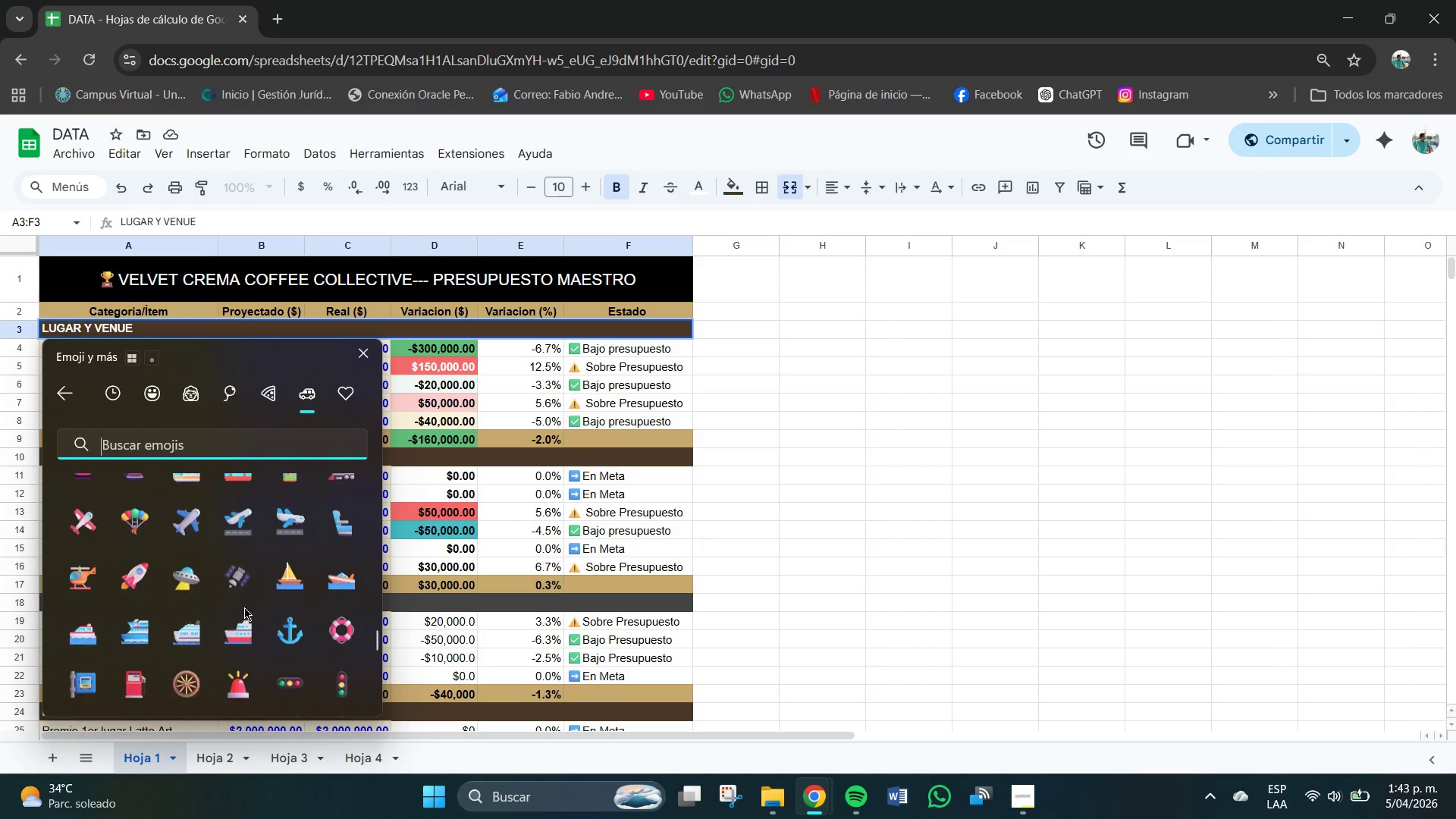 
scroll: coordinate [244, 607], scroll_direction: up, amount: 2.0
 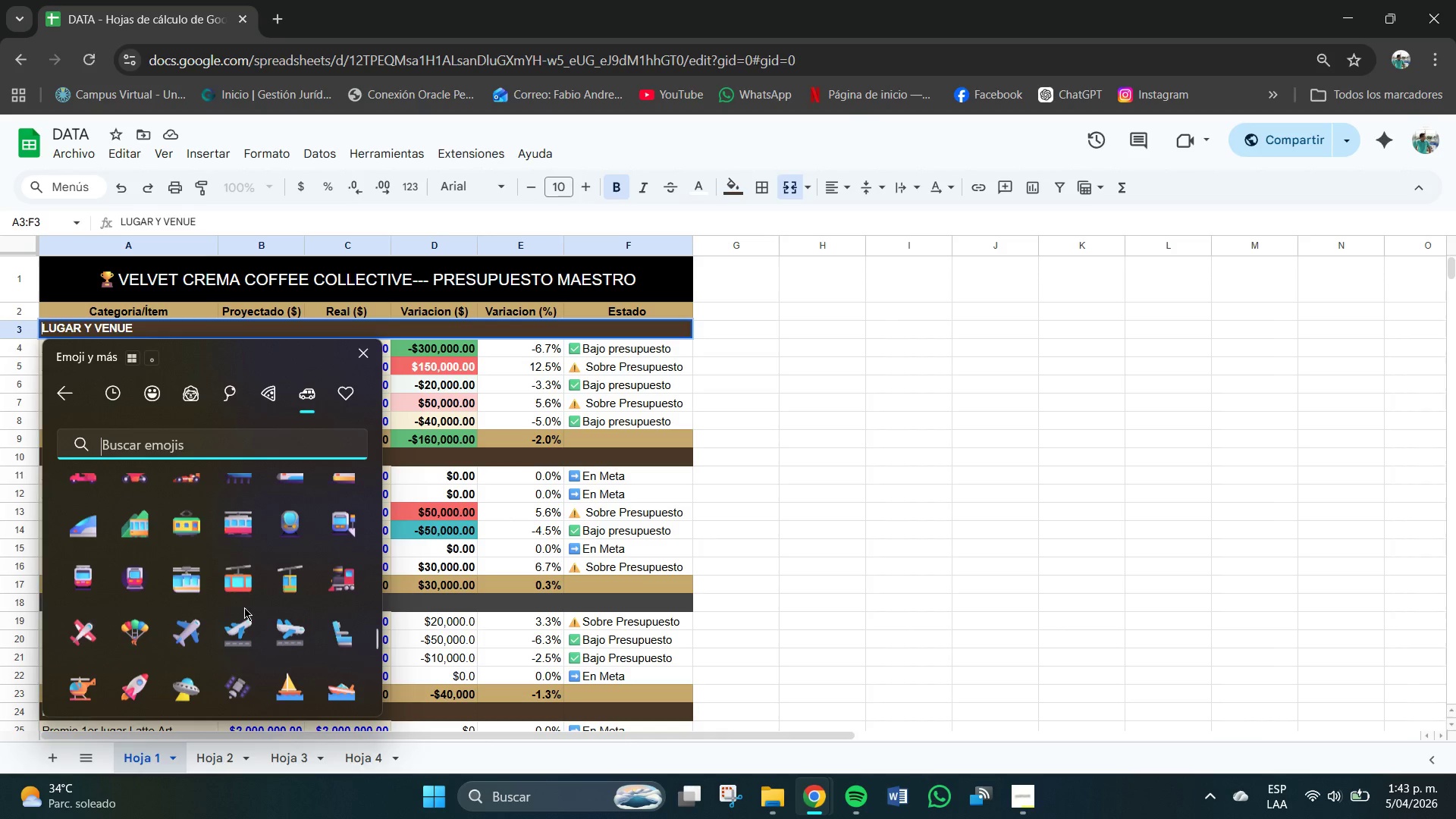 
scroll: coordinate [244, 609], scroll_direction: down, amount: 17.0
 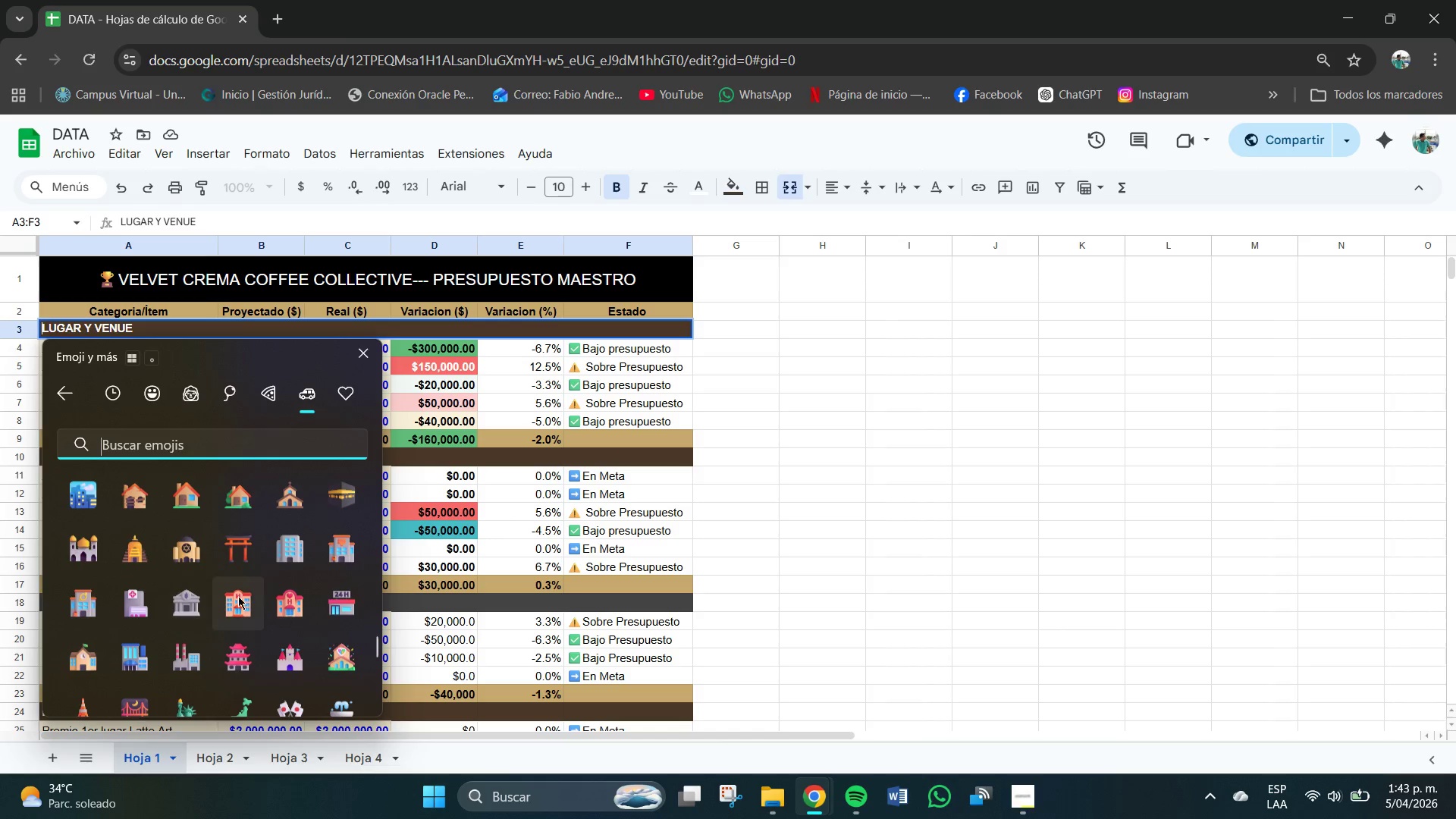 
wait(7.98)
 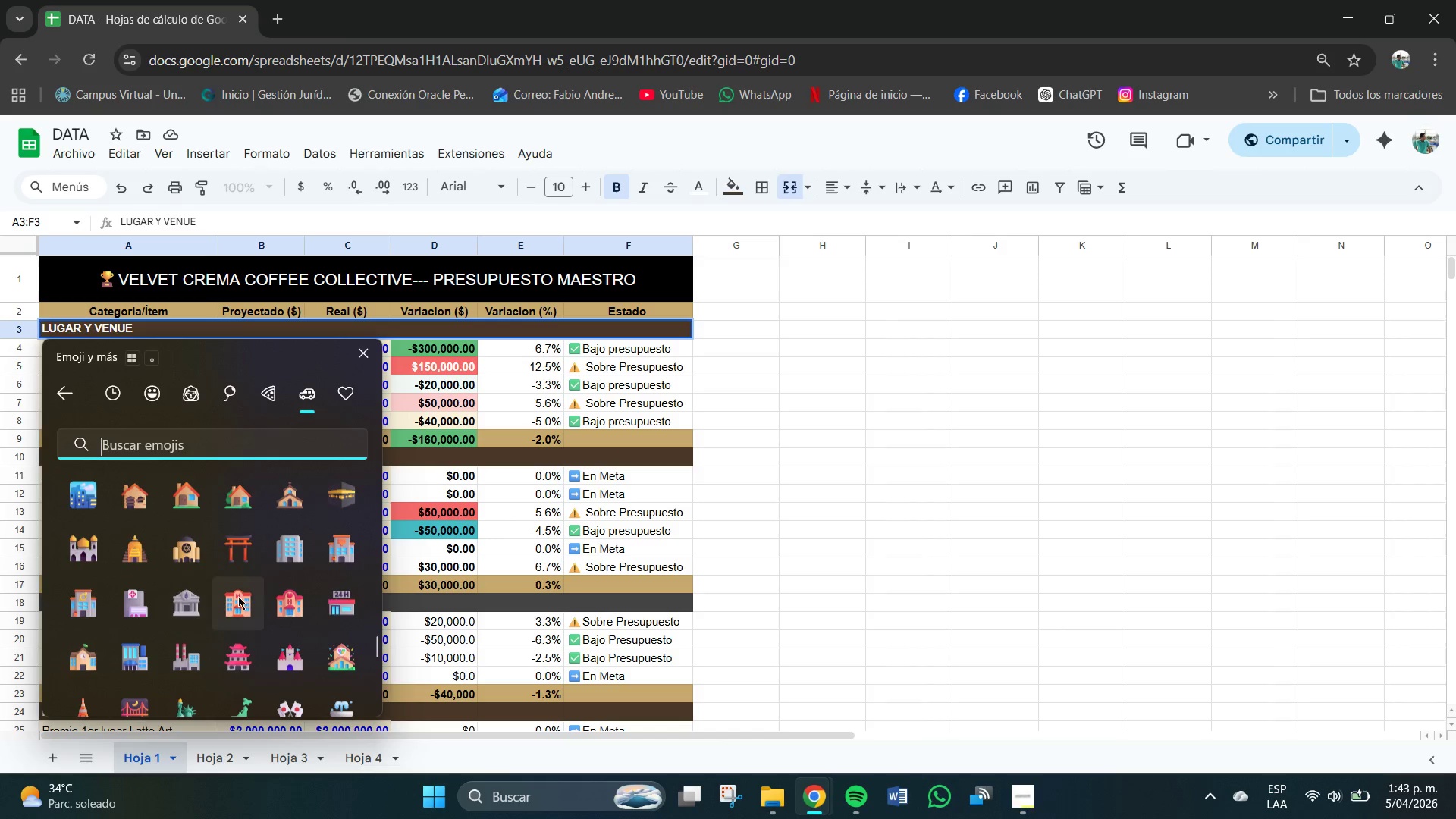 
double_click([45, 457])
 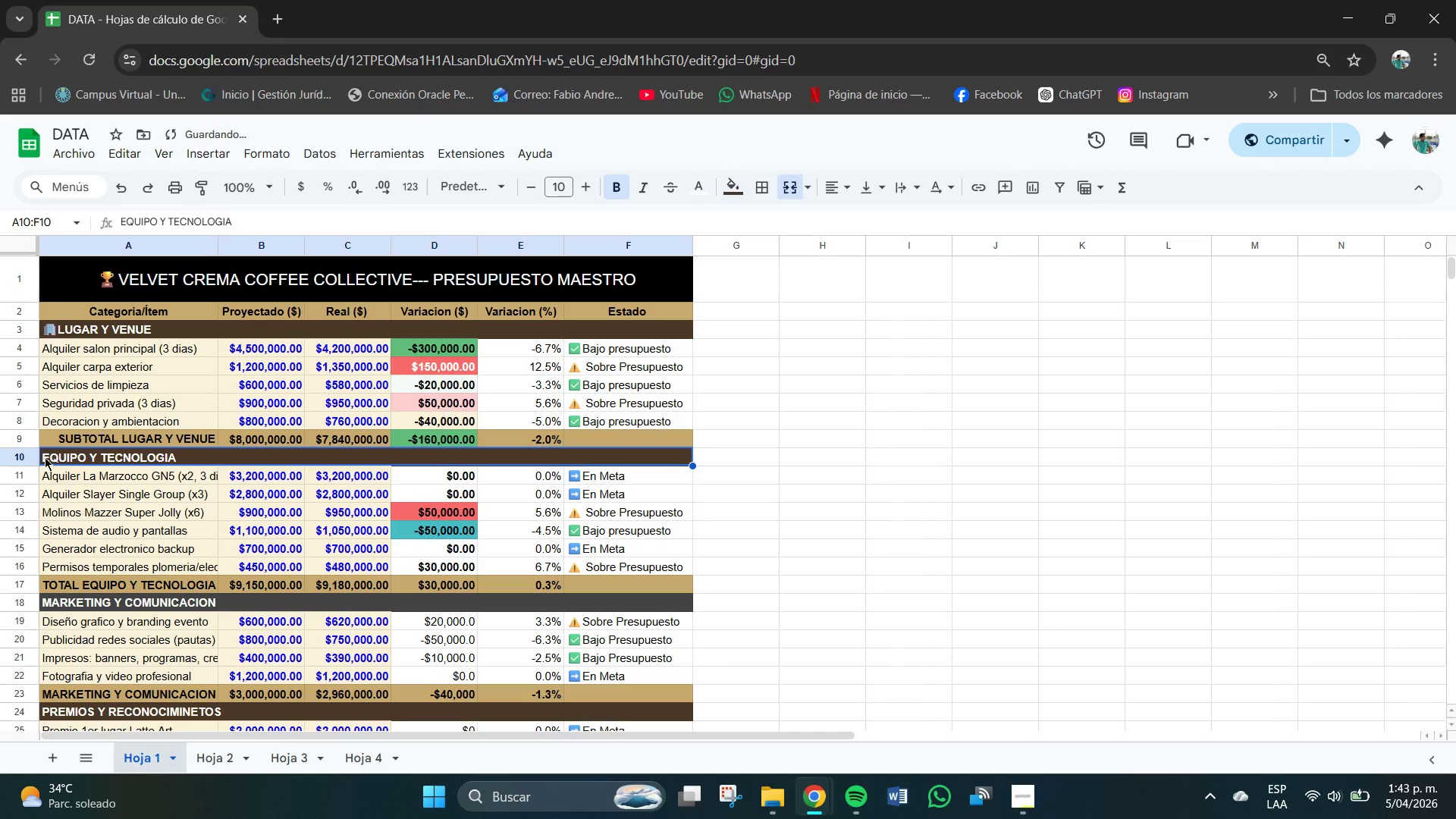 
triple_click([45, 457])
 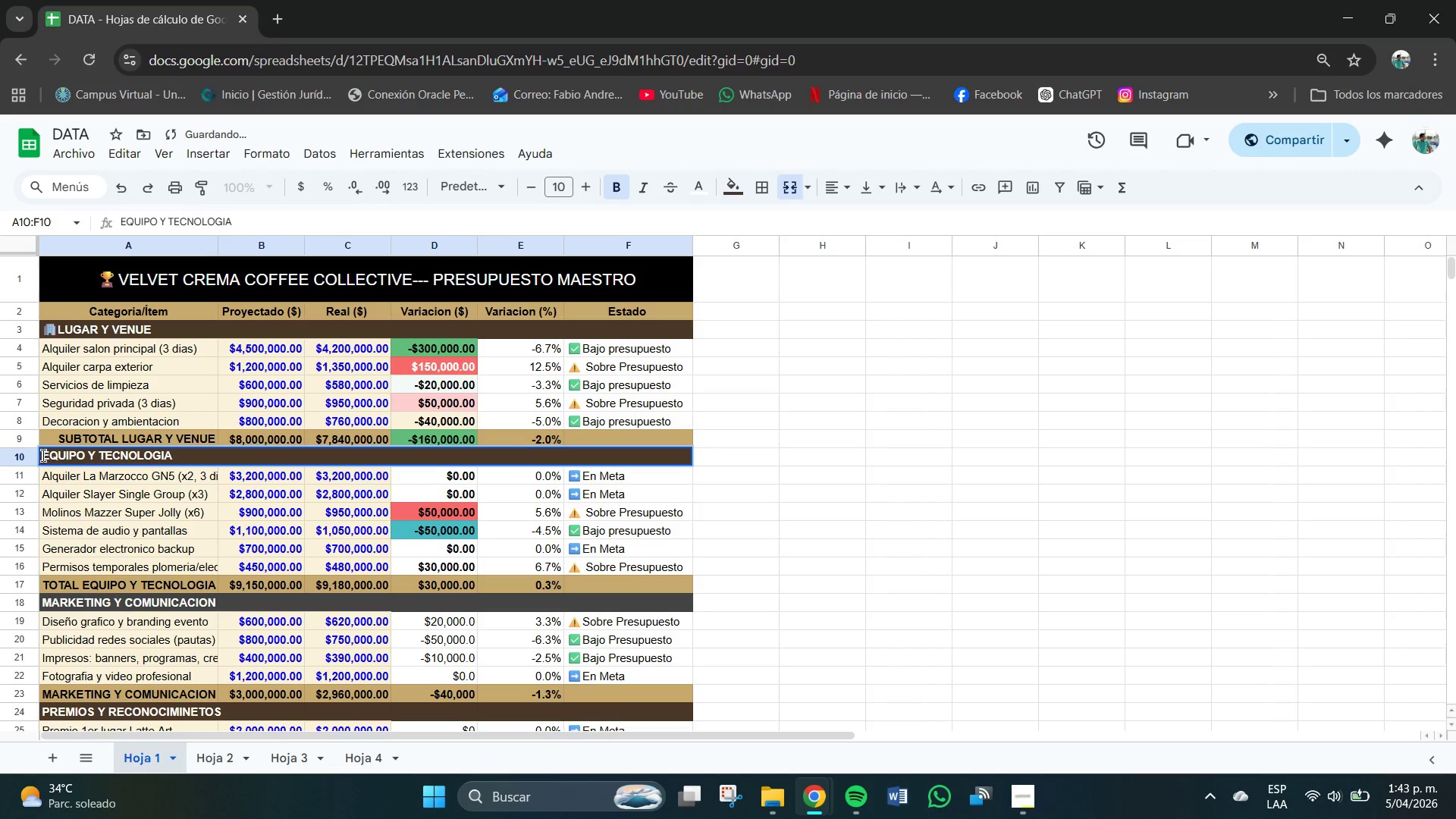 
left_click([43, 456])
 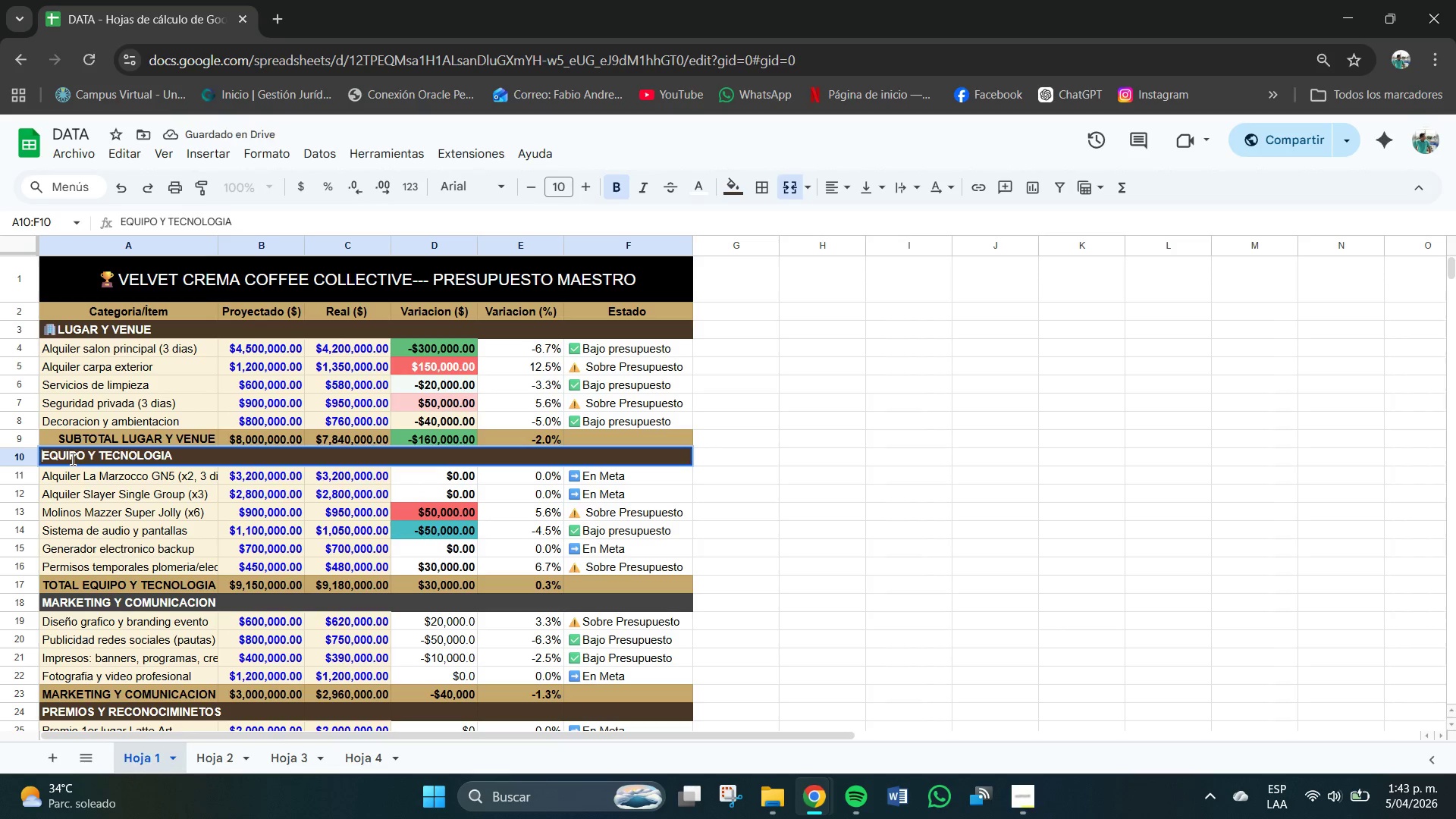 
key(Meta+V)
 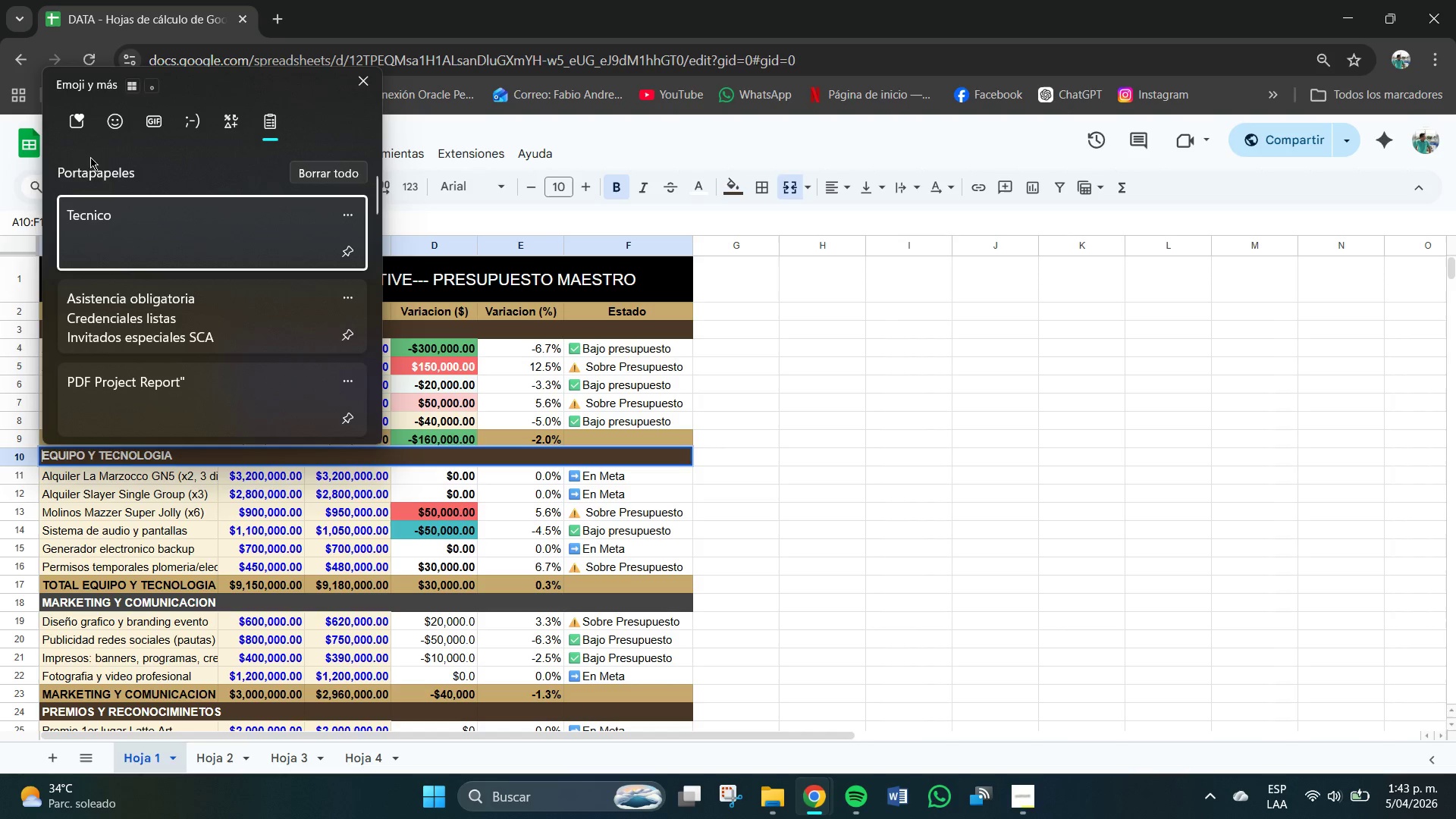 
left_click([108, 117])
 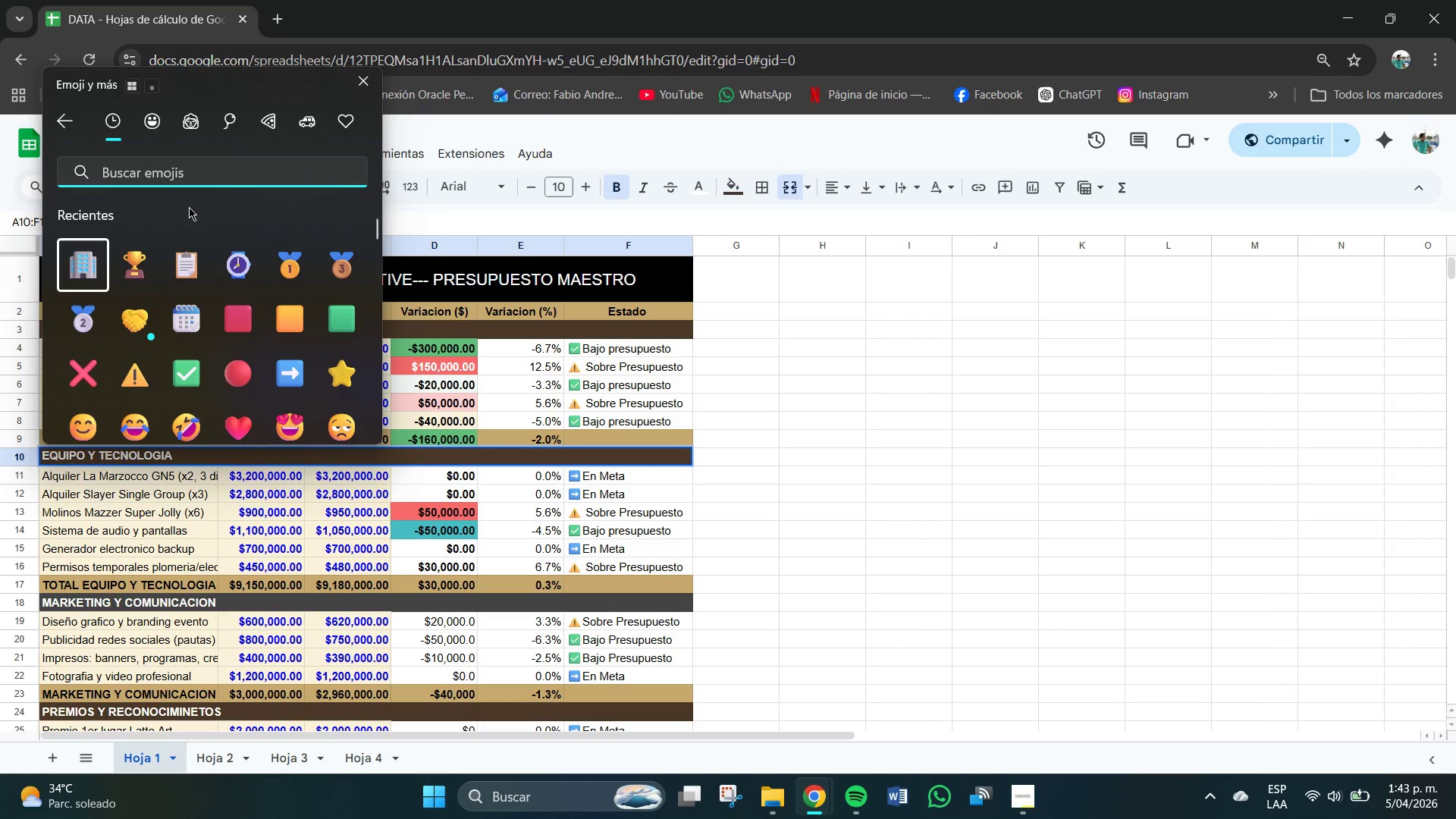 
scroll: coordinate [246, 328], scroll_direction: down, amount: 179.0
 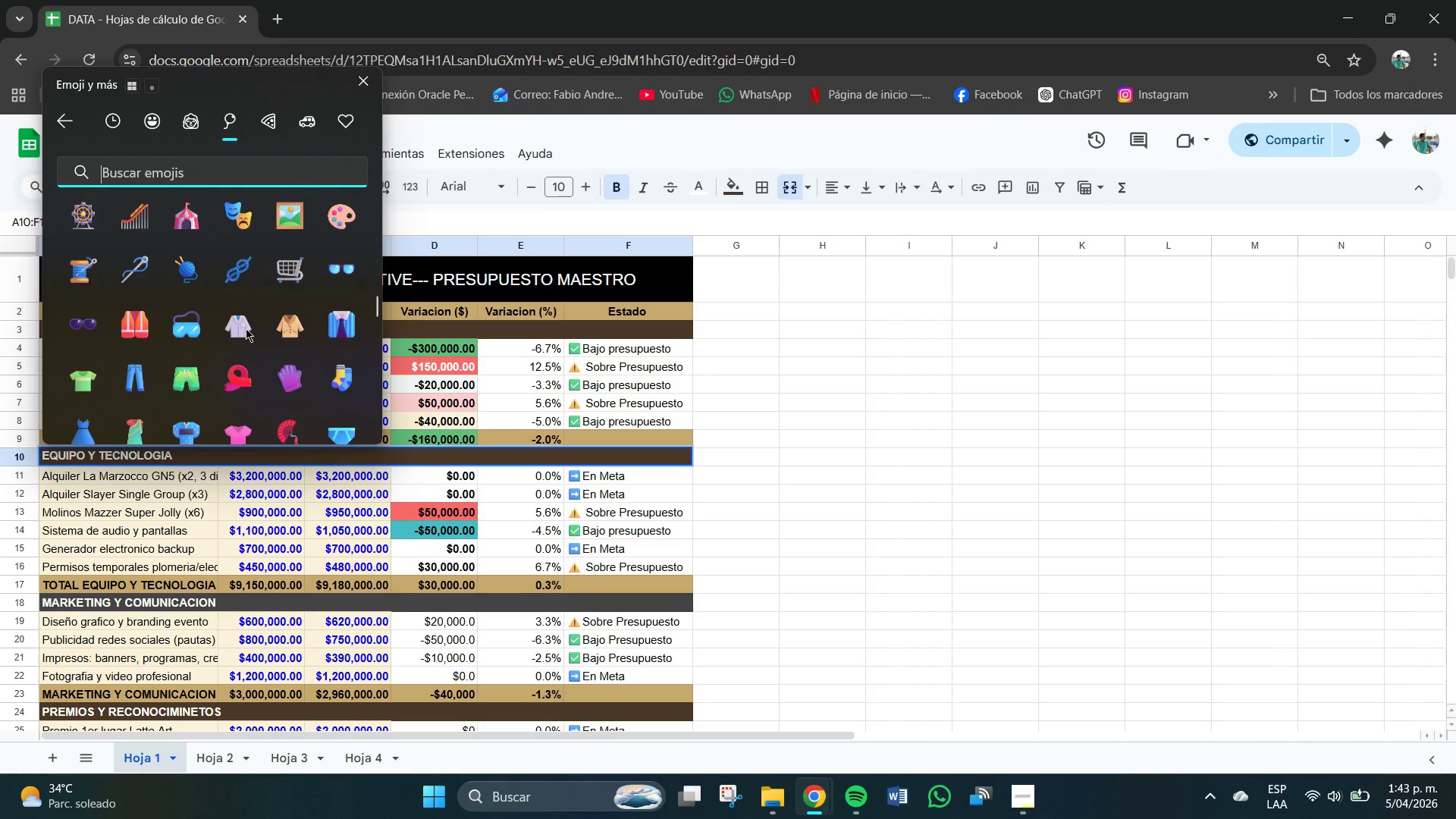 
scroll: coordinate [249, 331], scroll_direction: down, amount: 36.0
 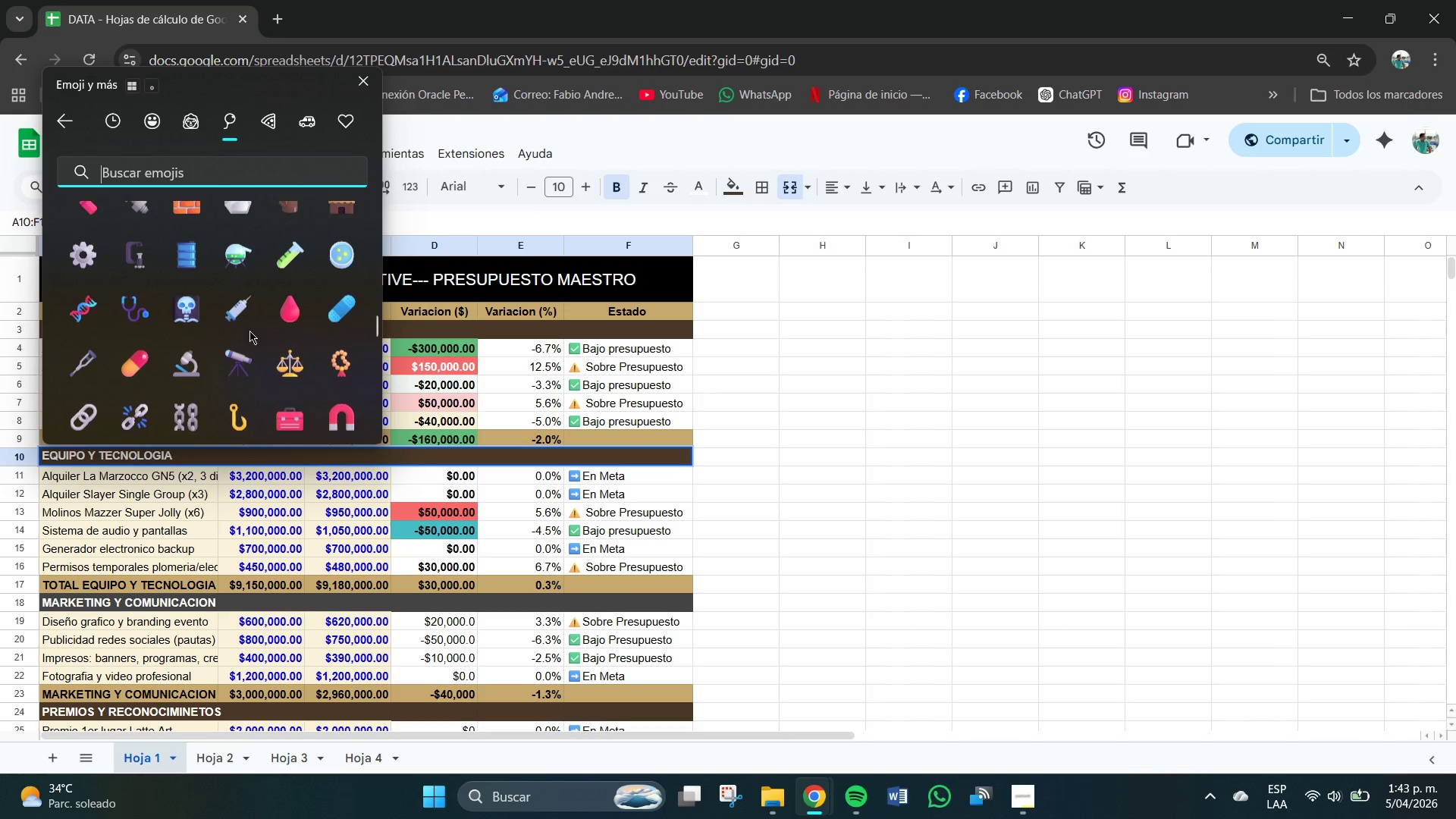 
scroll: coordinate [250, 331], scroll_direction: up, amount: 1.0
 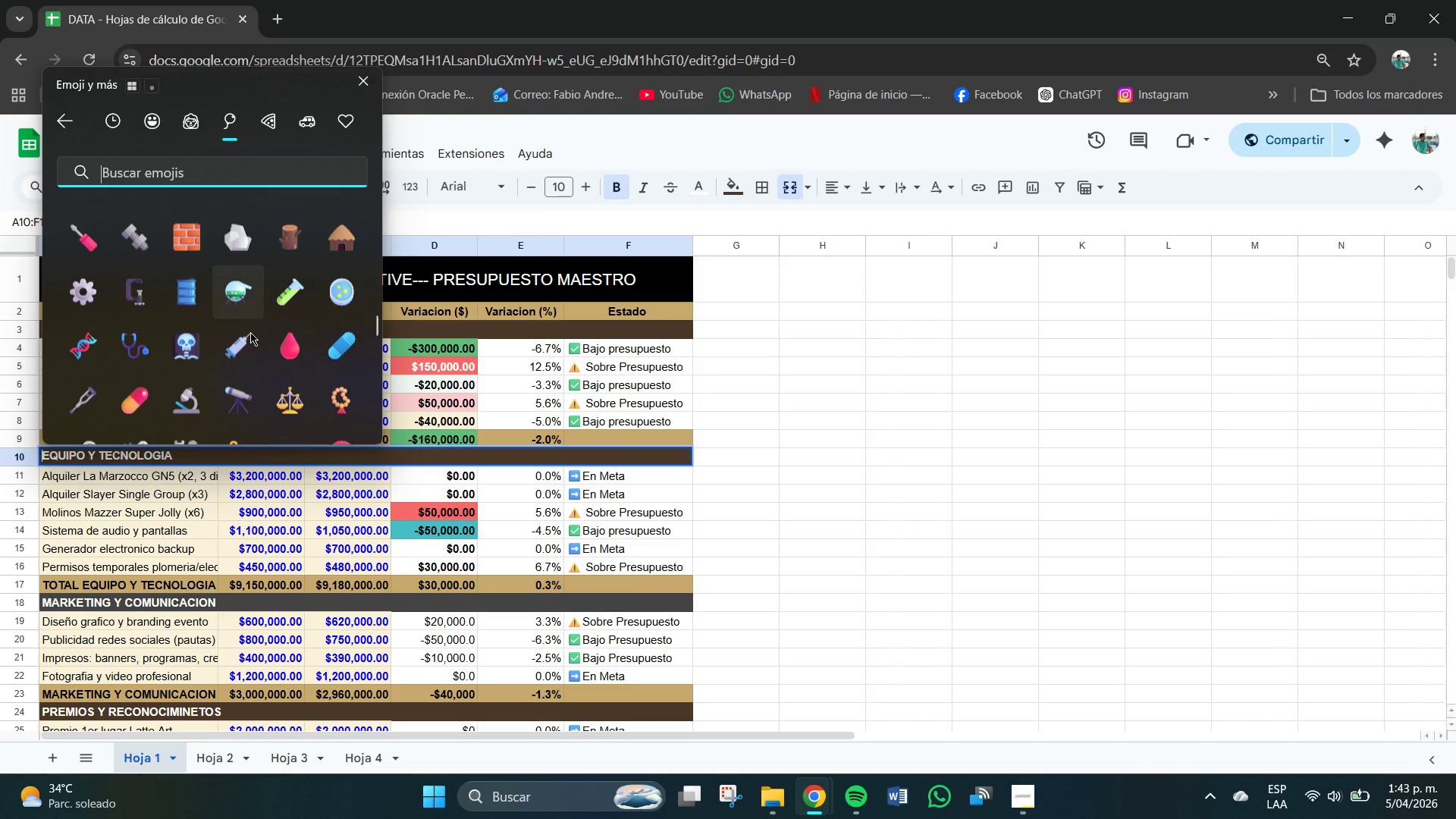 
scroll: coordinate [249, 333], scroll_direction: down, amount: 38.0
 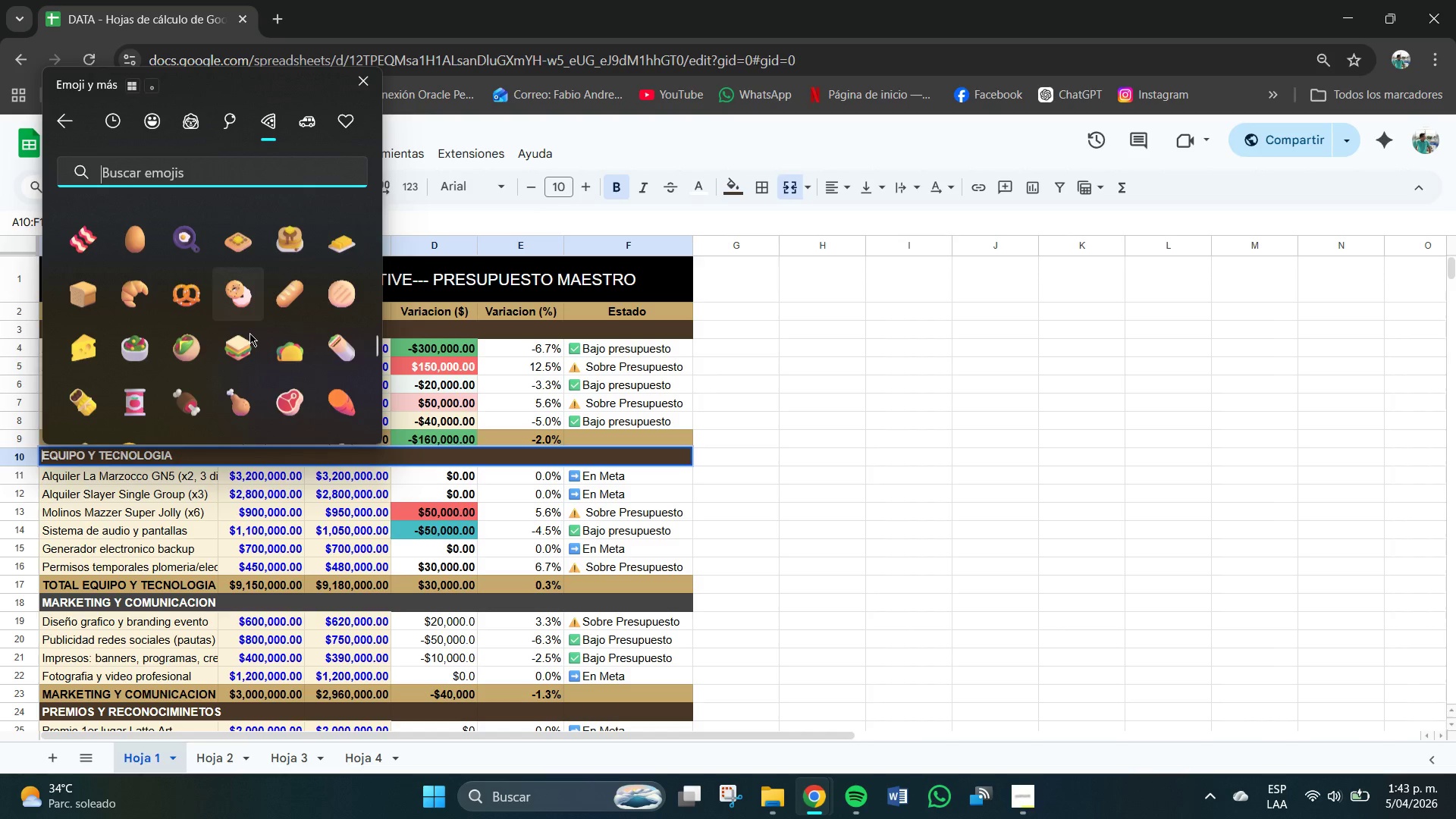 
scroll: coordinate [249, 333], scroll_direction: up, amount: 1.0
 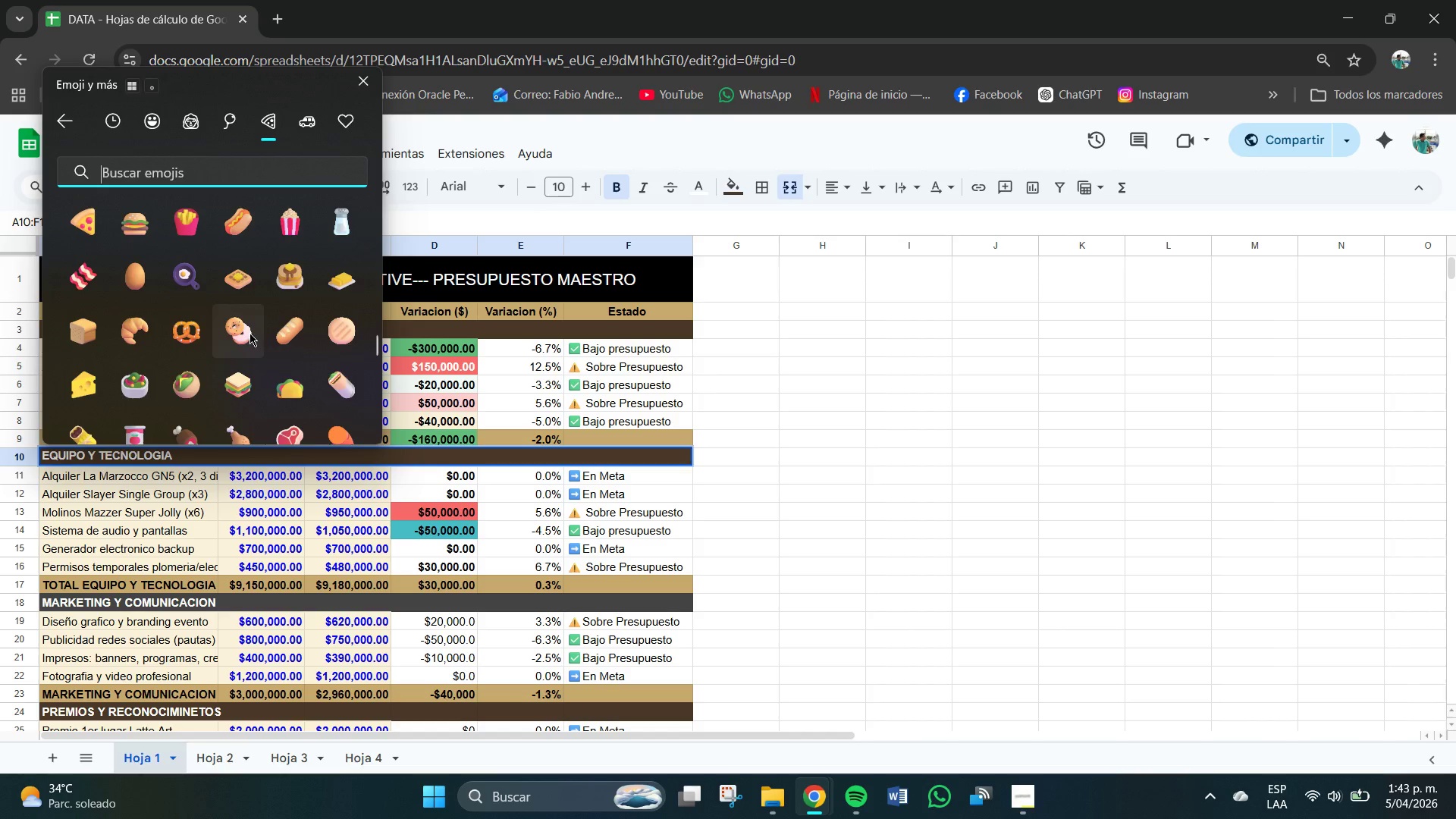 
scroll: coordinate [256, 338], scroll_direction: down, amount: 11.0
 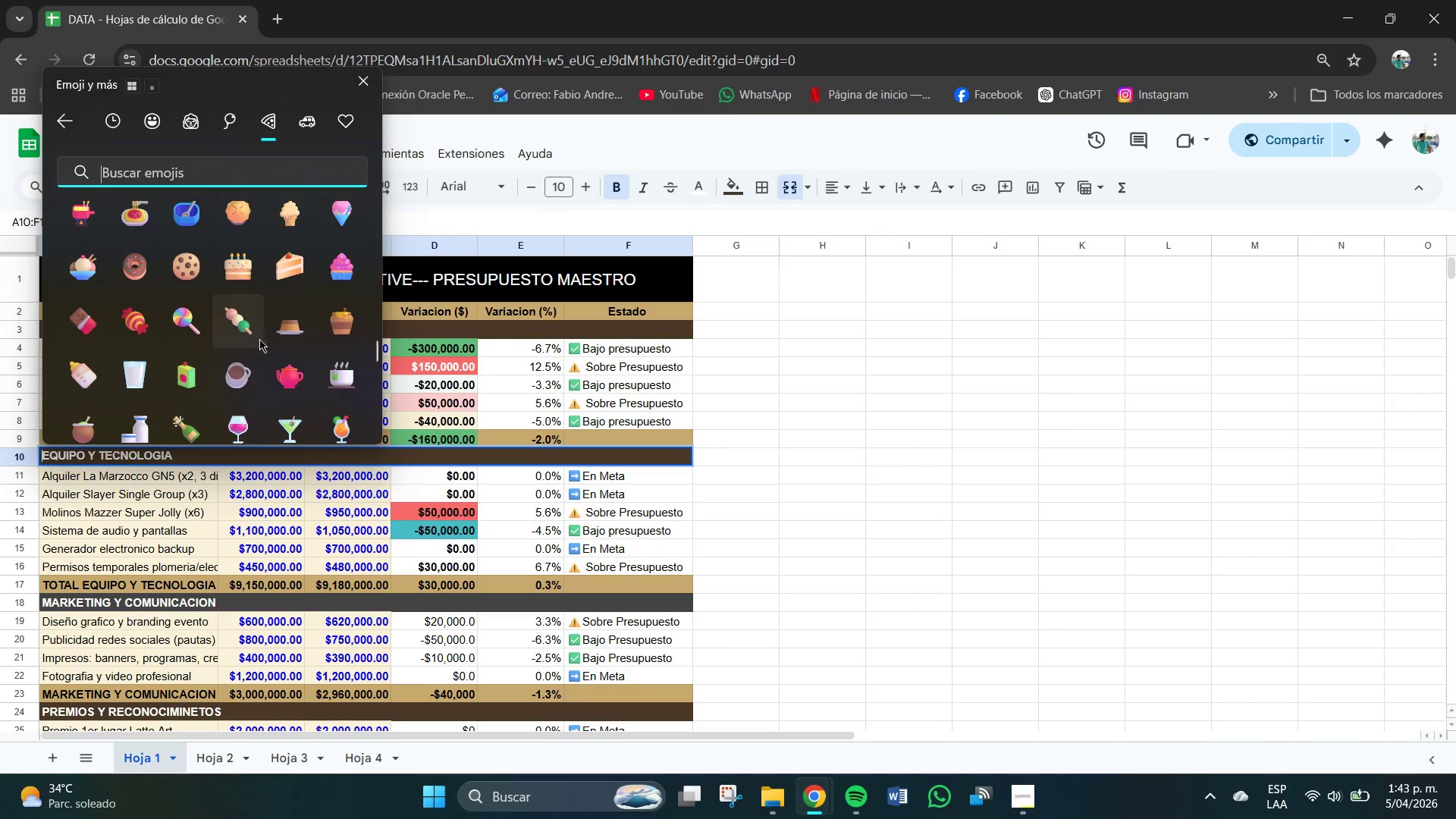 
mouse_move([323, 375])
 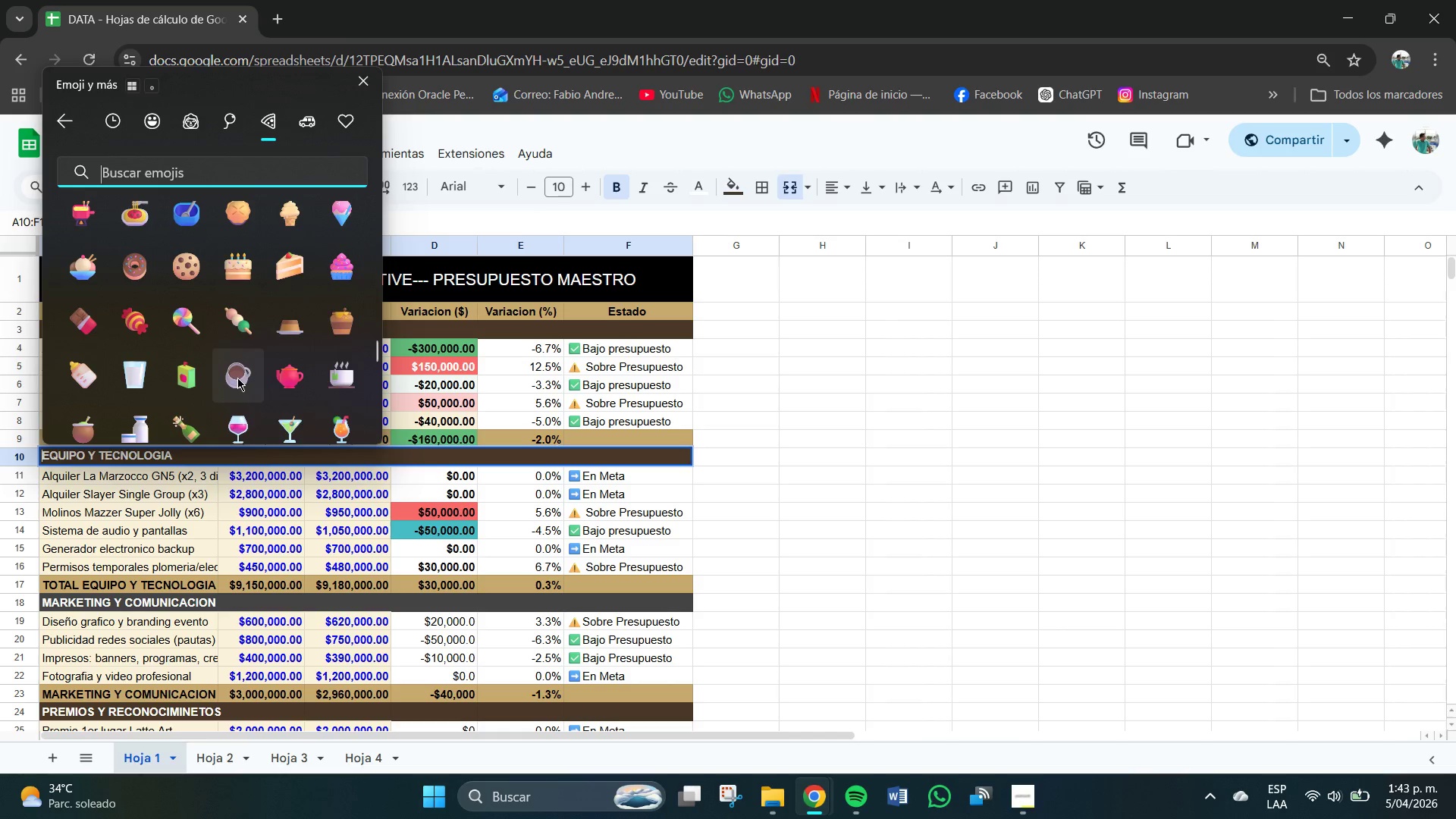 
left_click([239, 378])
 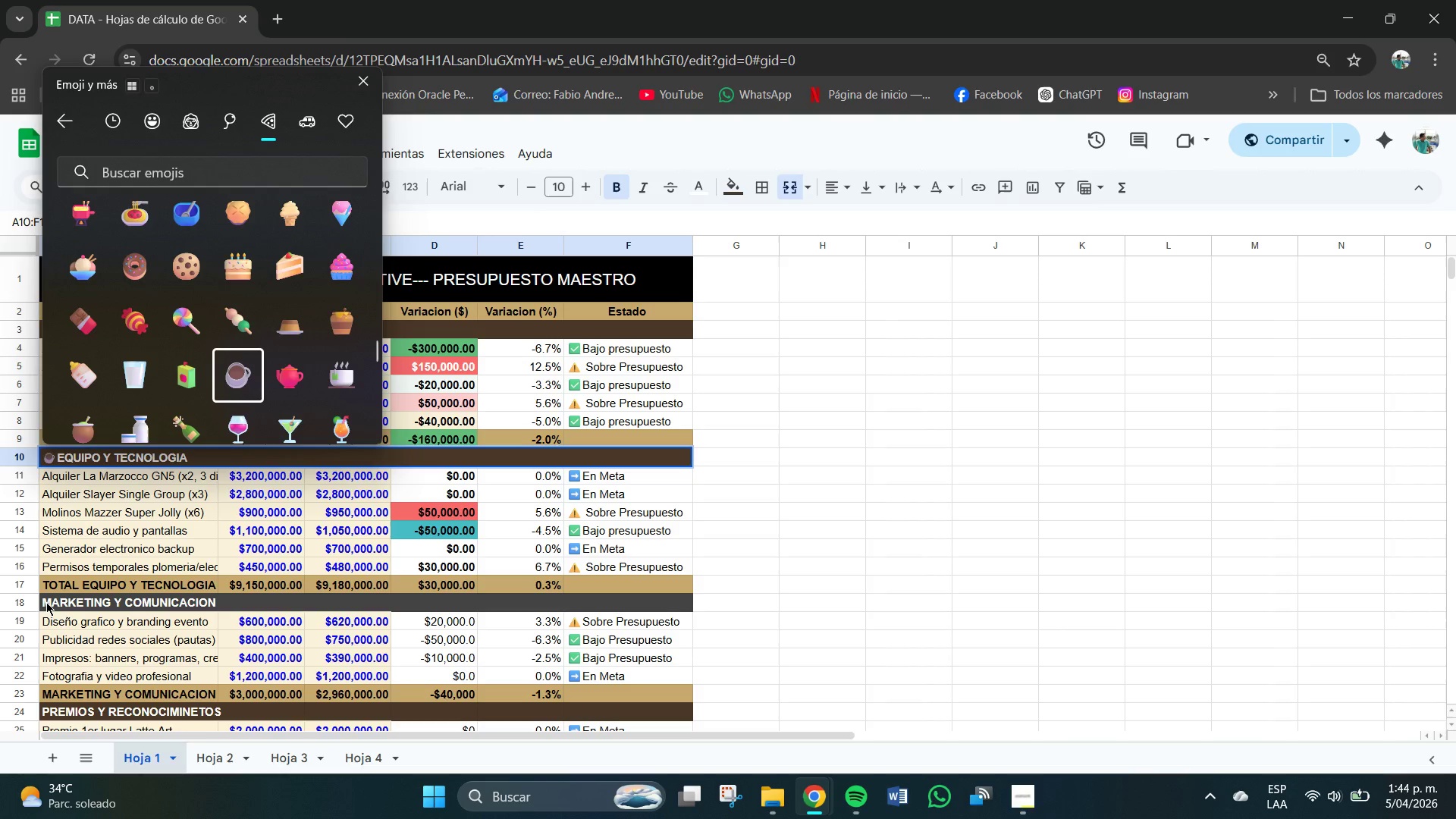 
left_click([46, 602])
 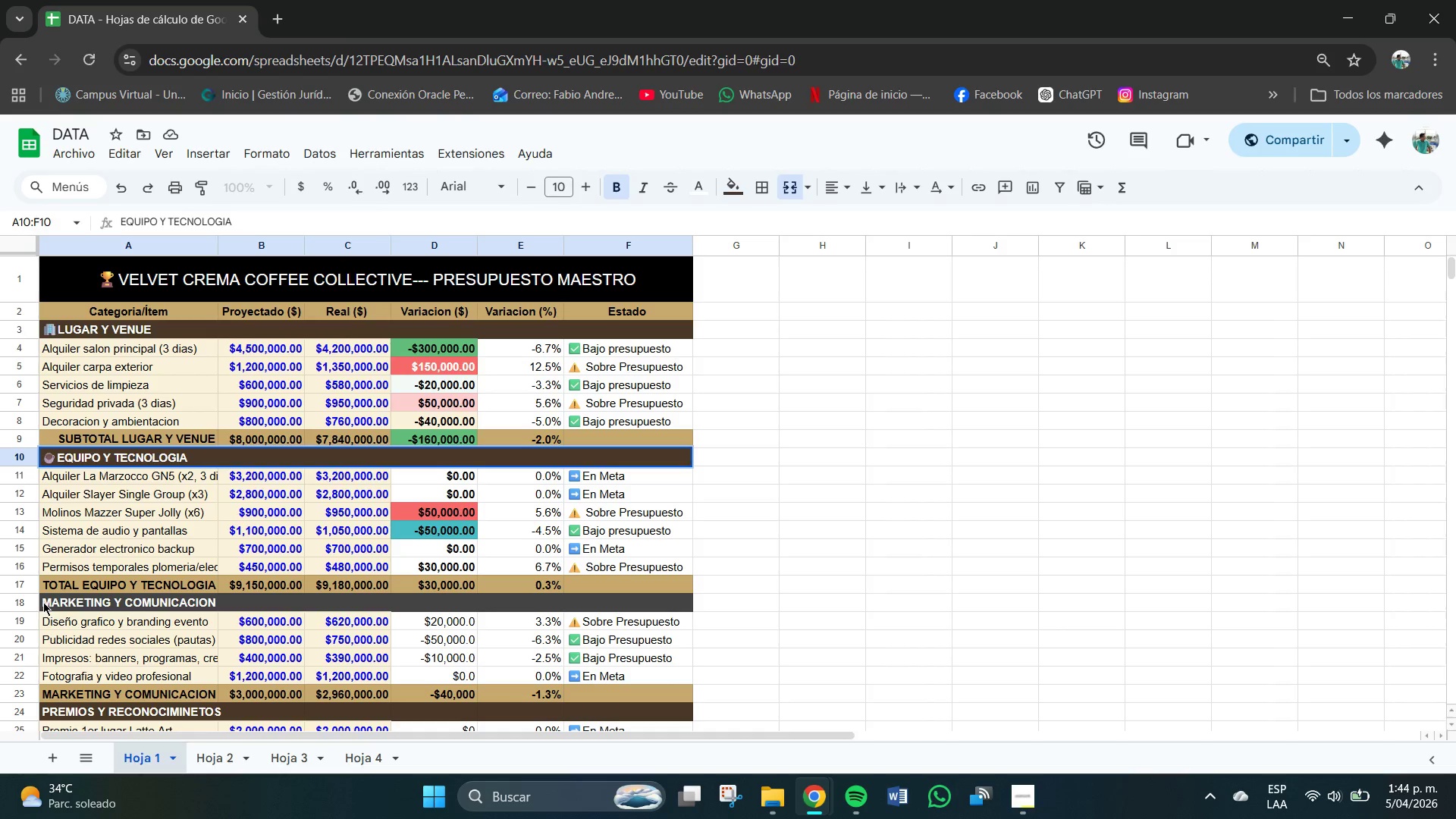 
double_click([42, 602])
 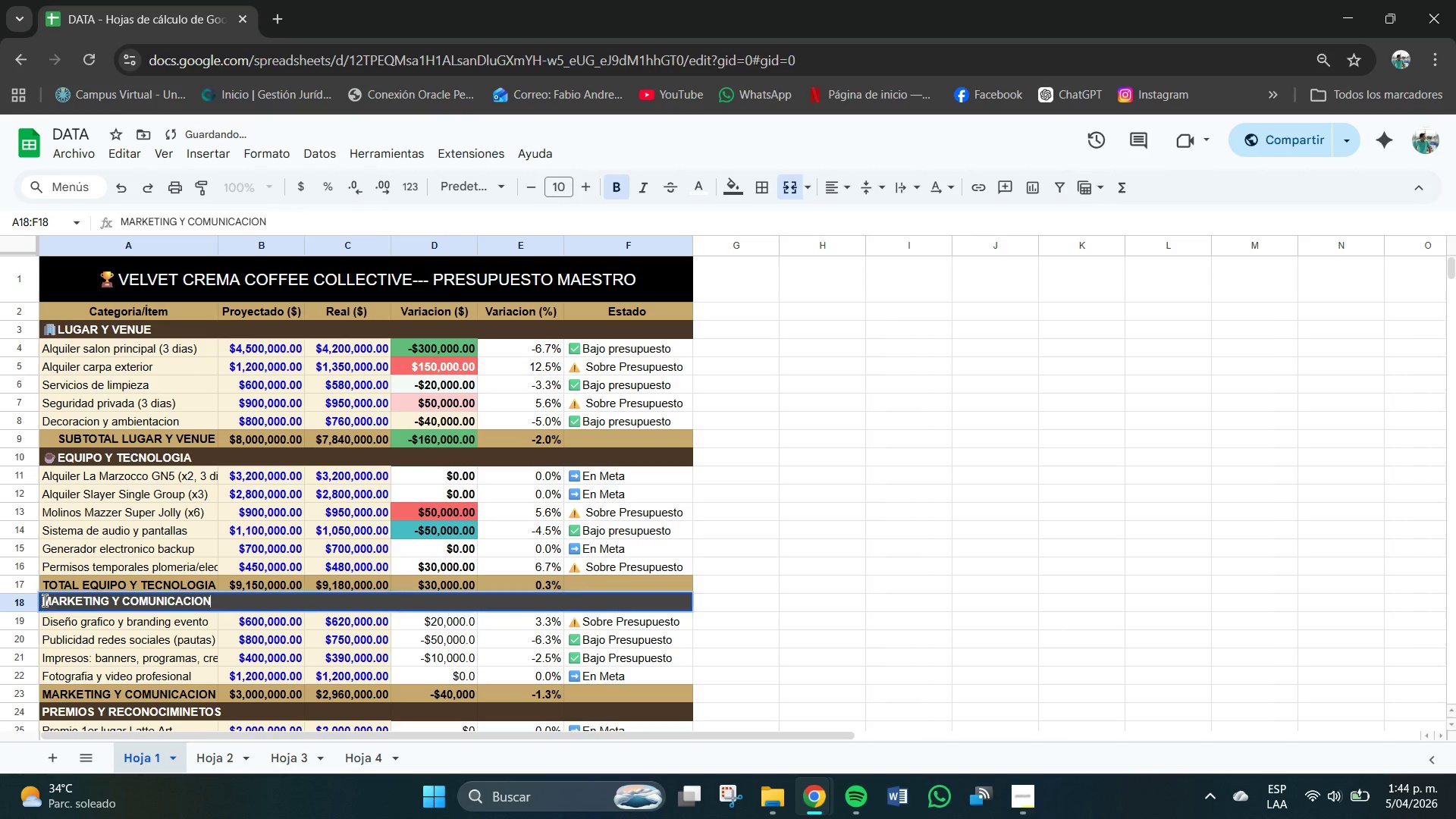 
triple_click([45, 601])
 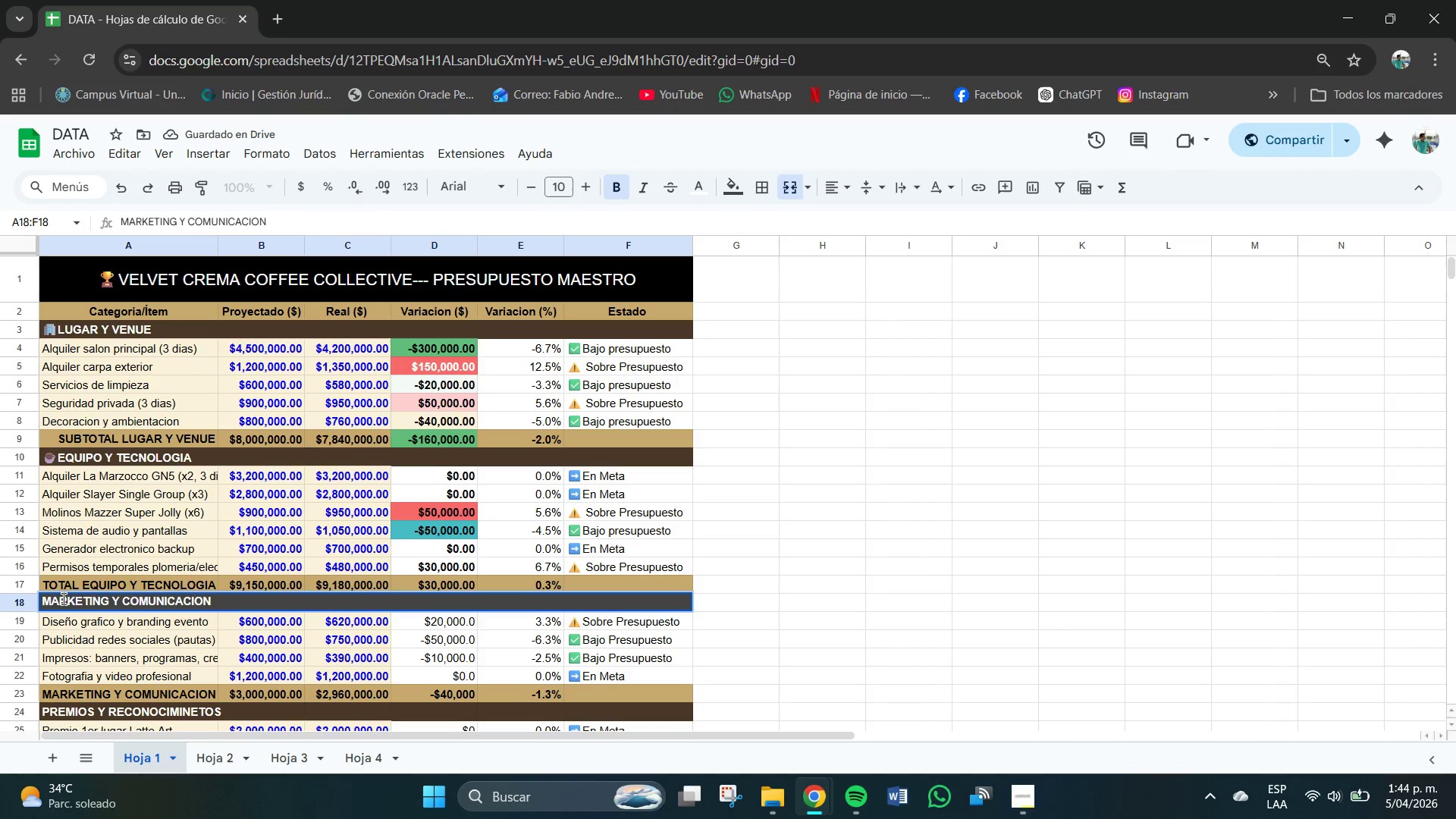 
key(Meta+V)
 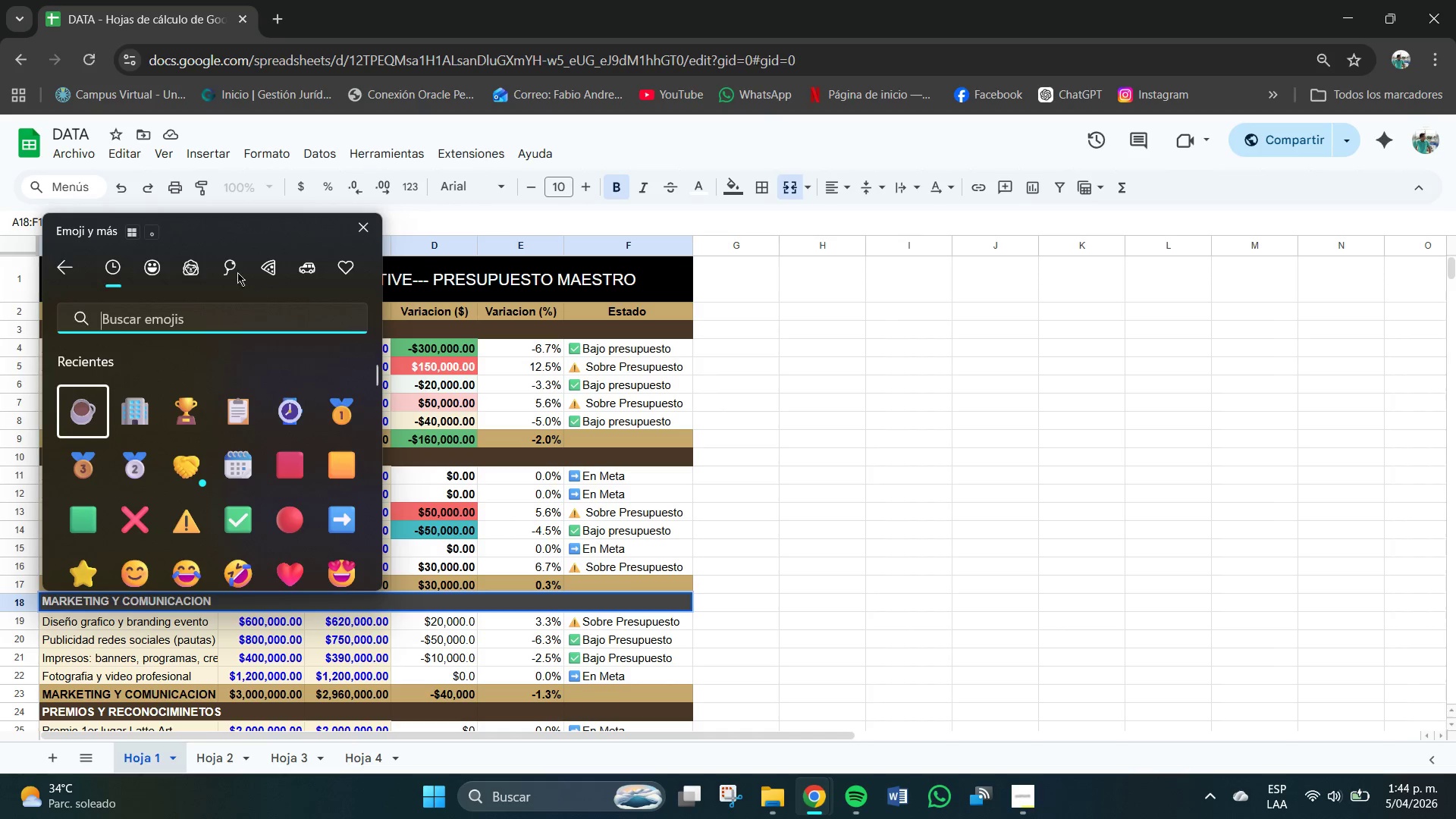 
scroll: coordinate [265, 425], scroll_direction: down, amount: 2.0
 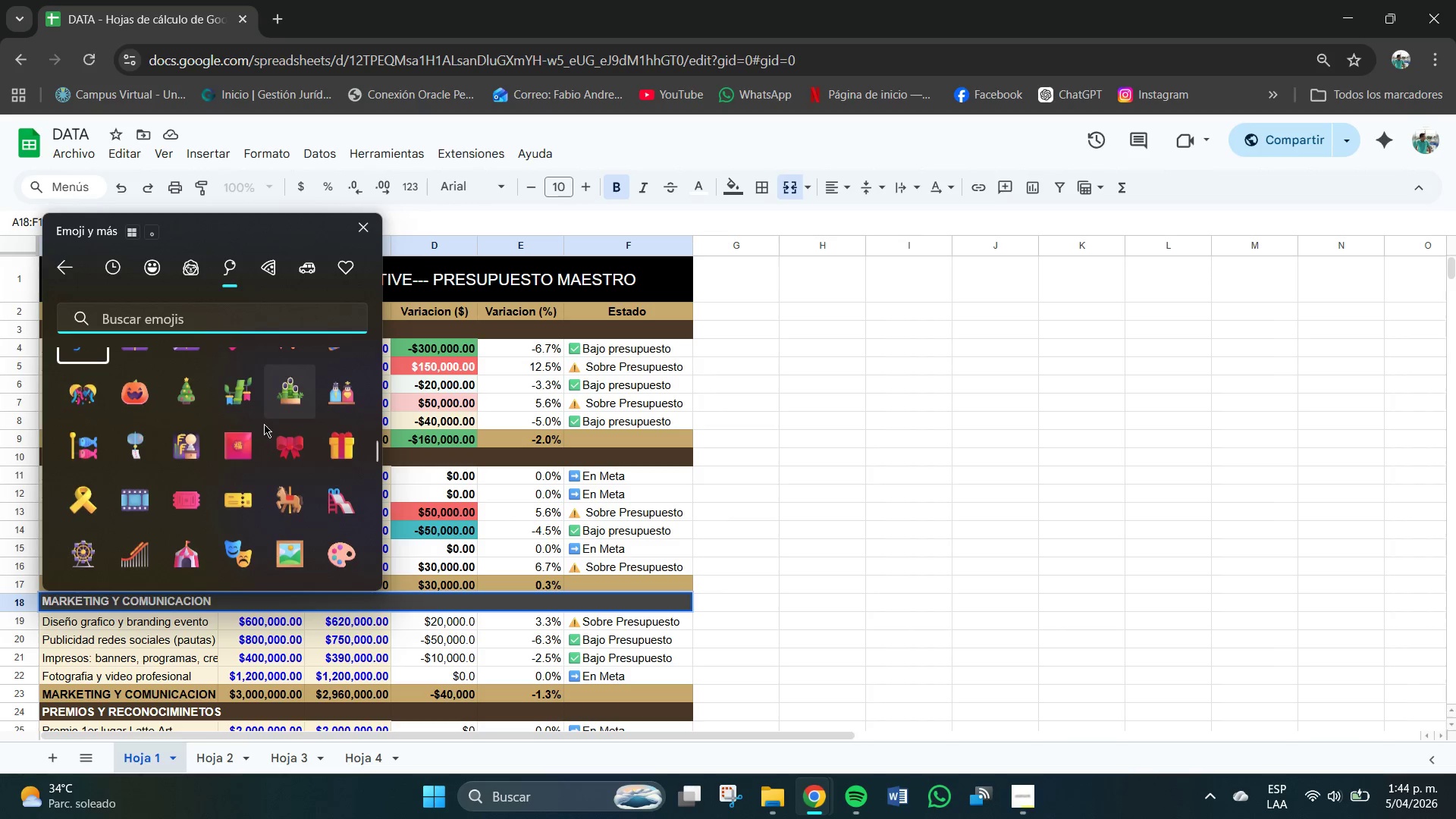 
right_click([263, 424])
 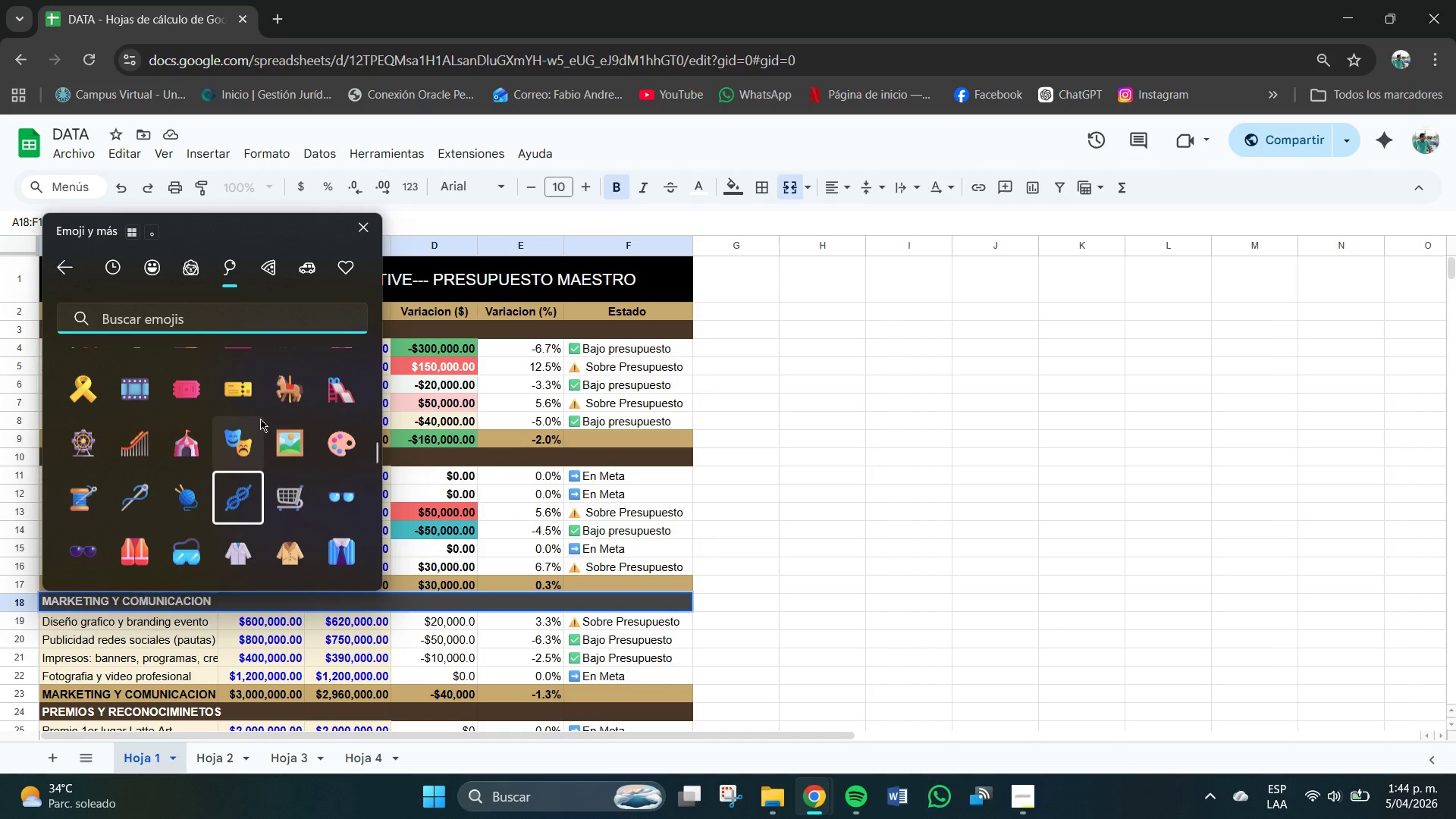 
scroll: coordinate [263, 424], scroll_direction: down, amount: 3.0
 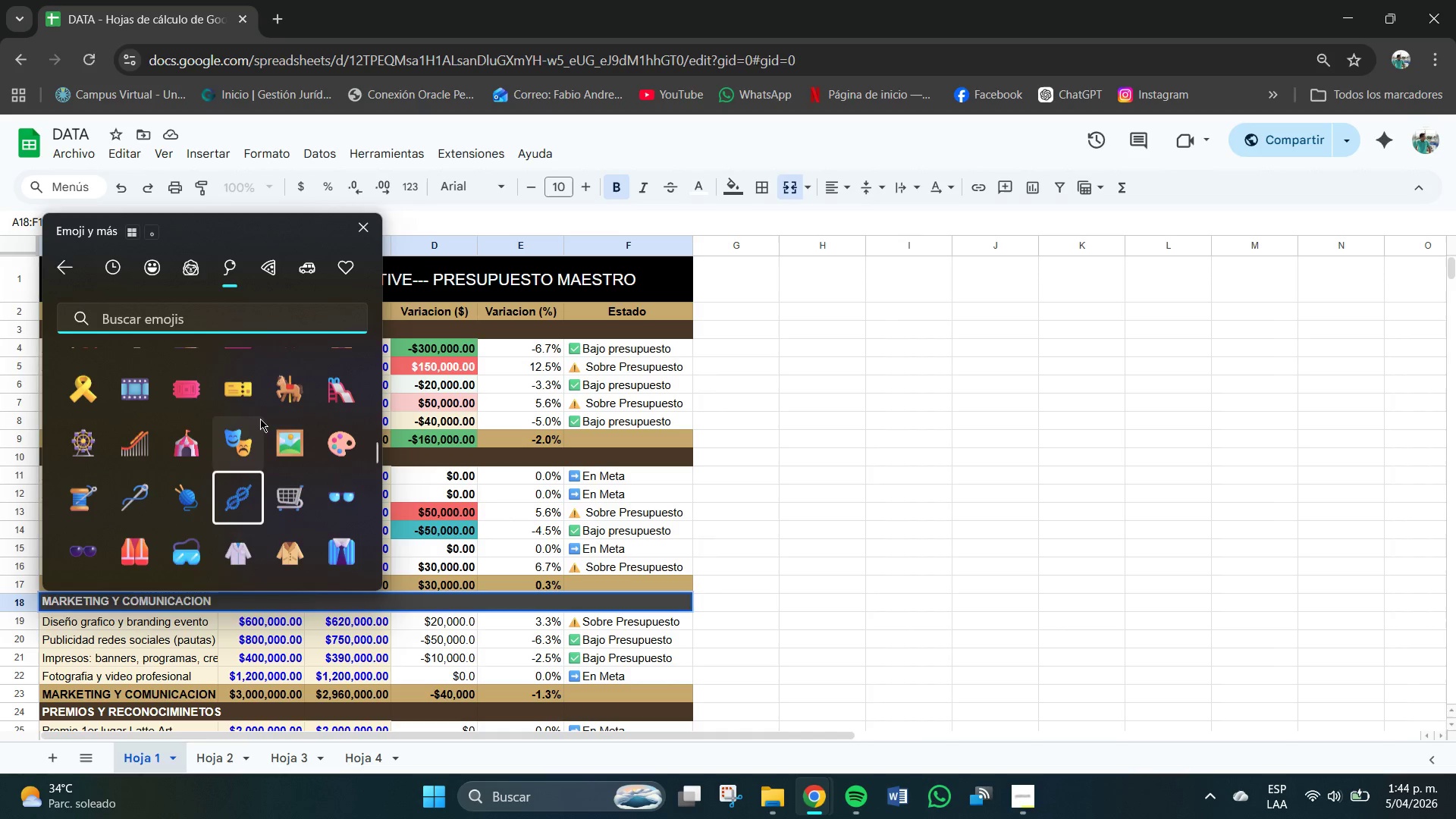 
scroll: coordinate [241, 410], scroll_direction: up, amount: 2.0
 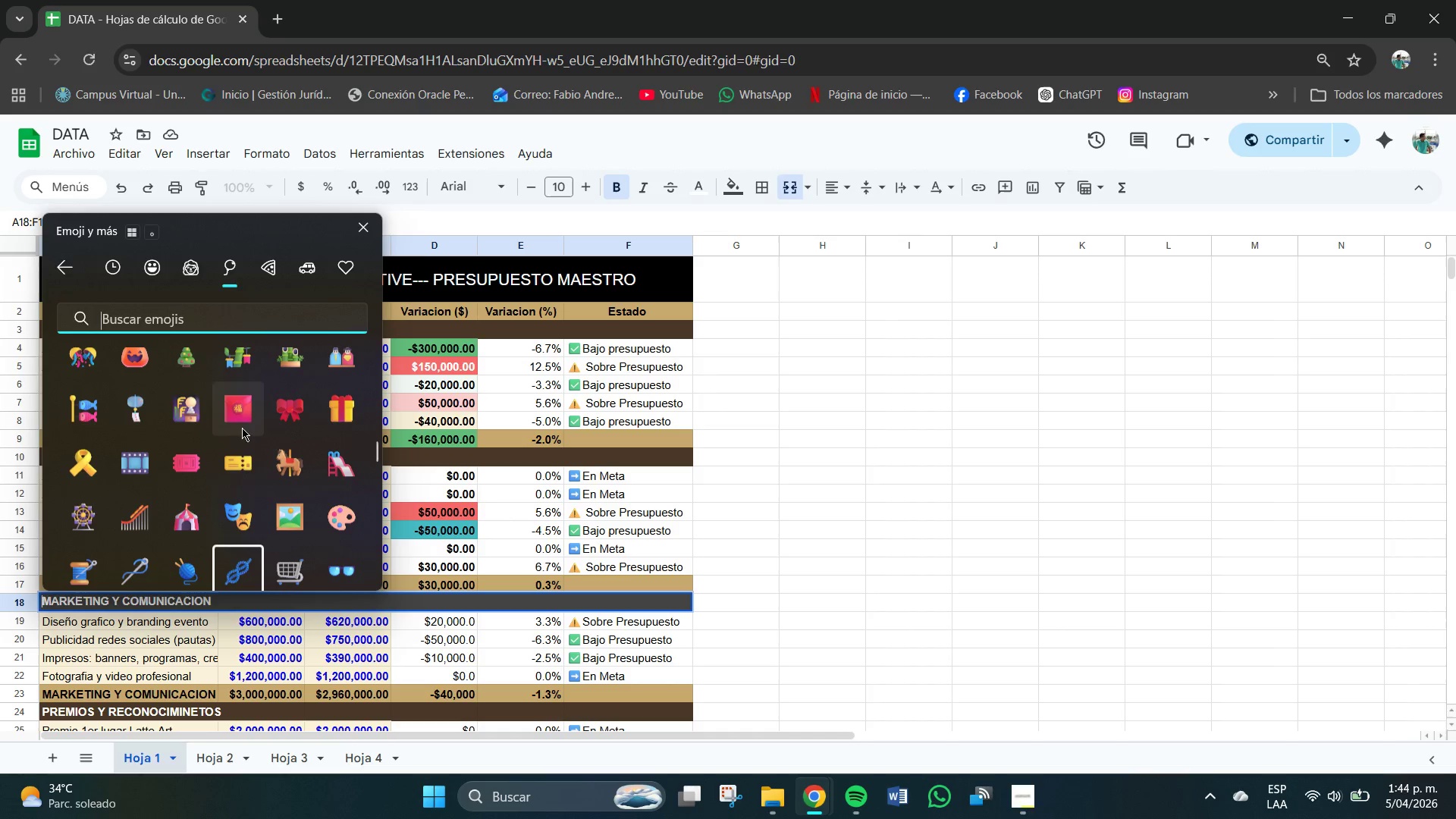 
scroll: coordinate [244, 438], scroll_direction: down, amount: 2.0
 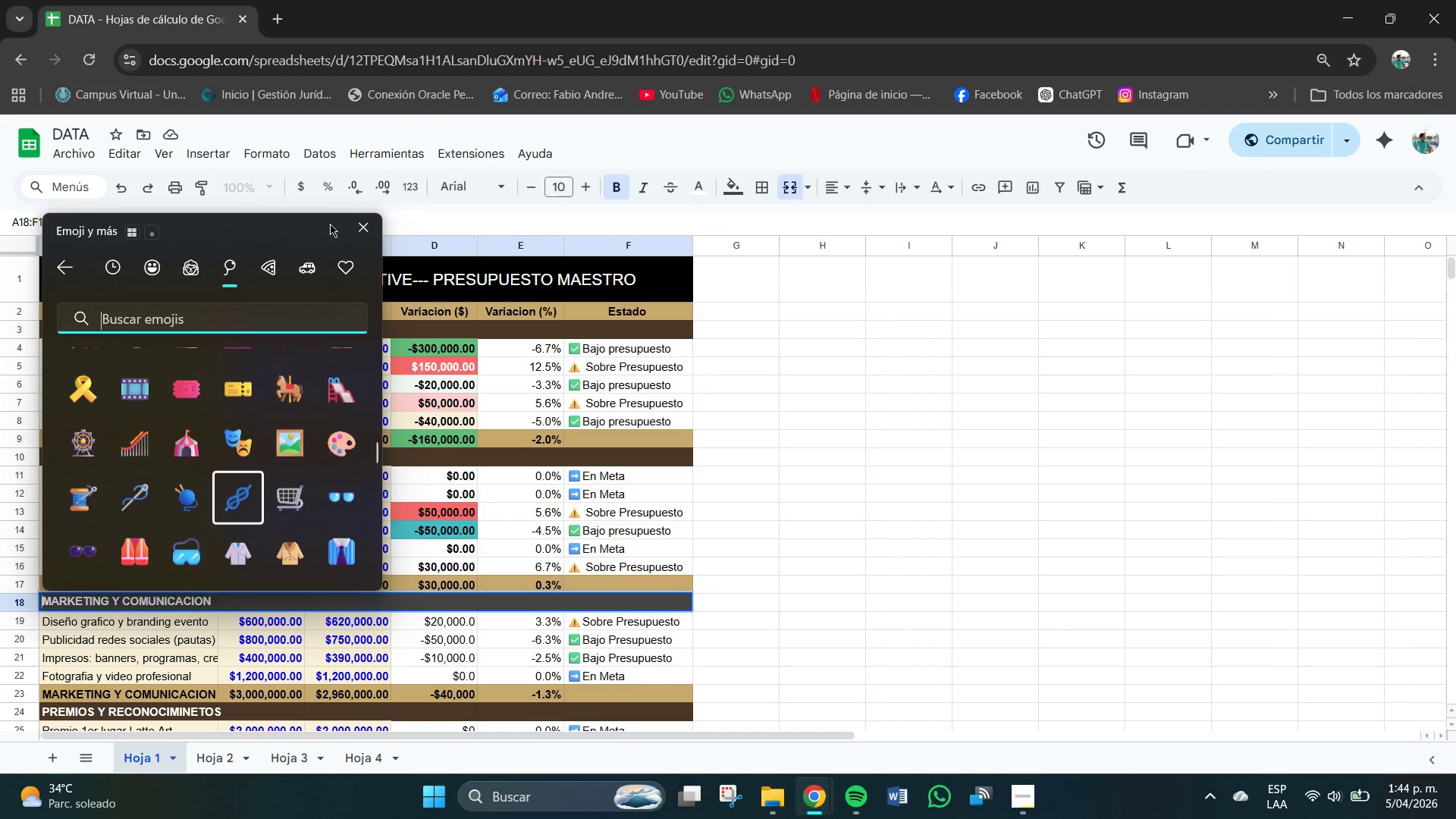 
left_click([303, 225])
 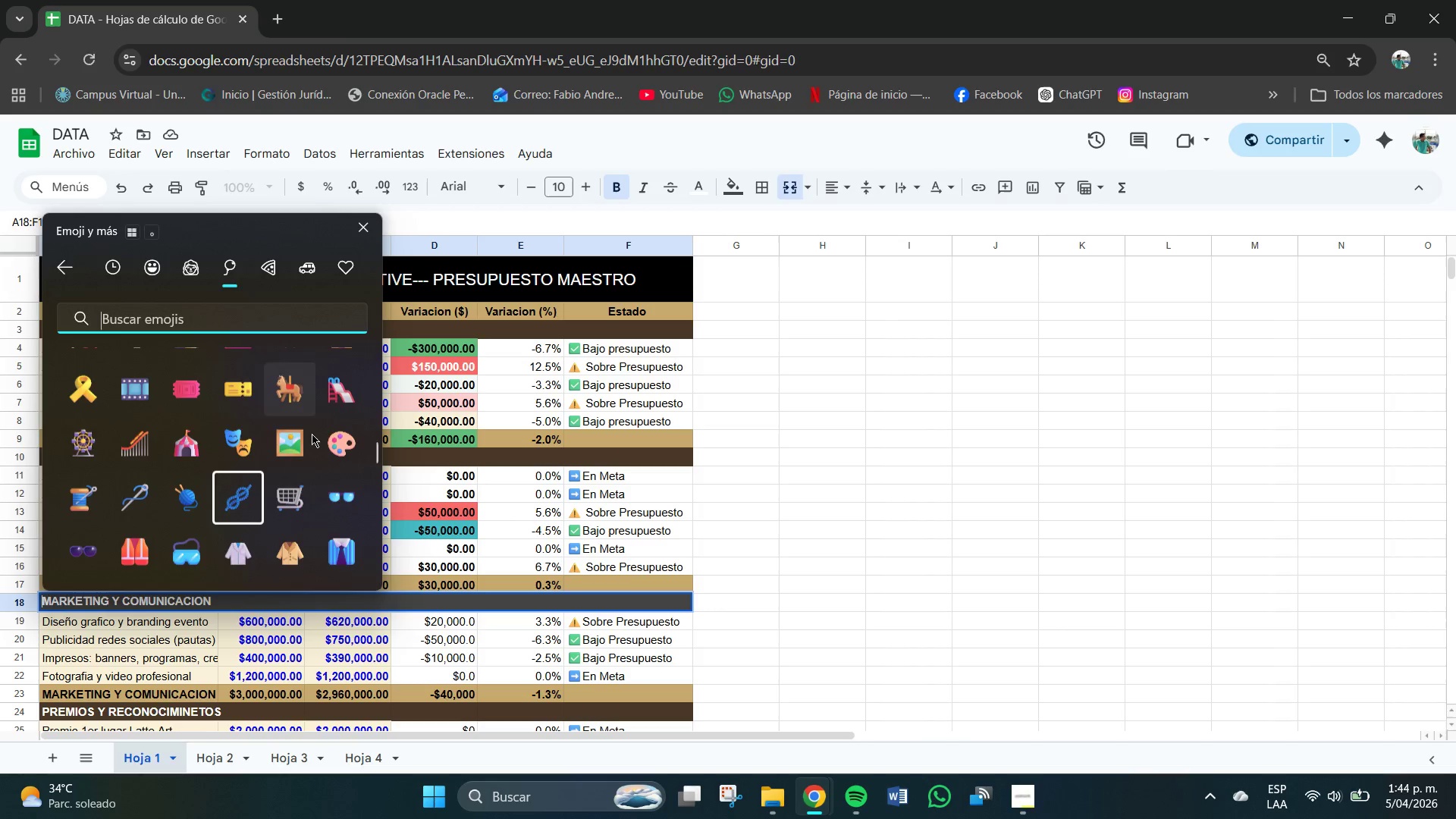 
scroll: coordinate [206, 450], scroll_direction: down, amount: 24.0
 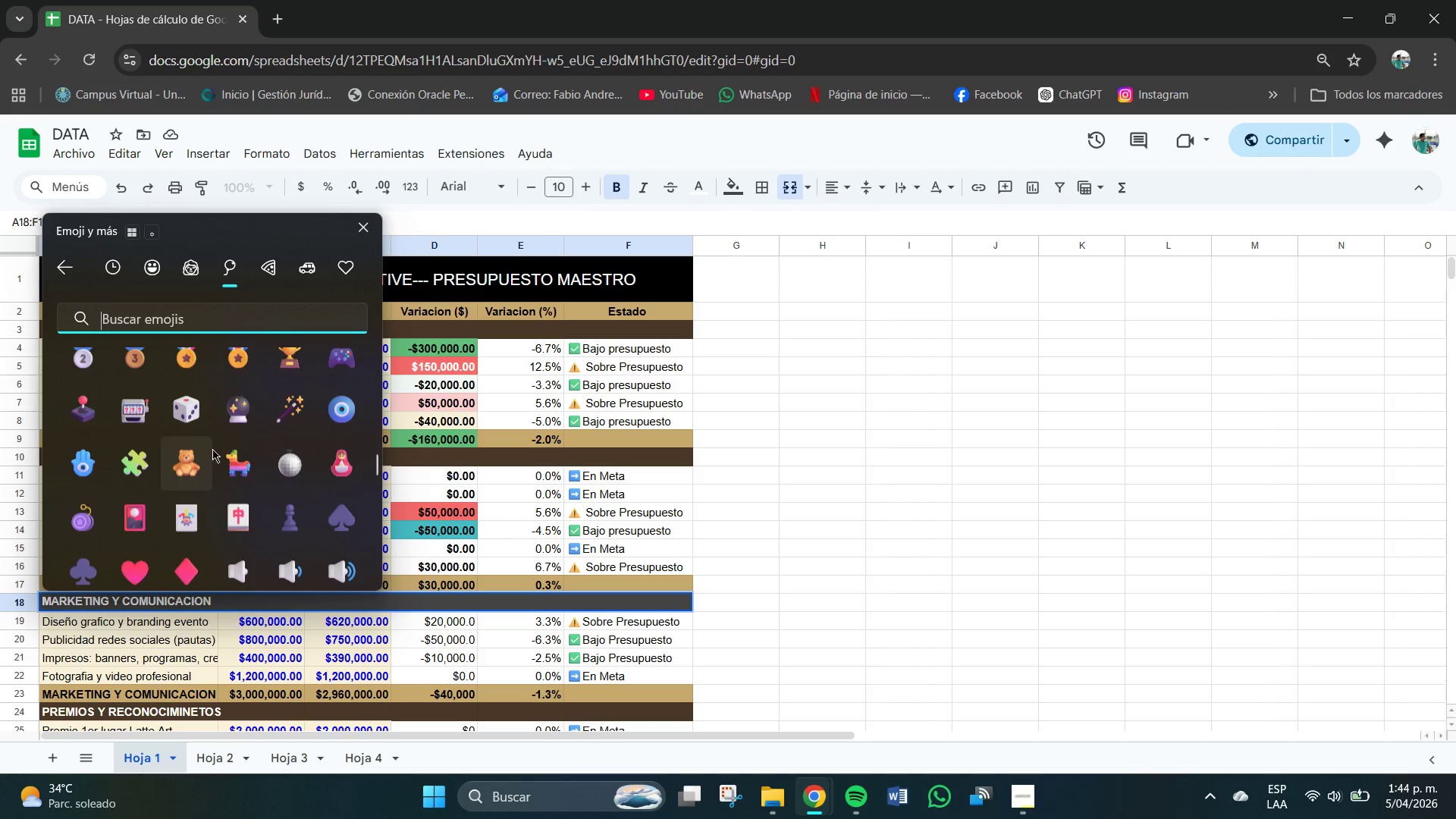 
scroll: coordinate [249, 451], scroll_direction: down, amount: 3.0
 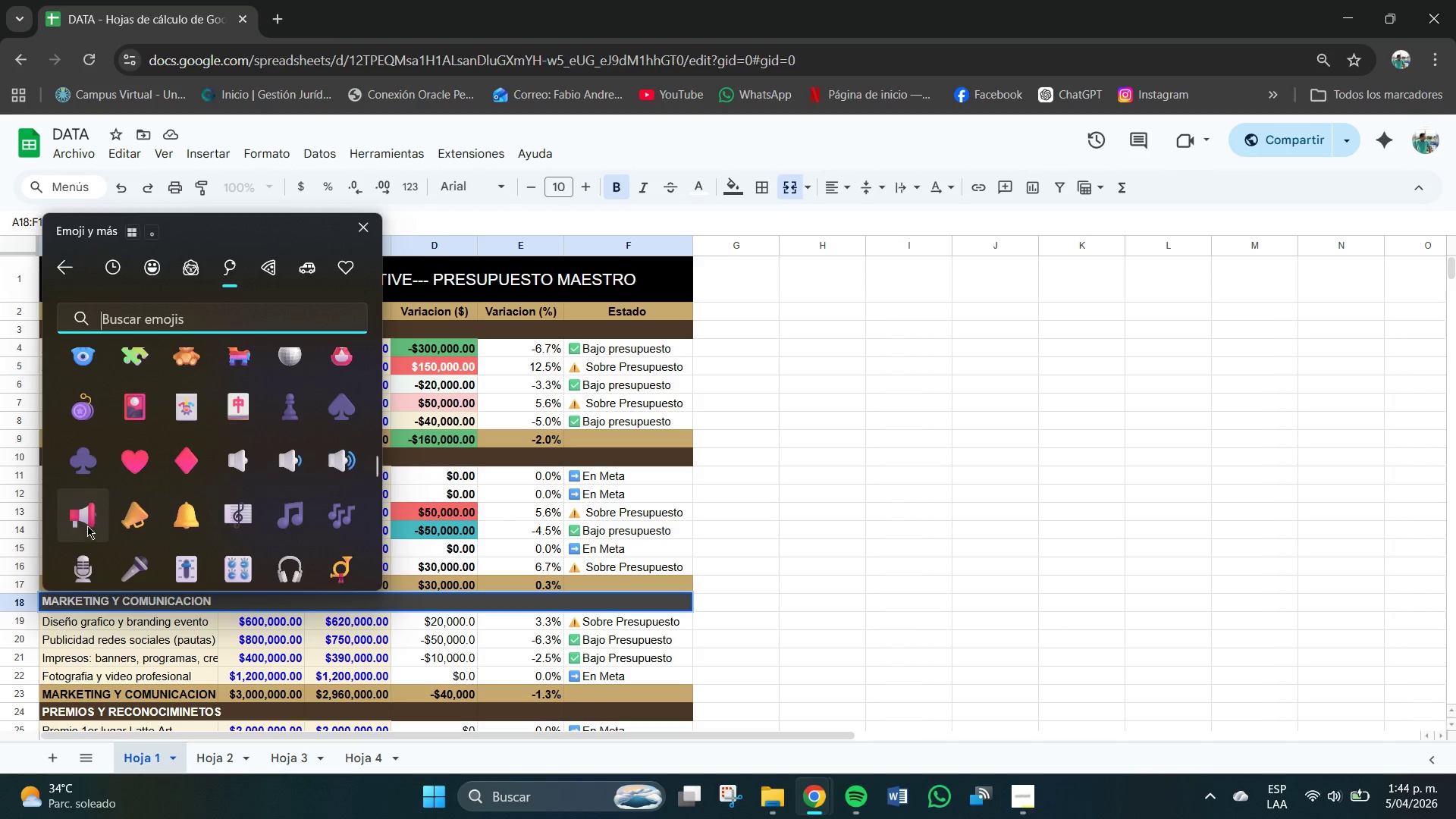 
left_click([88, 522])
 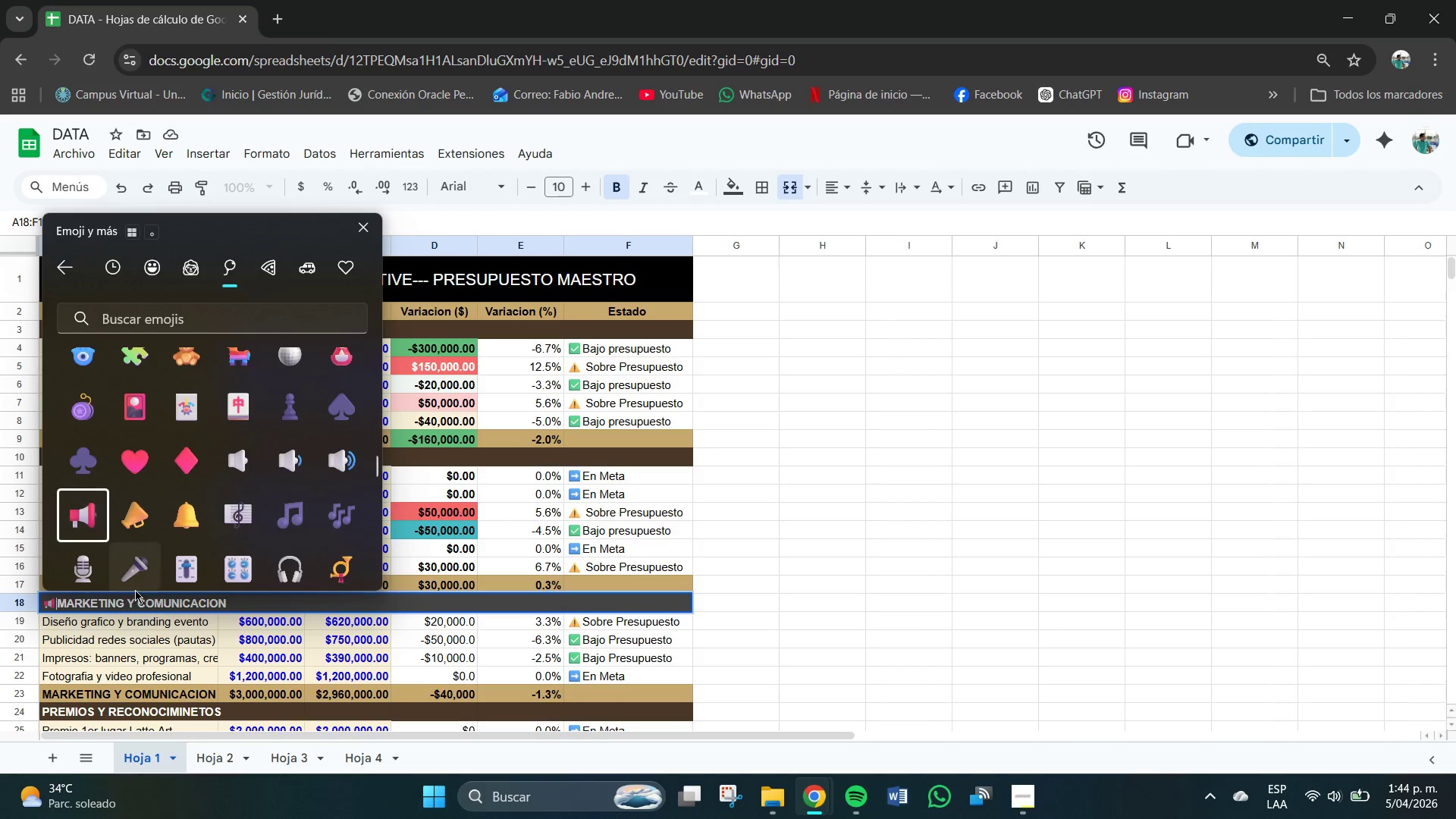 
scroll: coordinate [189, 664], scroll_direction: down, amount: 1.0
 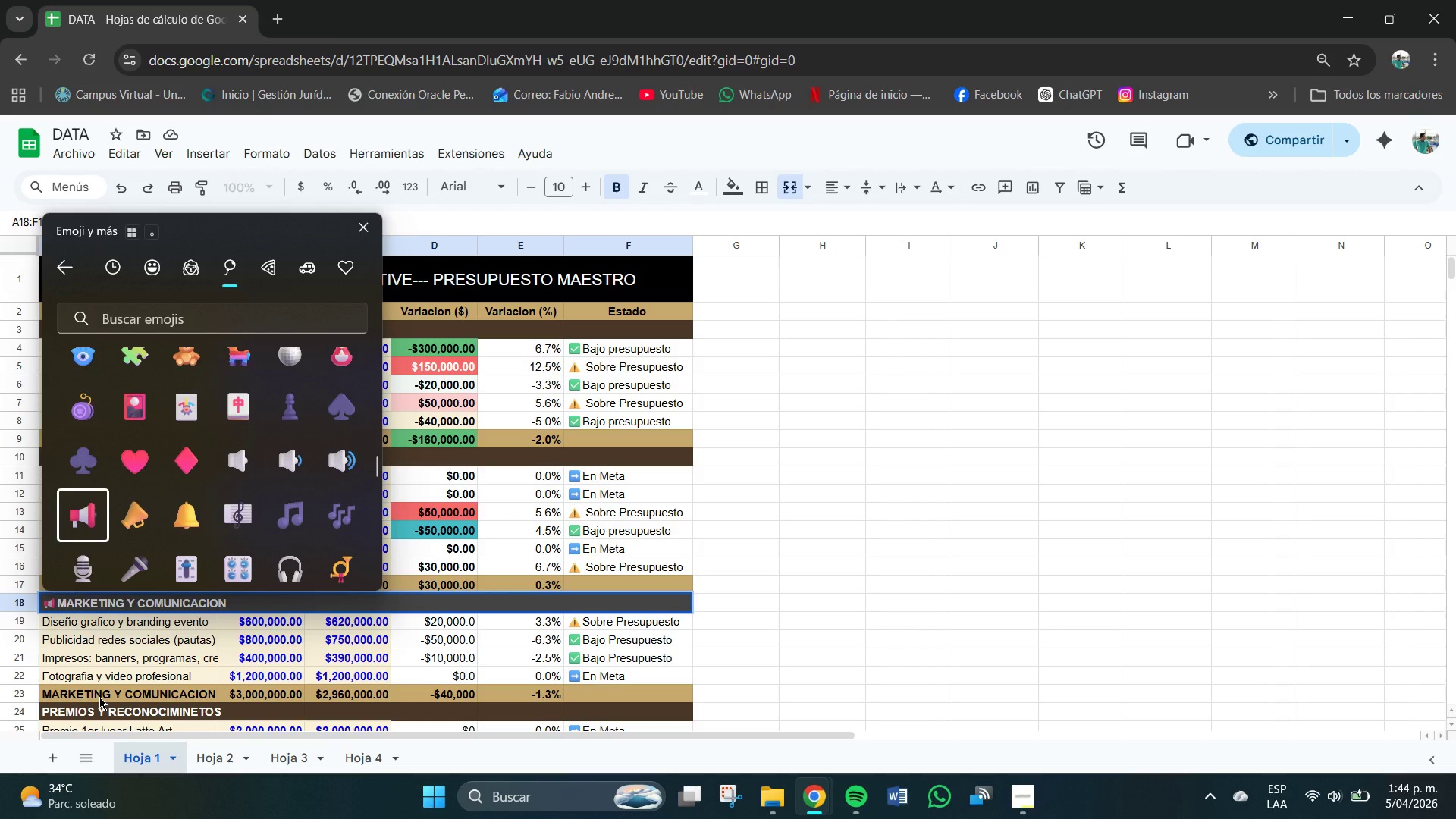 
left_click([85, 721])
 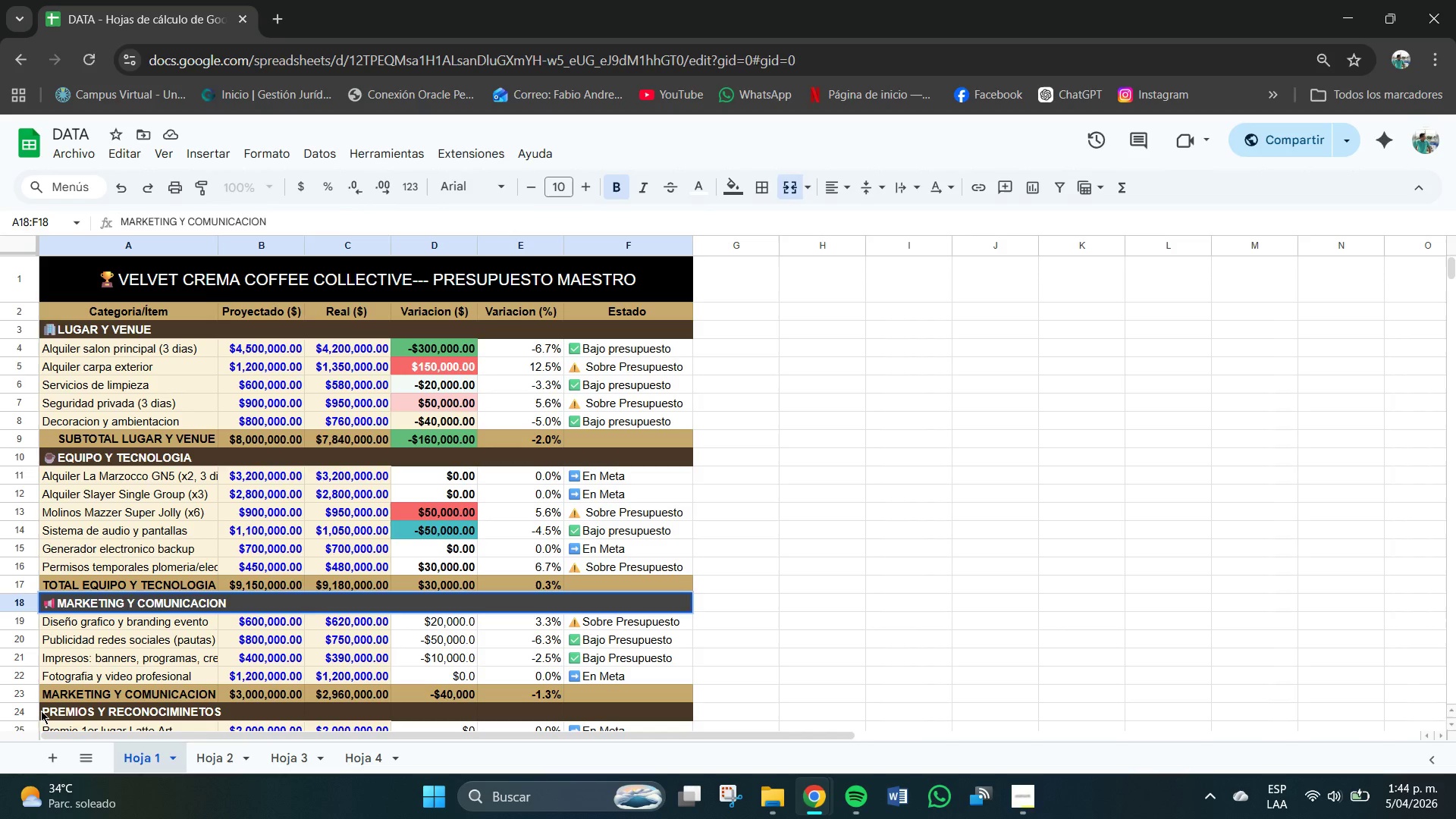 
double_click([41, 711])
 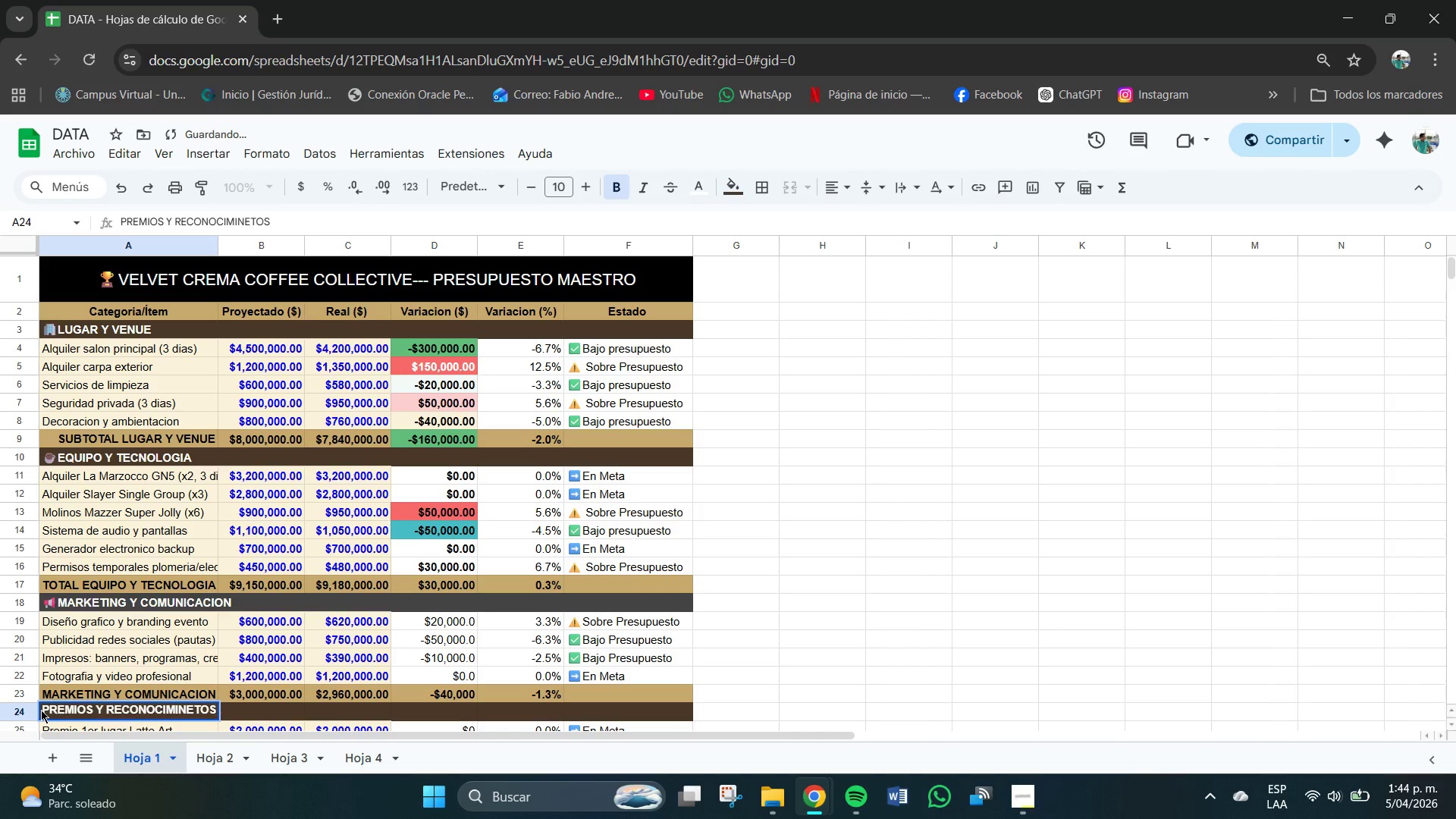 
double_click([41, 710])
 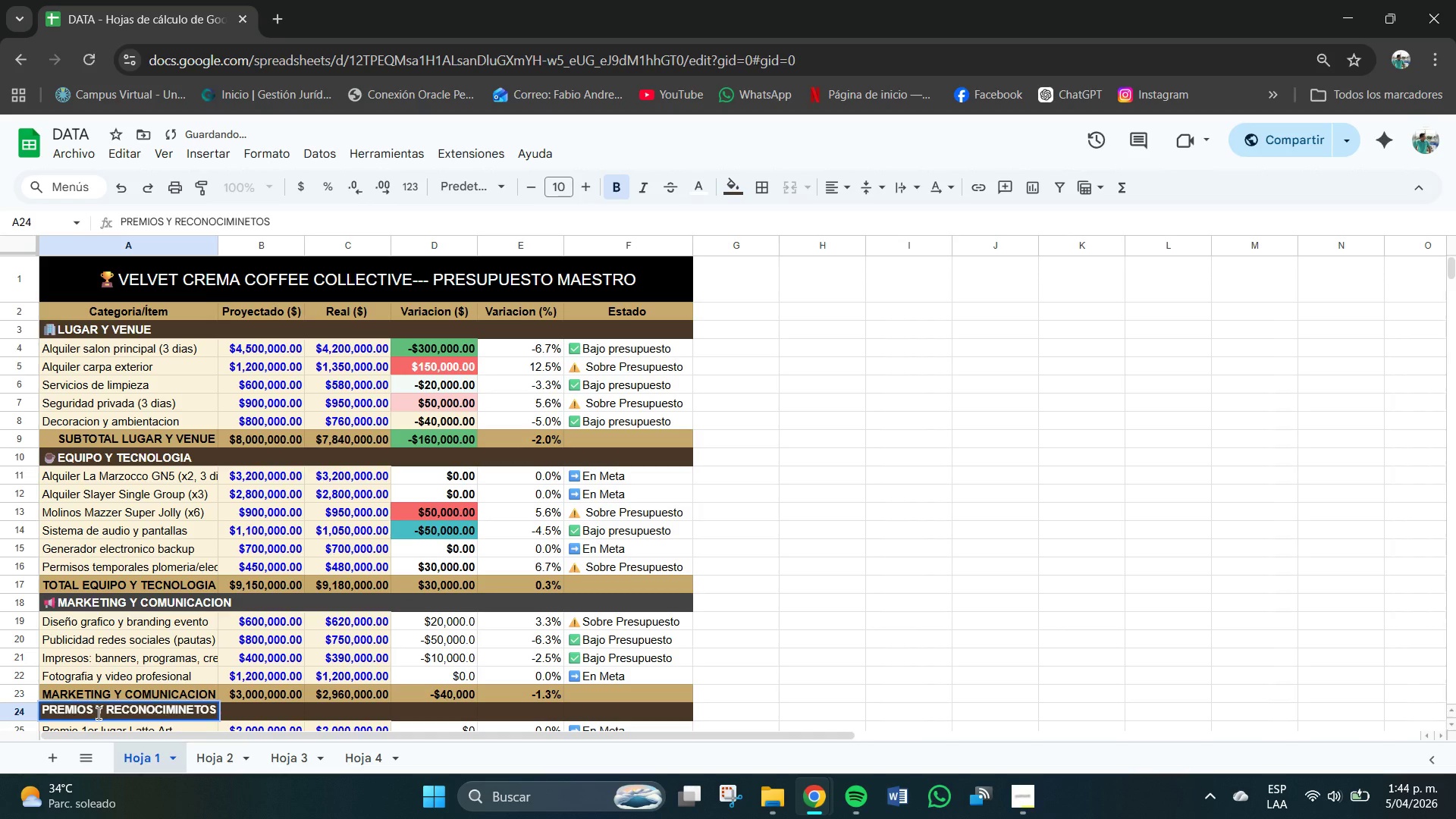 
left_click([99, 715])
 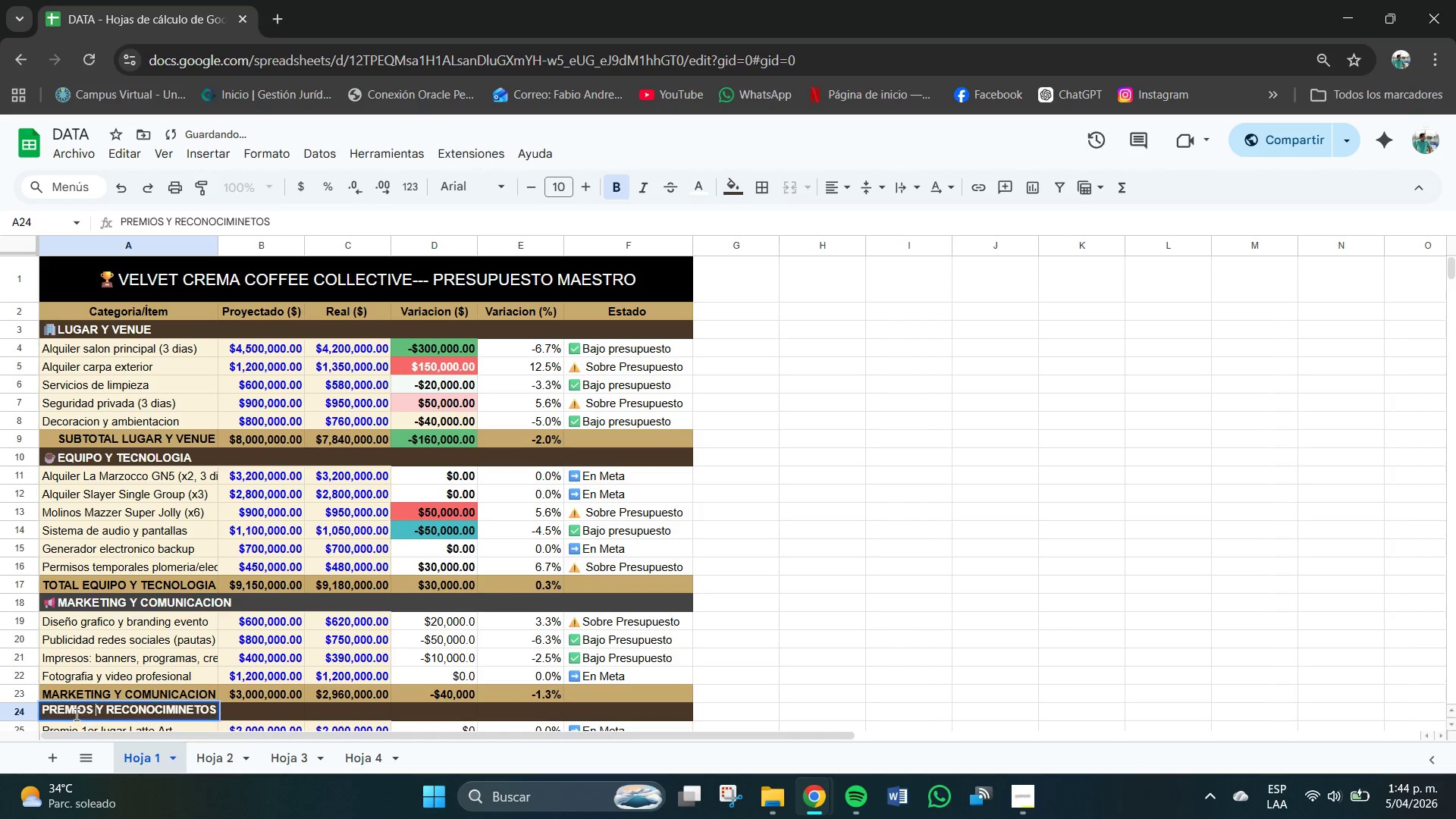 
left_click([69, 714])
 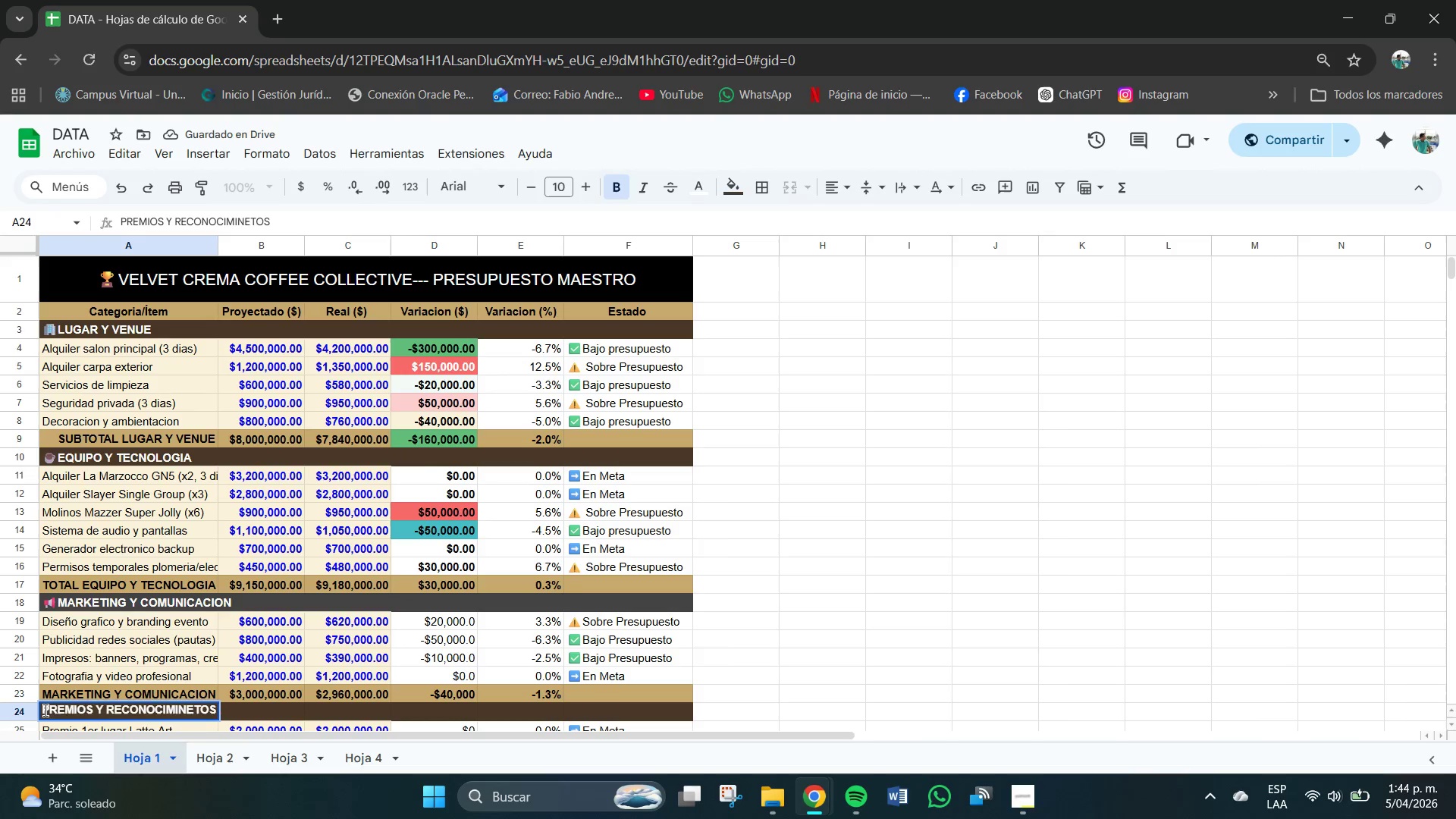 
left_click([45, 711])
 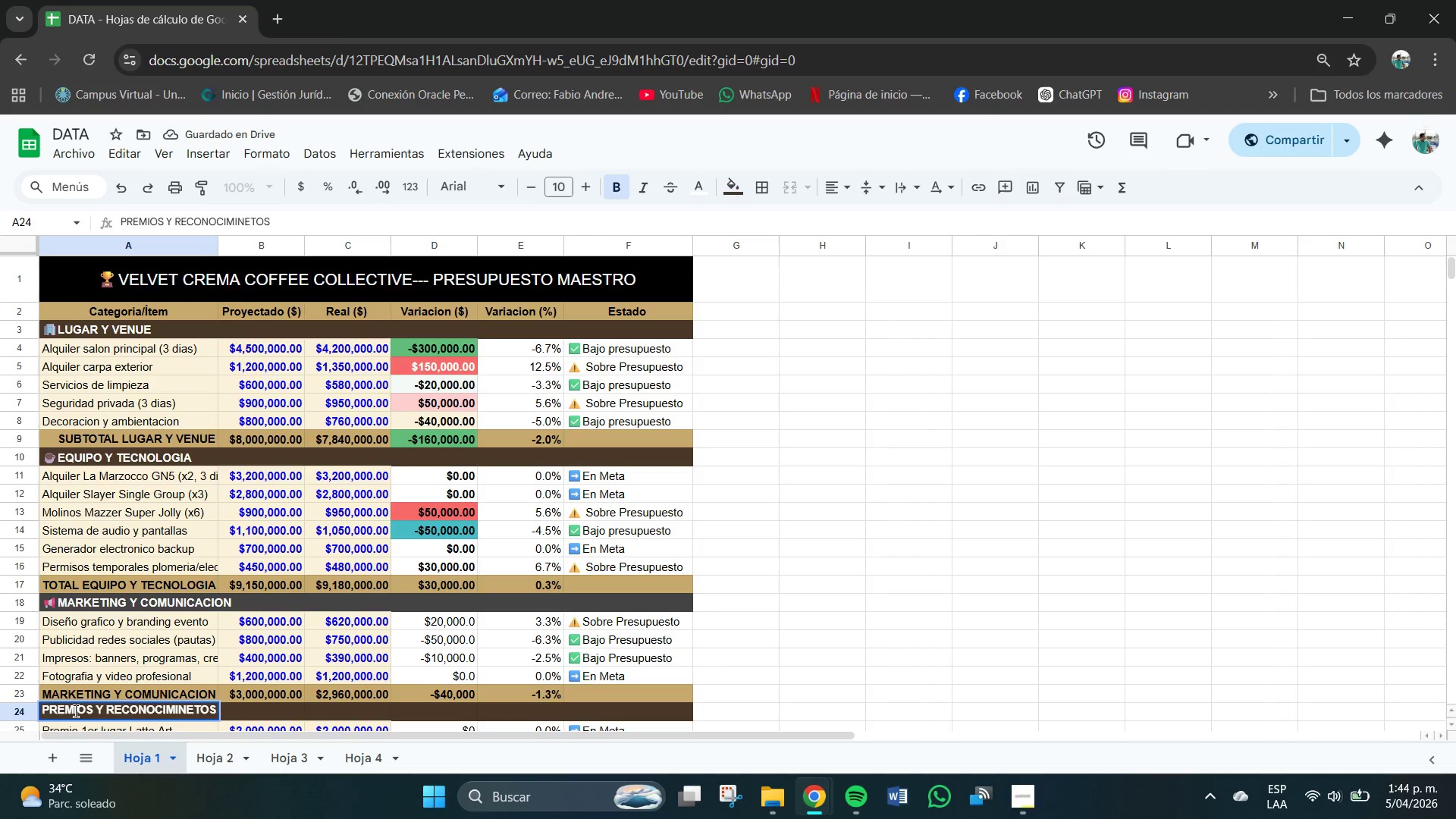 
key(Meta+V)
 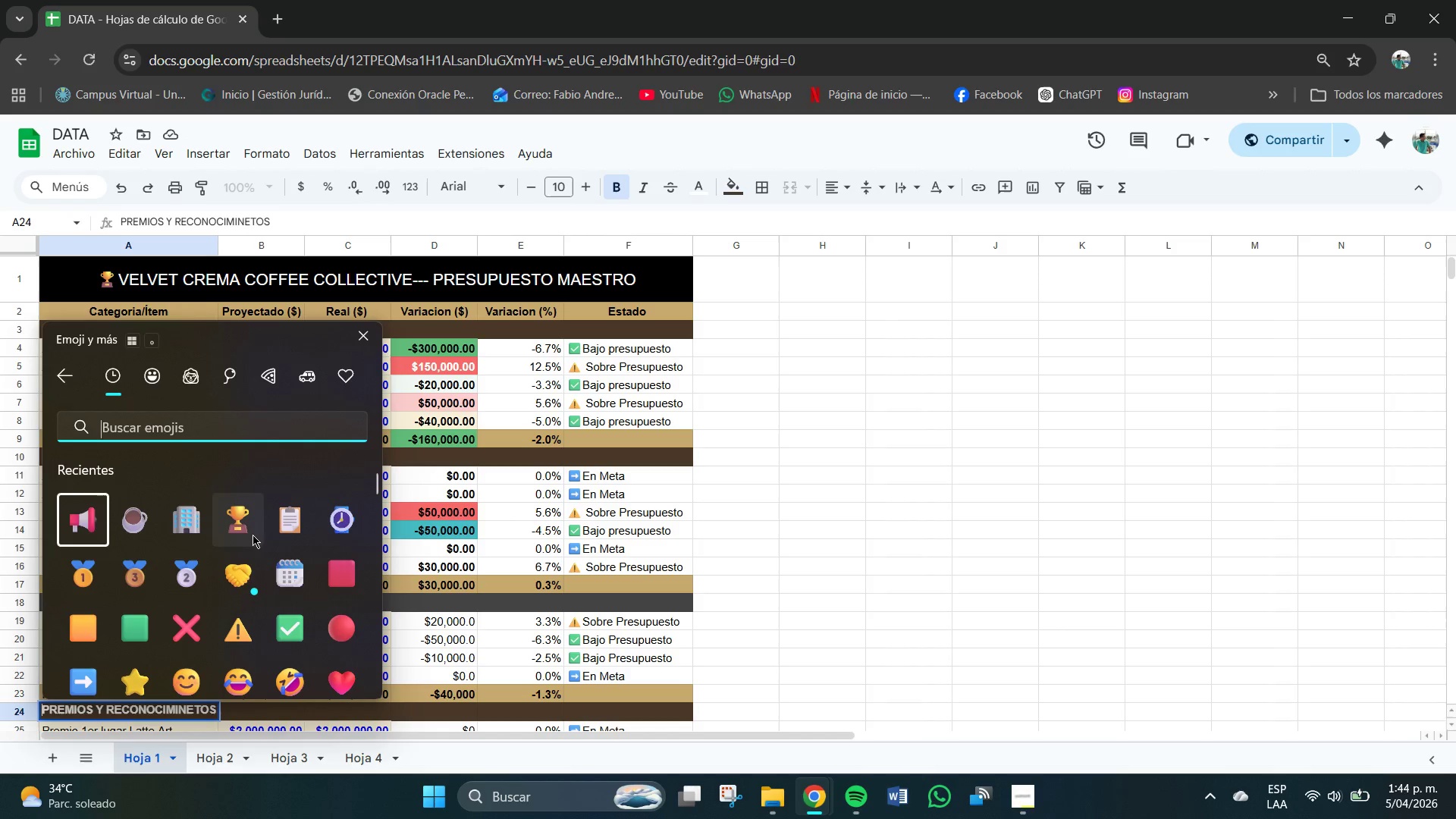 
scroll: coordinate [144, 532], scroll_direction: down, amount: 1.0
 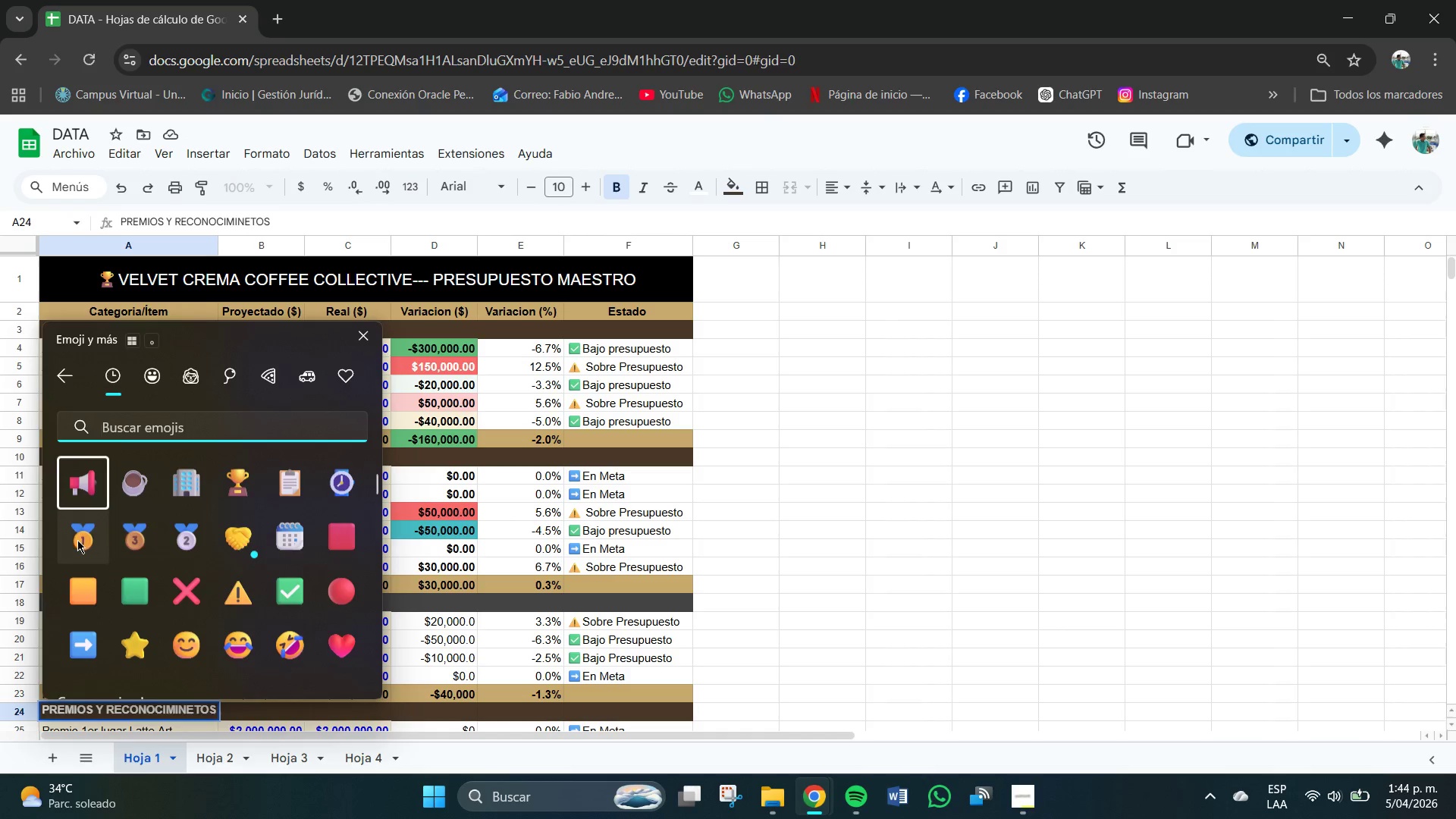 
left_click([78, 540])
 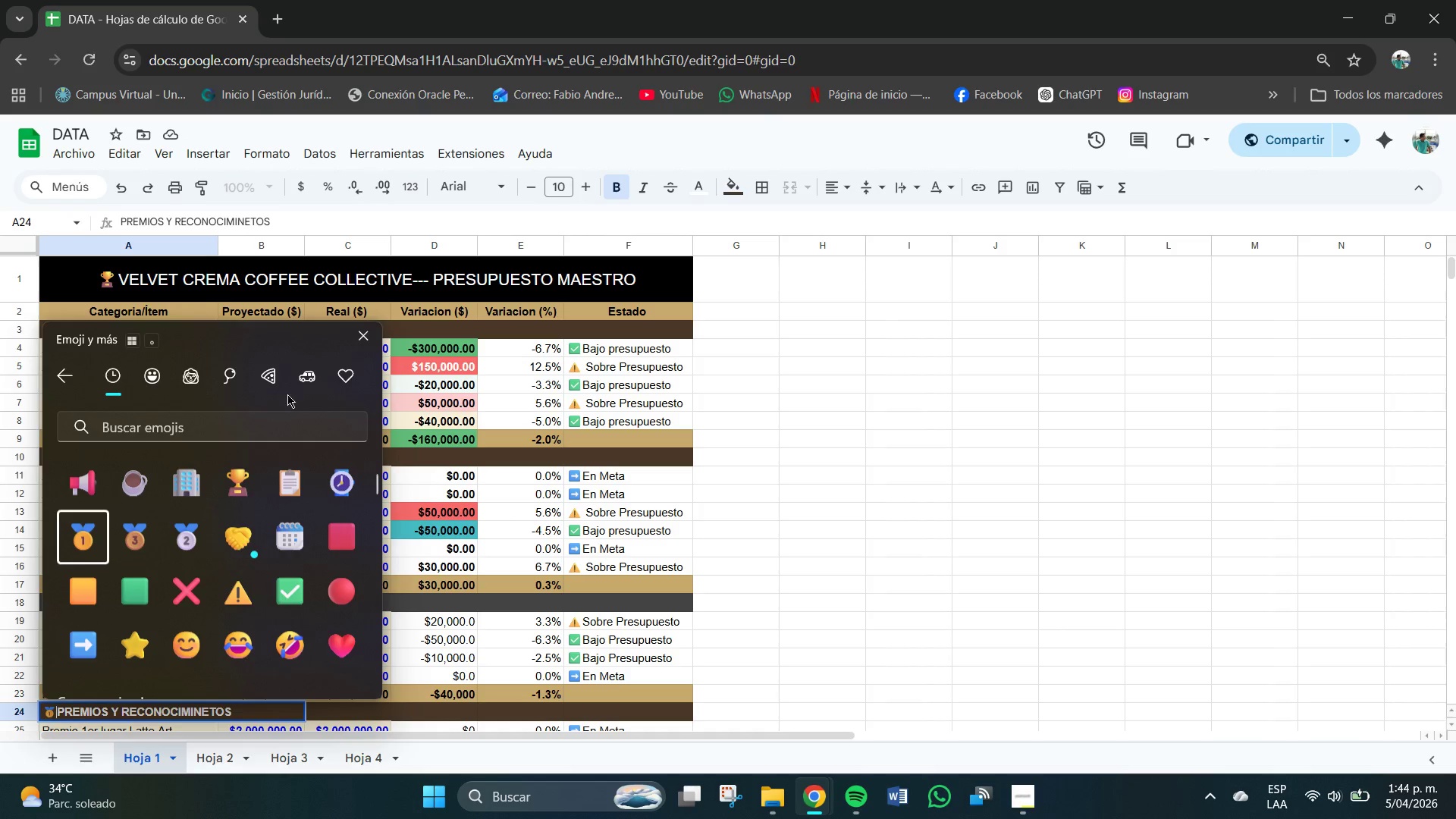 
left_click([358, 340])
 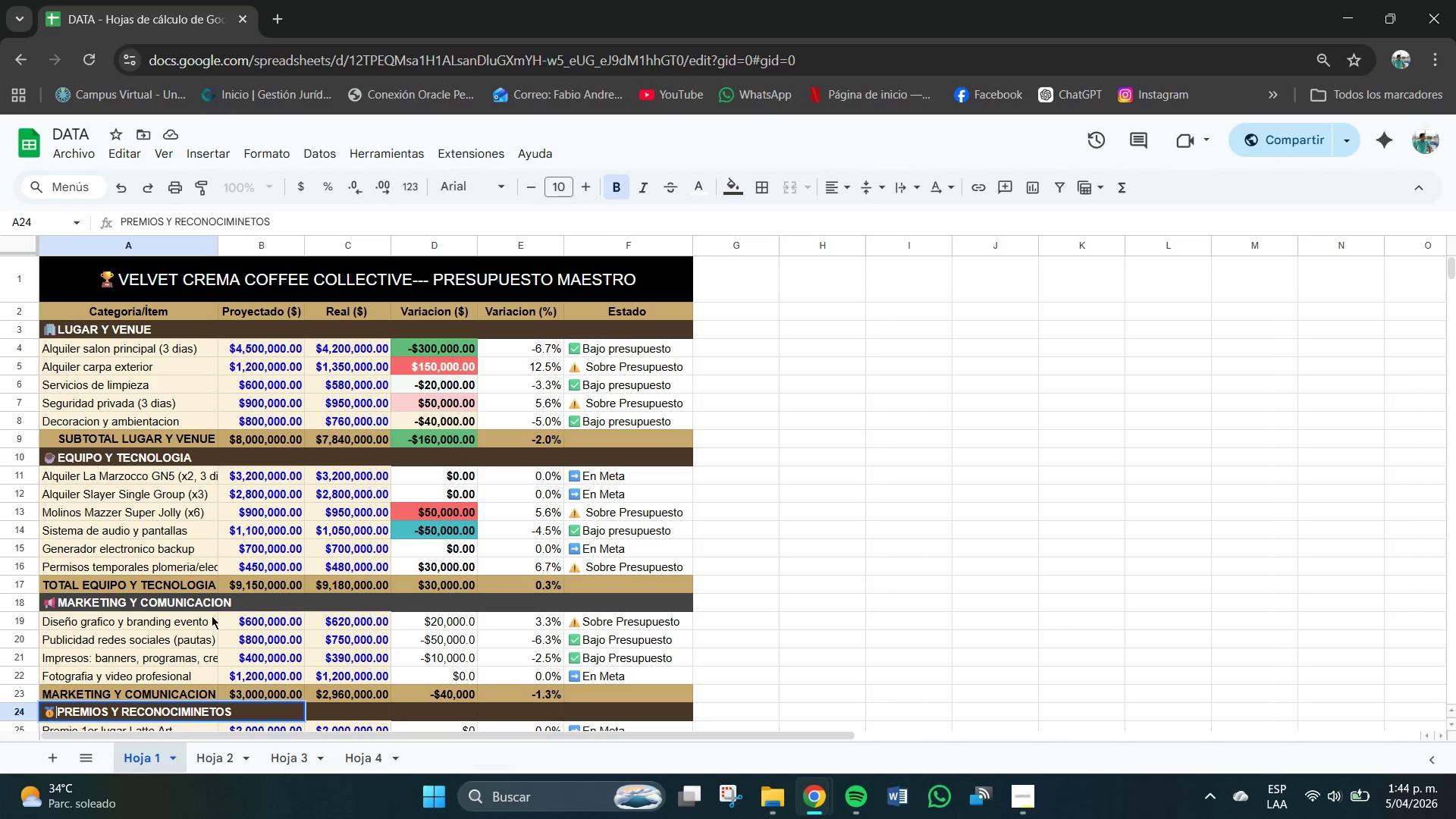 
scroll: coordinate [201, 628], scroll_direction: down, amount: 2.0
 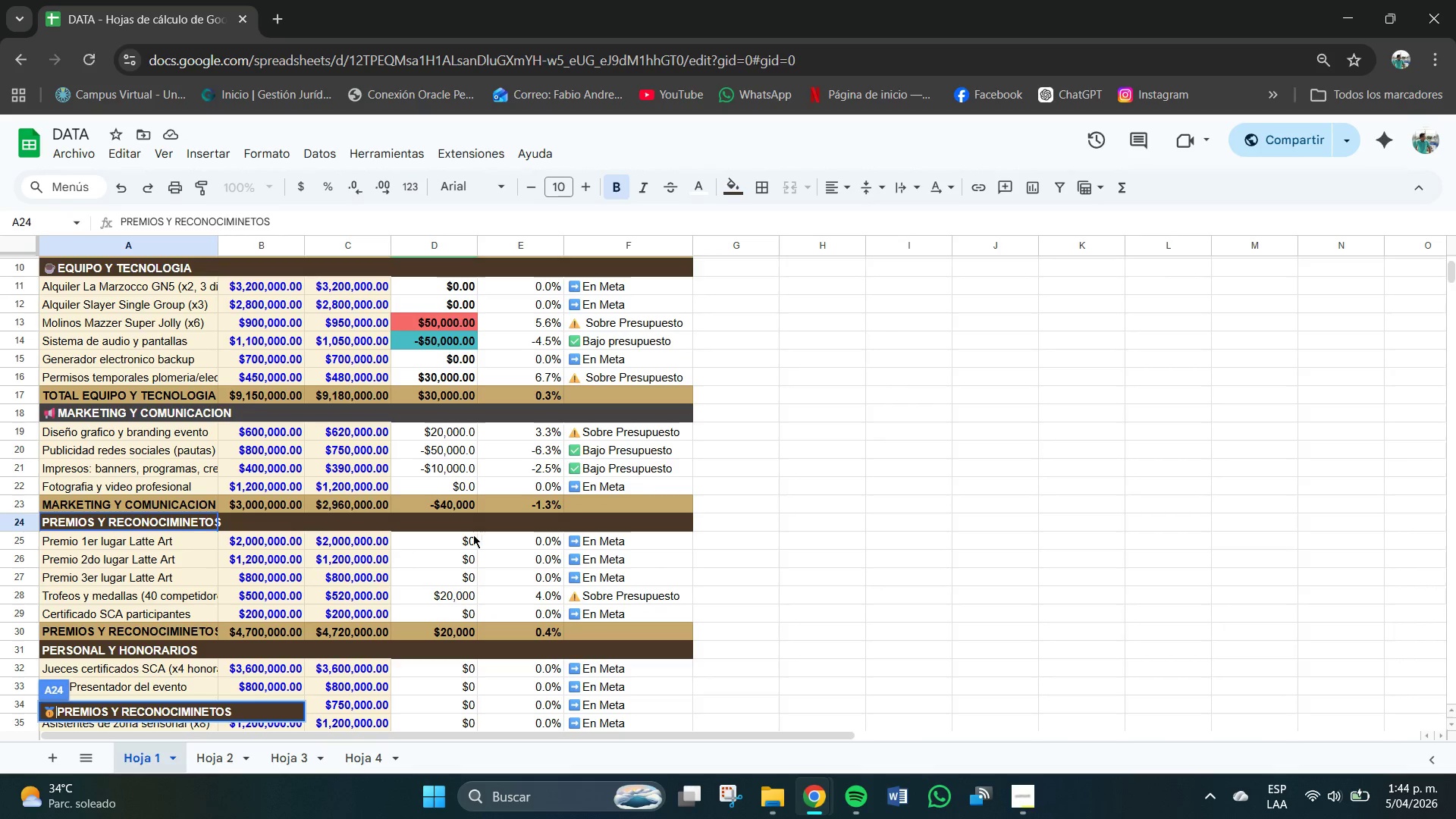 
left_click([949, 443])
 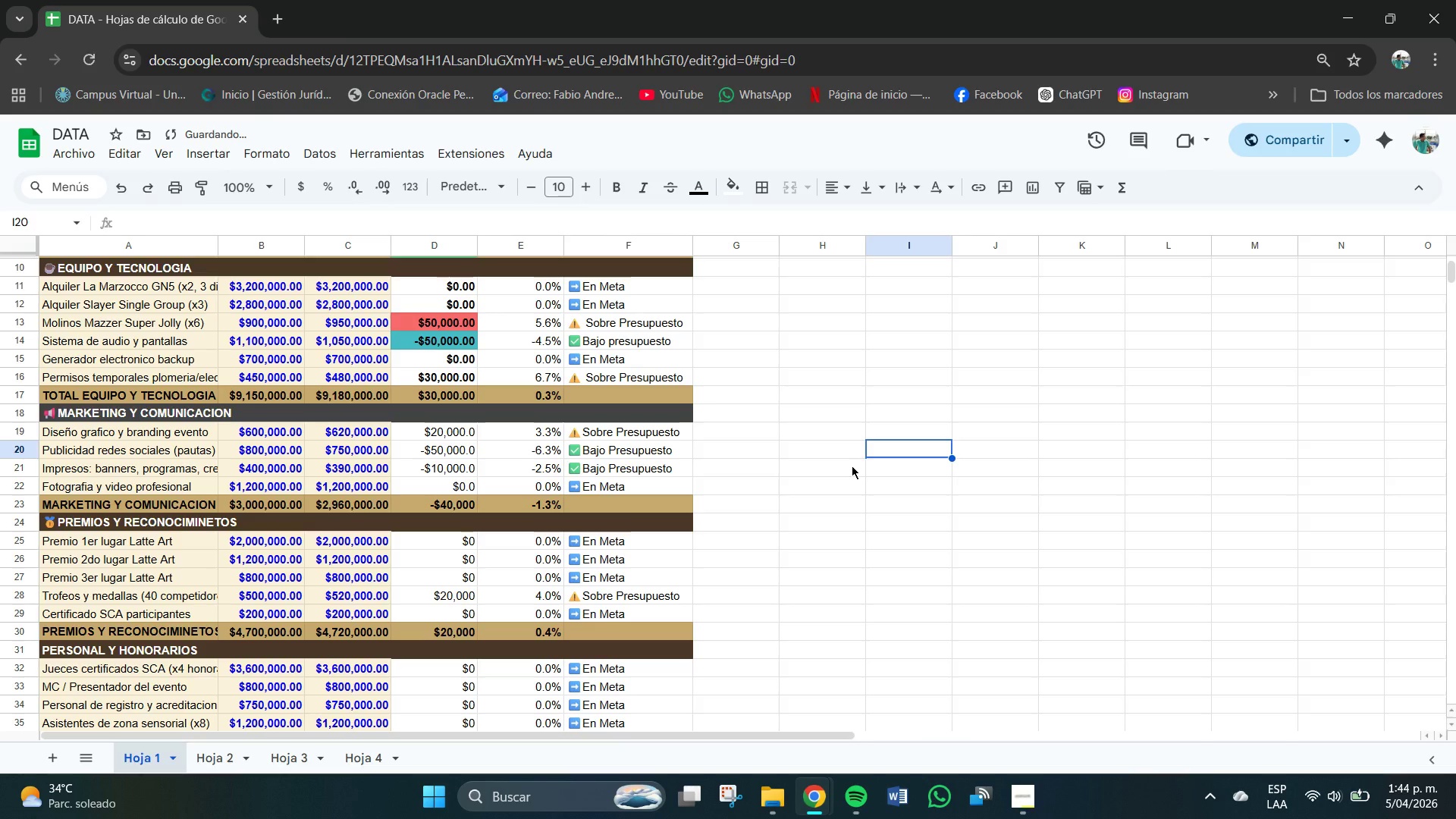 
scroll: coordinate [852, 466], scroll_direction: down, amount: 1.0
 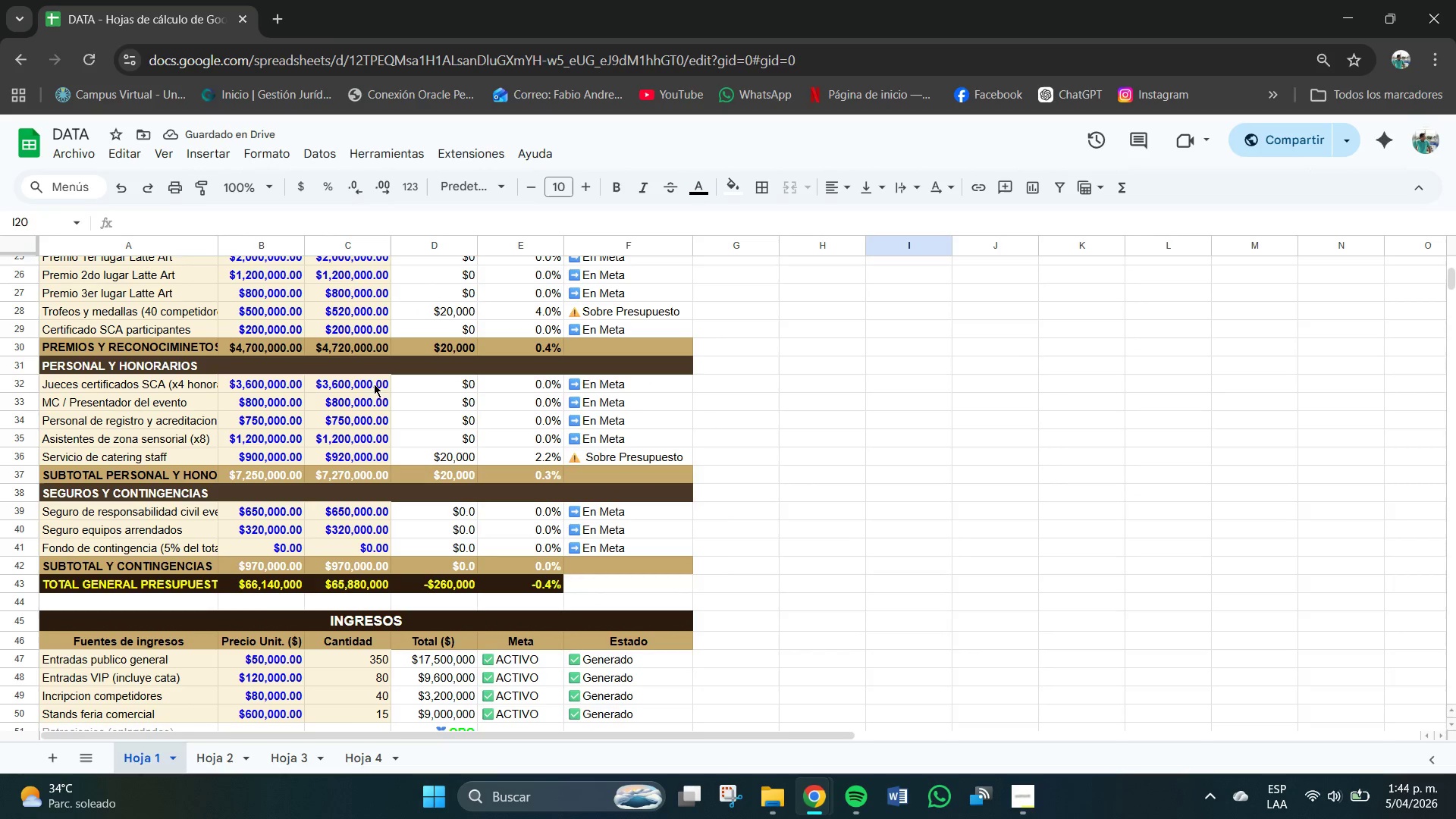 
scroll: coordinate [200, 406], scroll_direction: up, amount: 1.0
 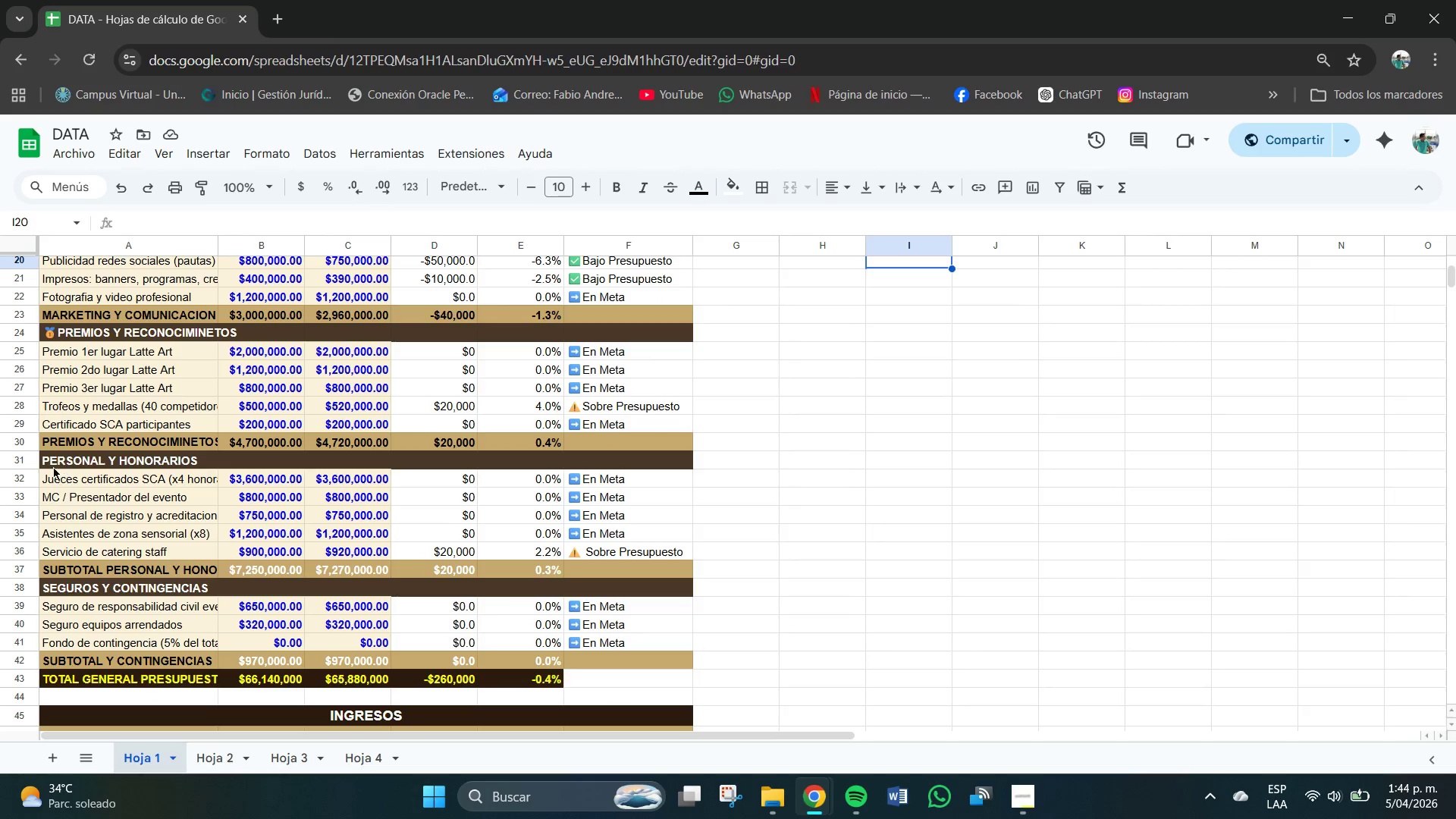 
wait(5.45)
 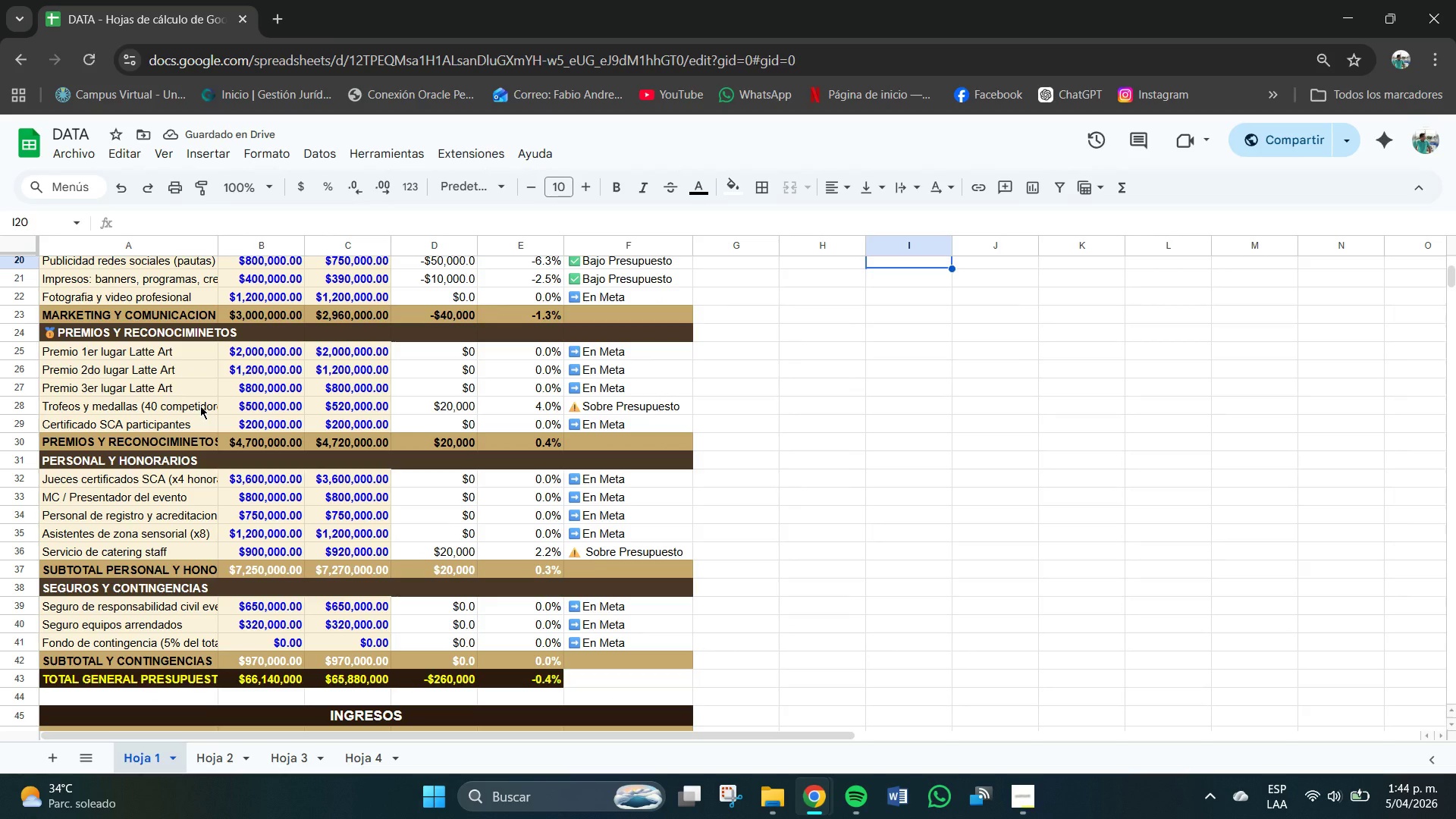 
triple_click([43, 460])
 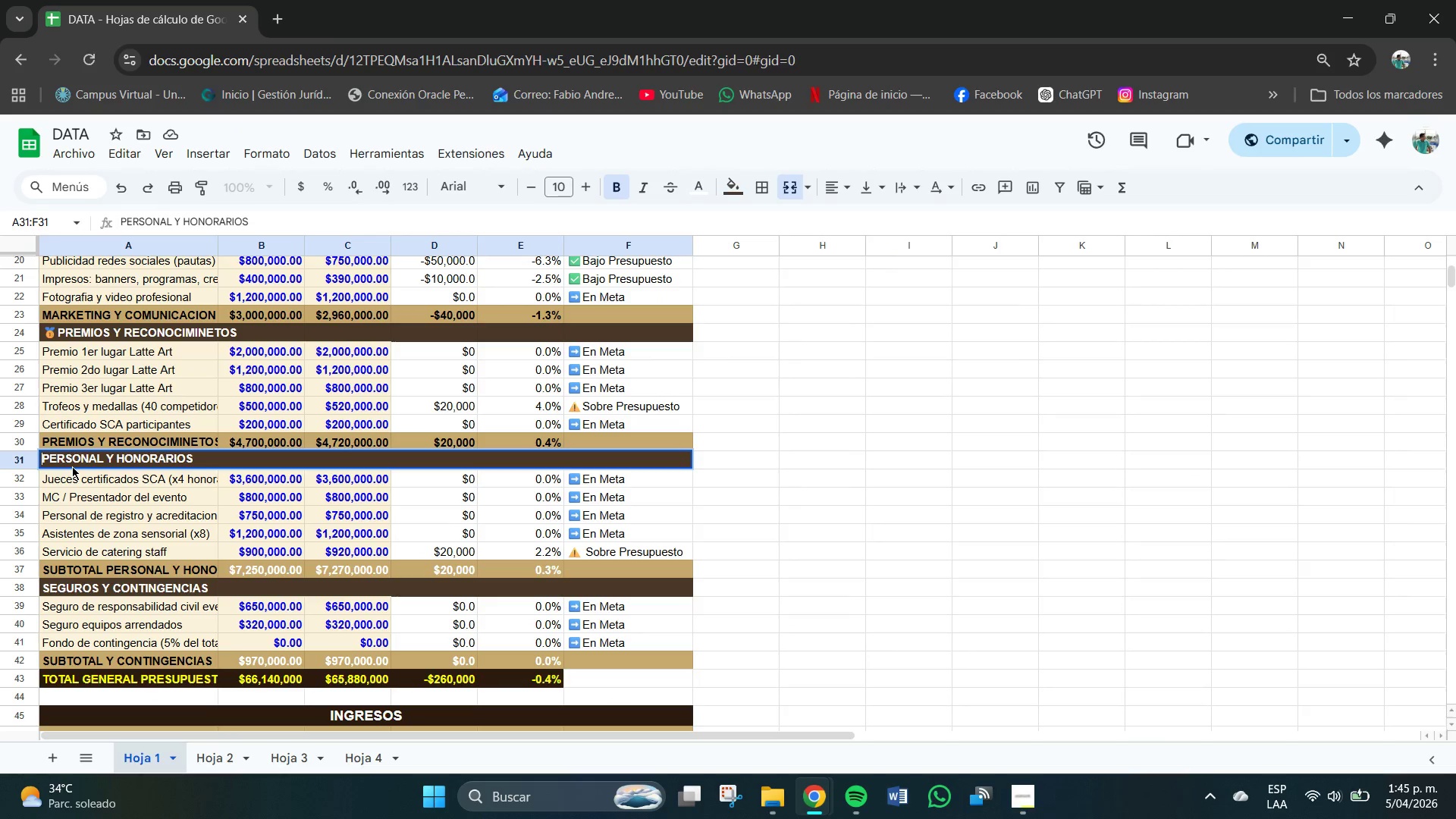 
key(Meta+V)
 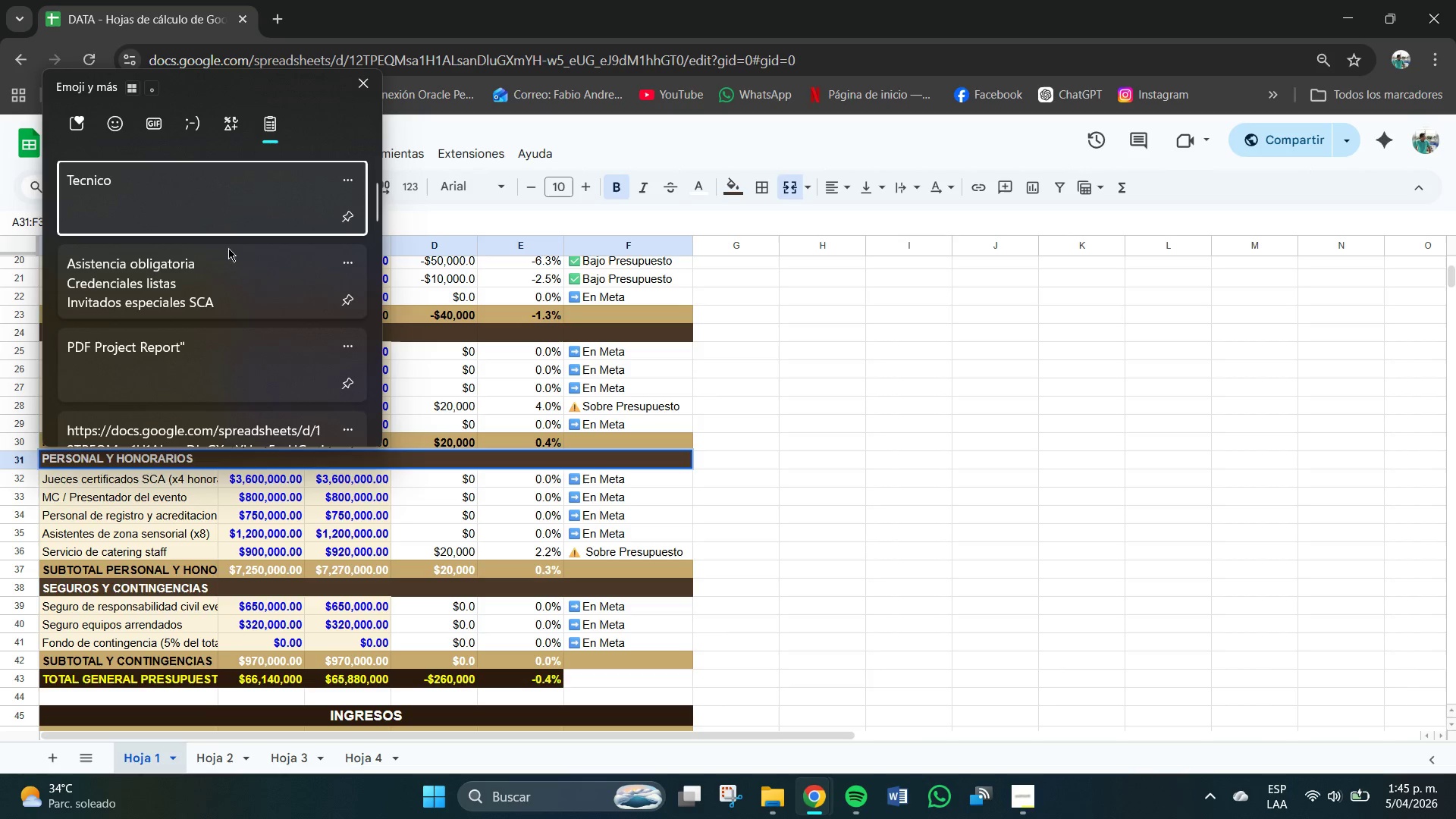 
left_click([115, 129])
 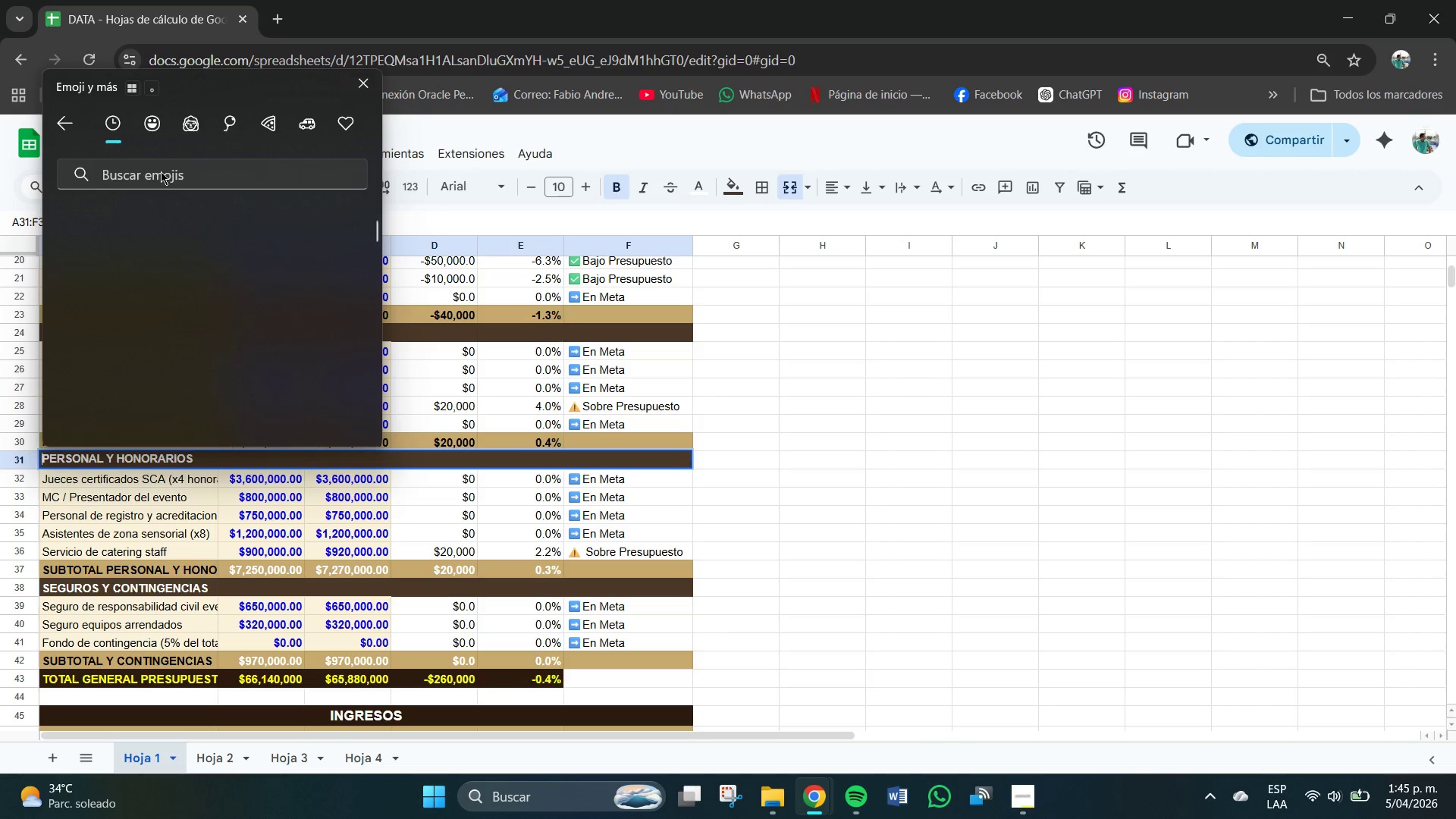 
left_click([152, 171])
 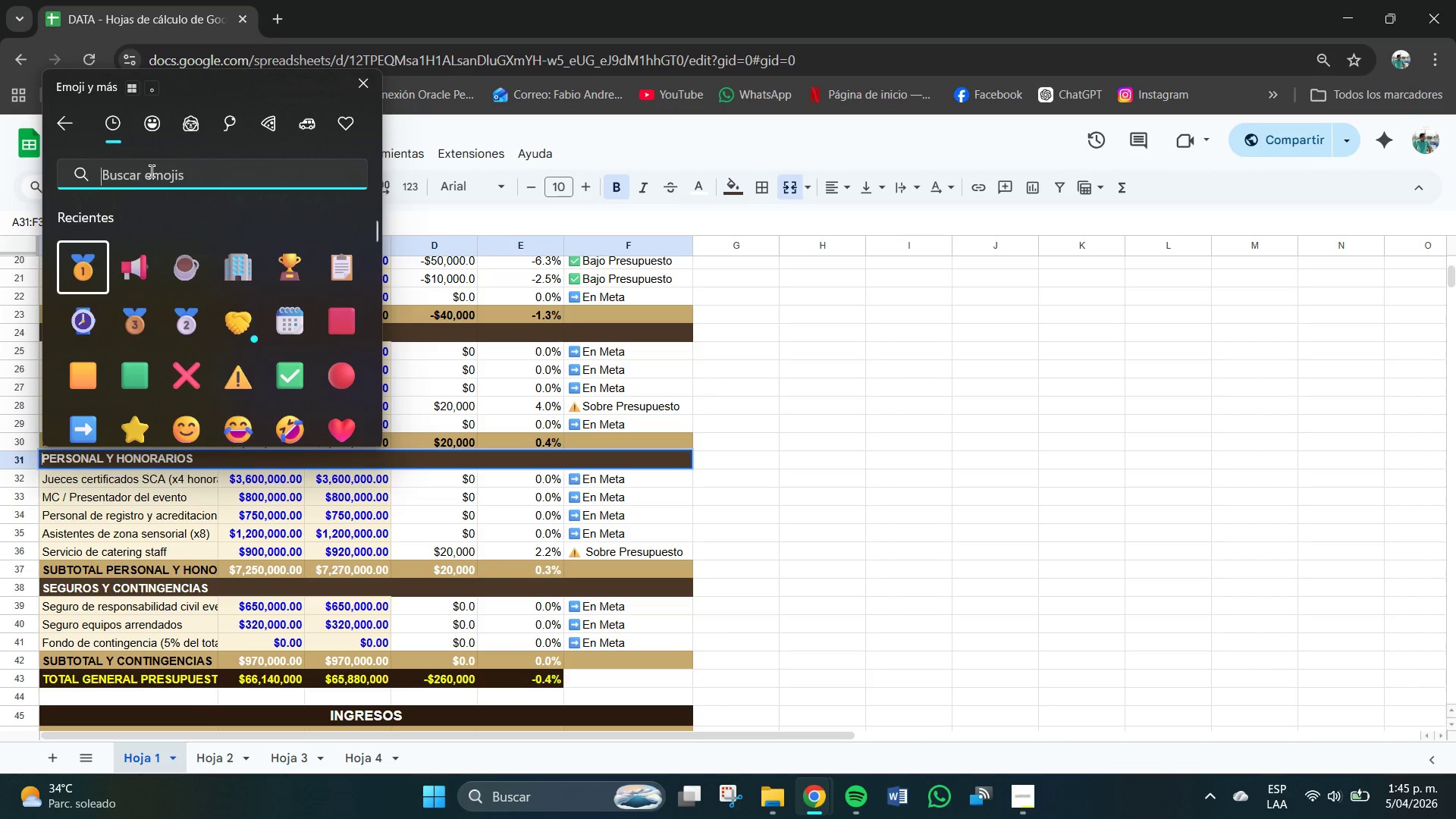 
type(personas)
 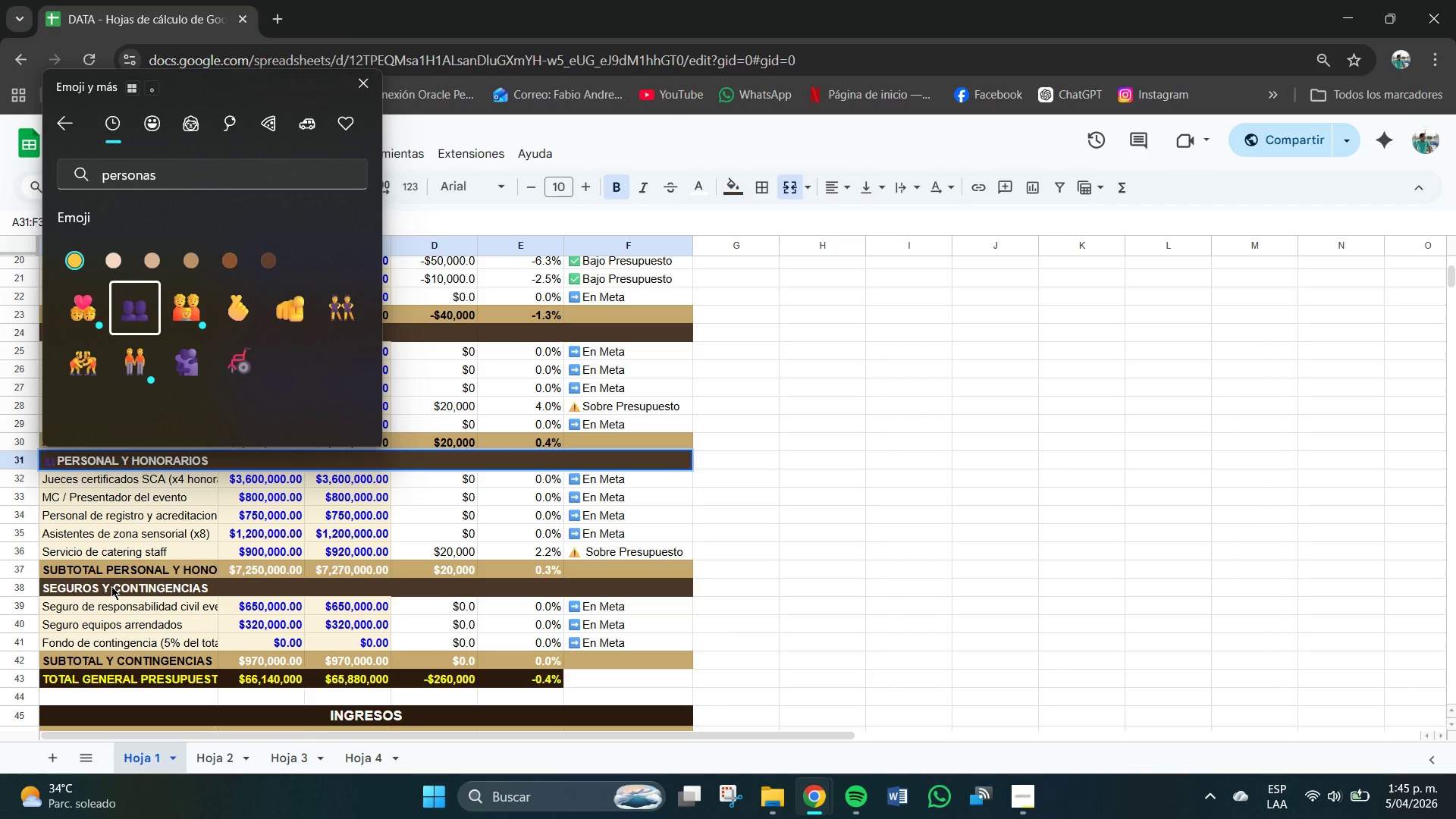 
wait(6.02)
 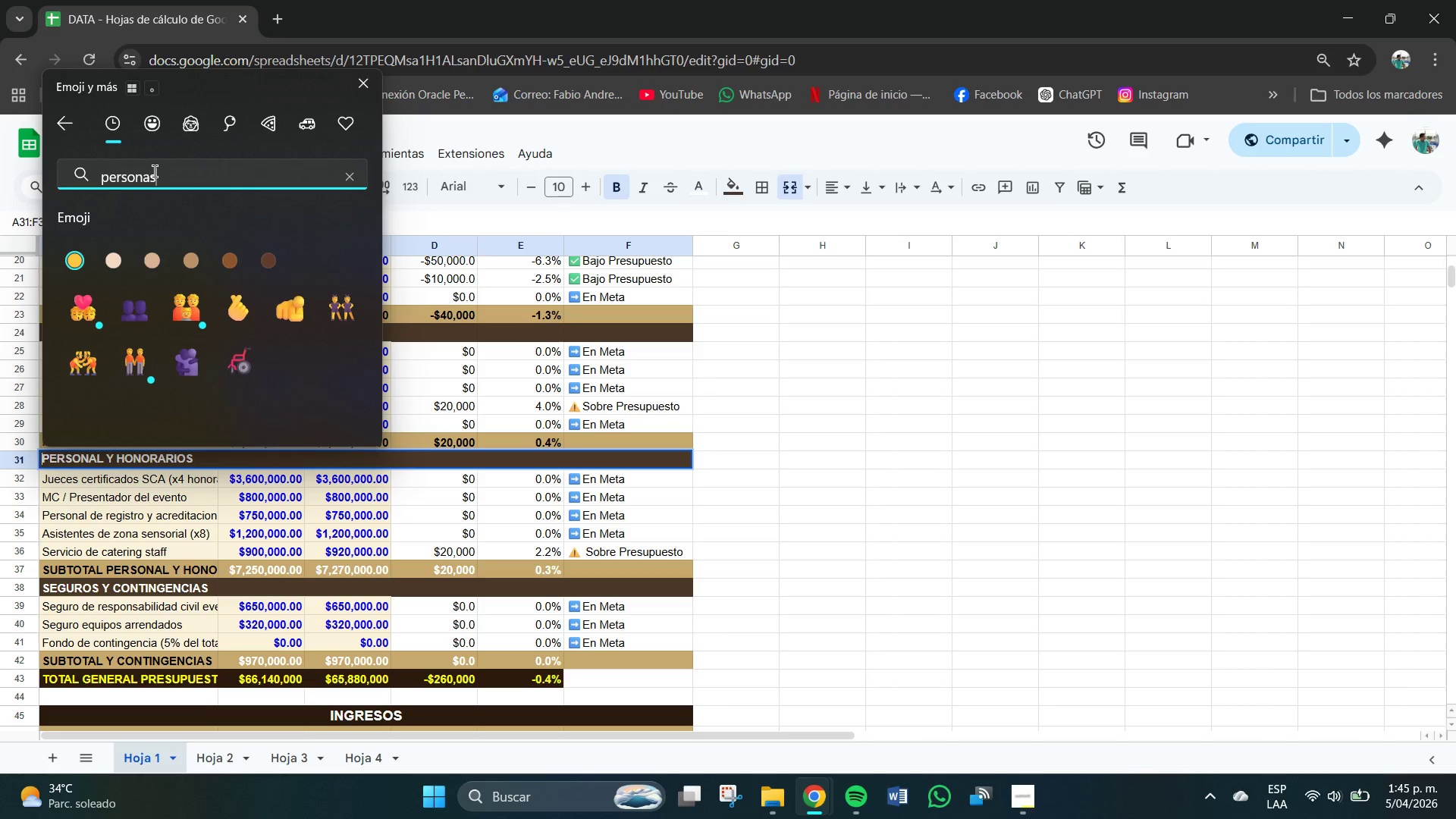 
double_click([42, 587])
 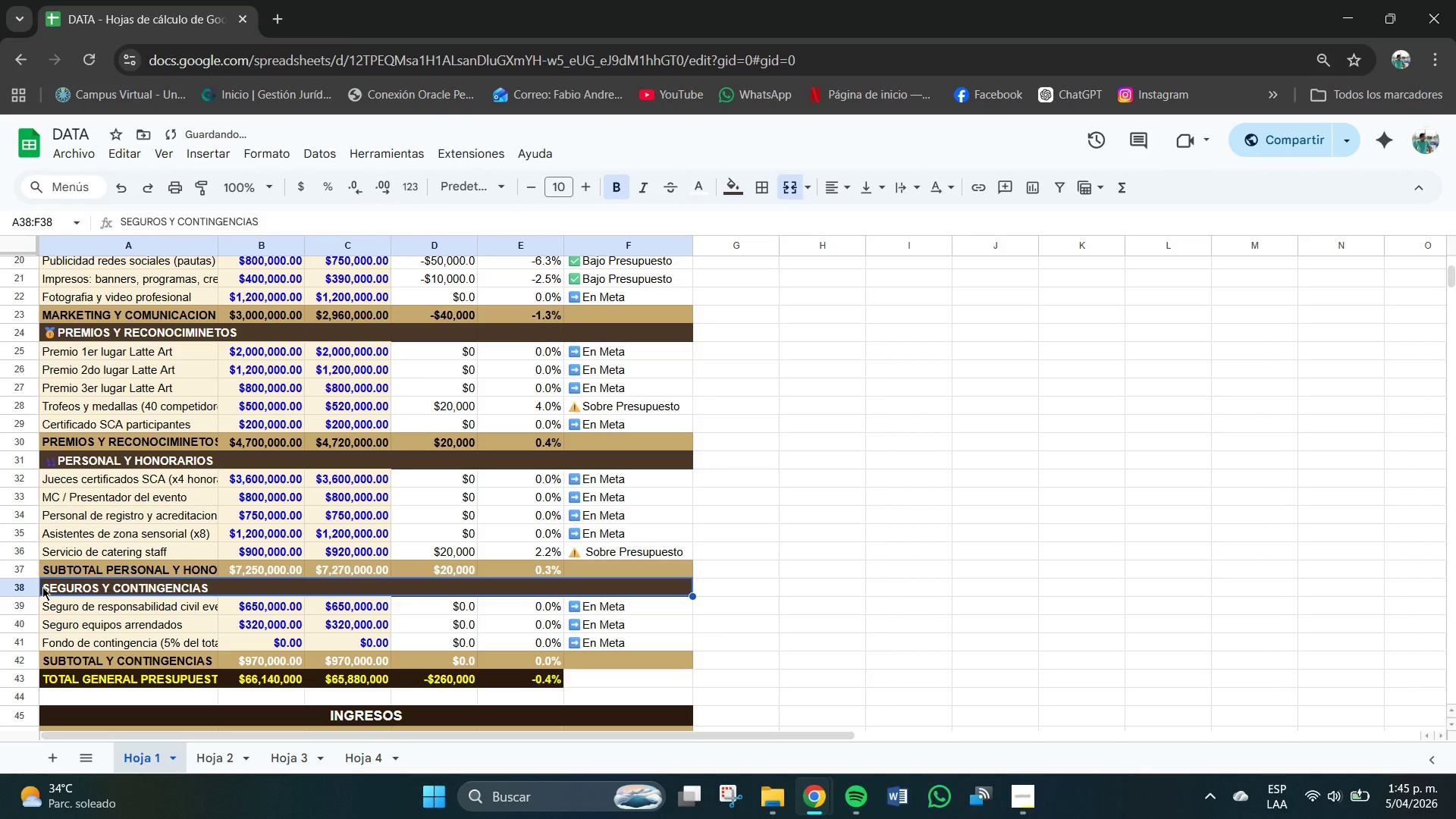 
triple_click([42, 587])
 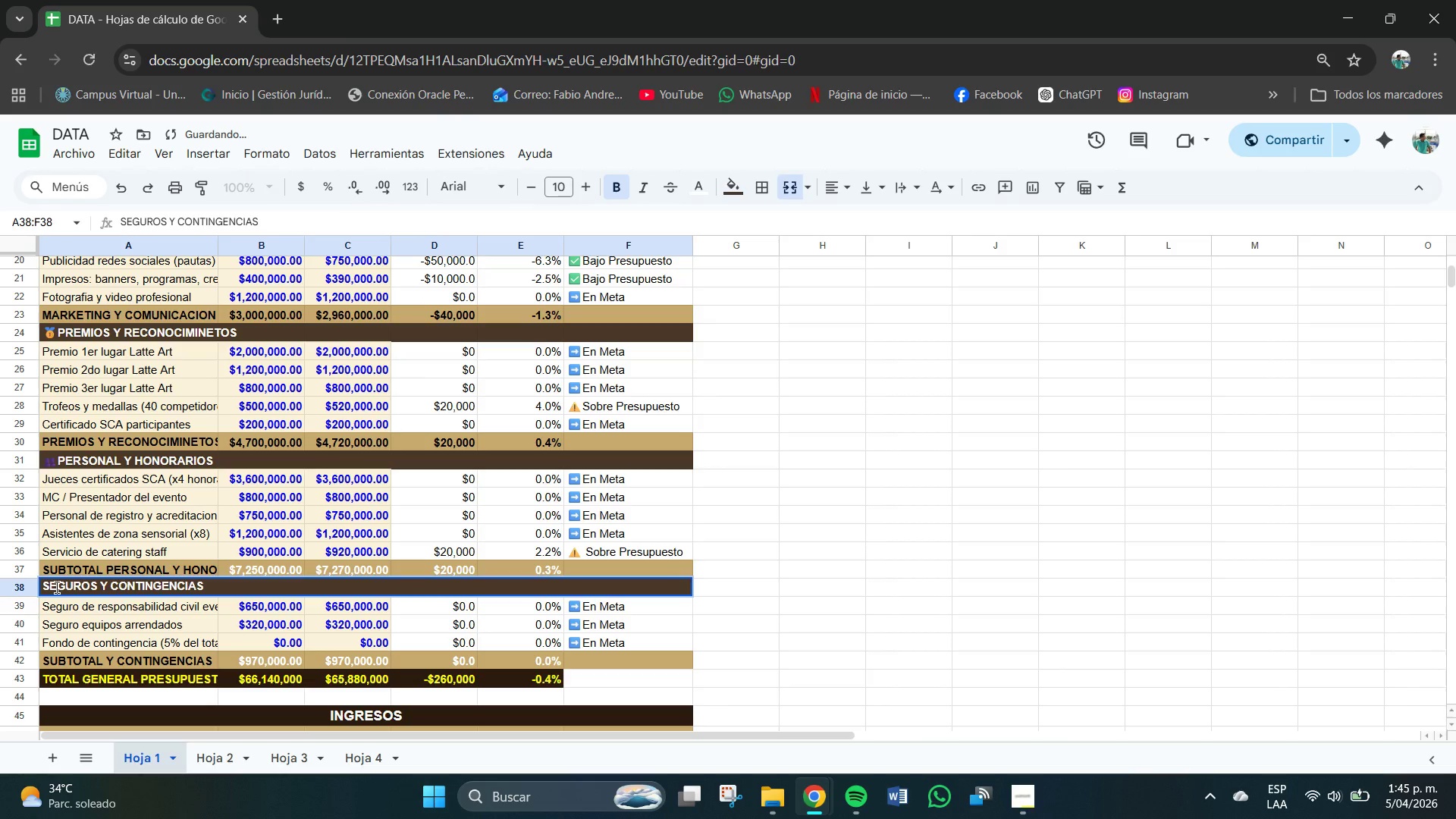 
key(Meta+V)
 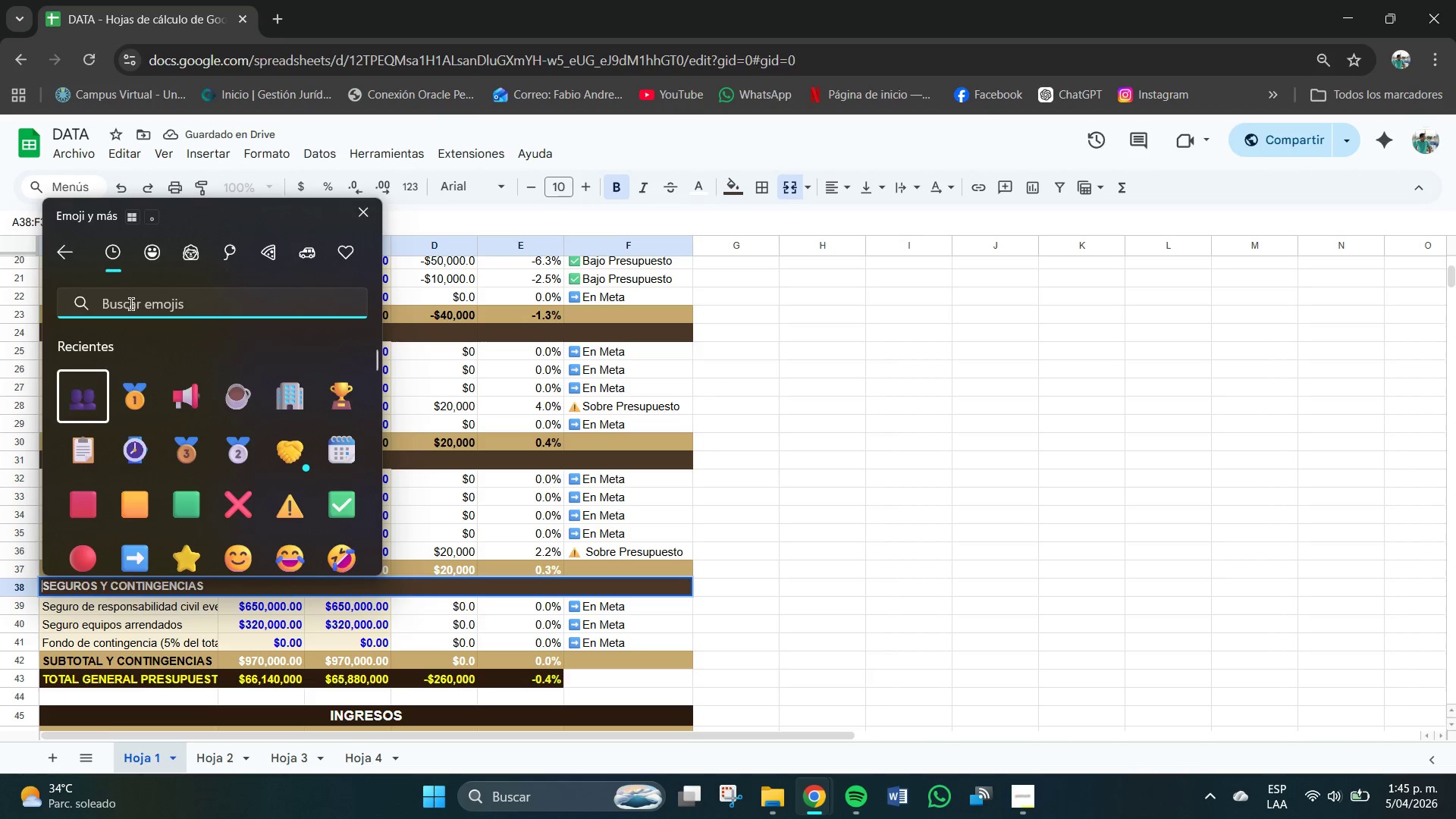 
type(seguridad)
 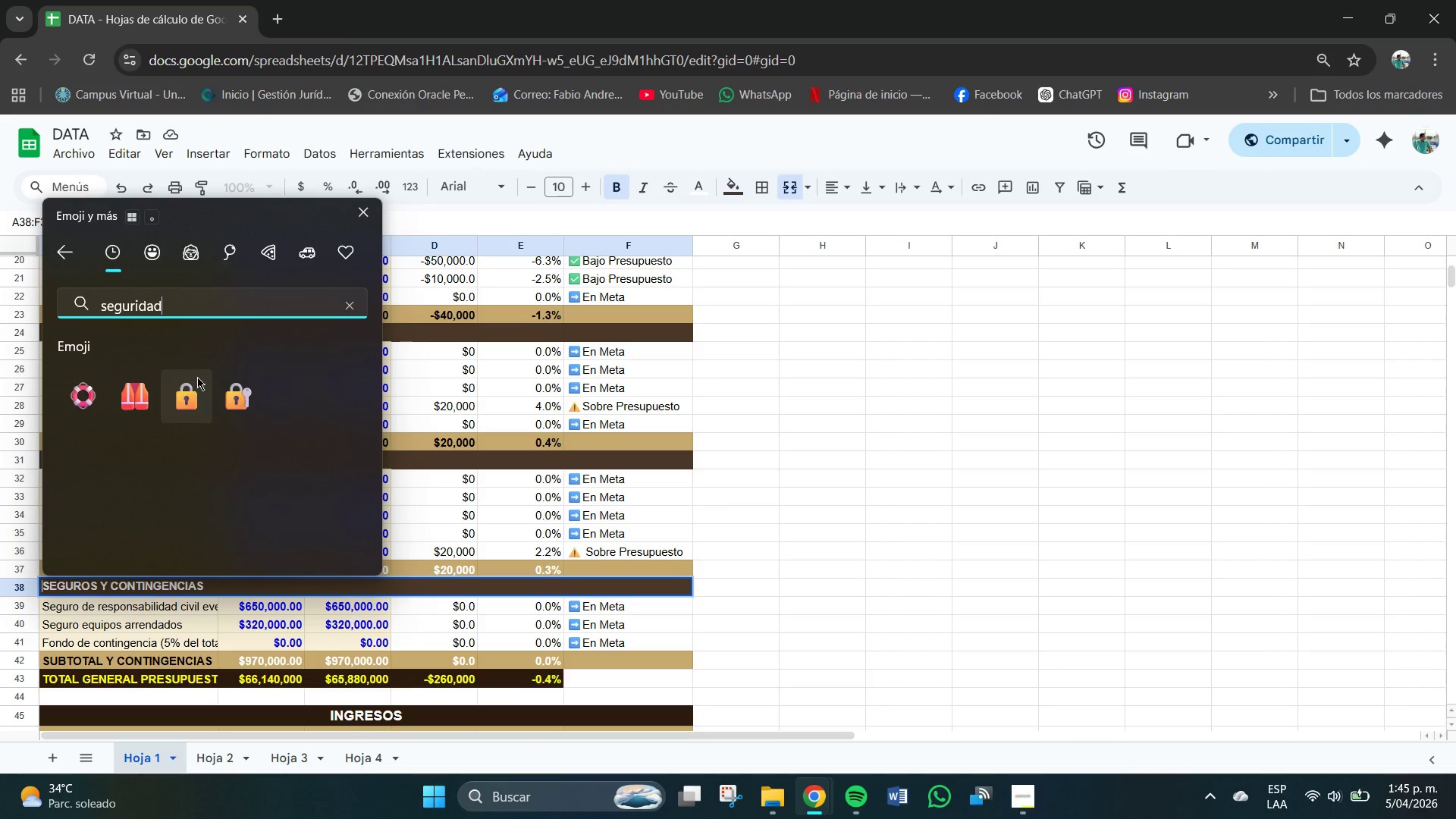 
key(Backspace)
key(Backspace)
key(Backspace)
key(Backspace)
key(Backspace)
key(Backspace)
key(Backspace)
key(Backspace)
key(Backspace)
key(Backspace)
type(escudo)
 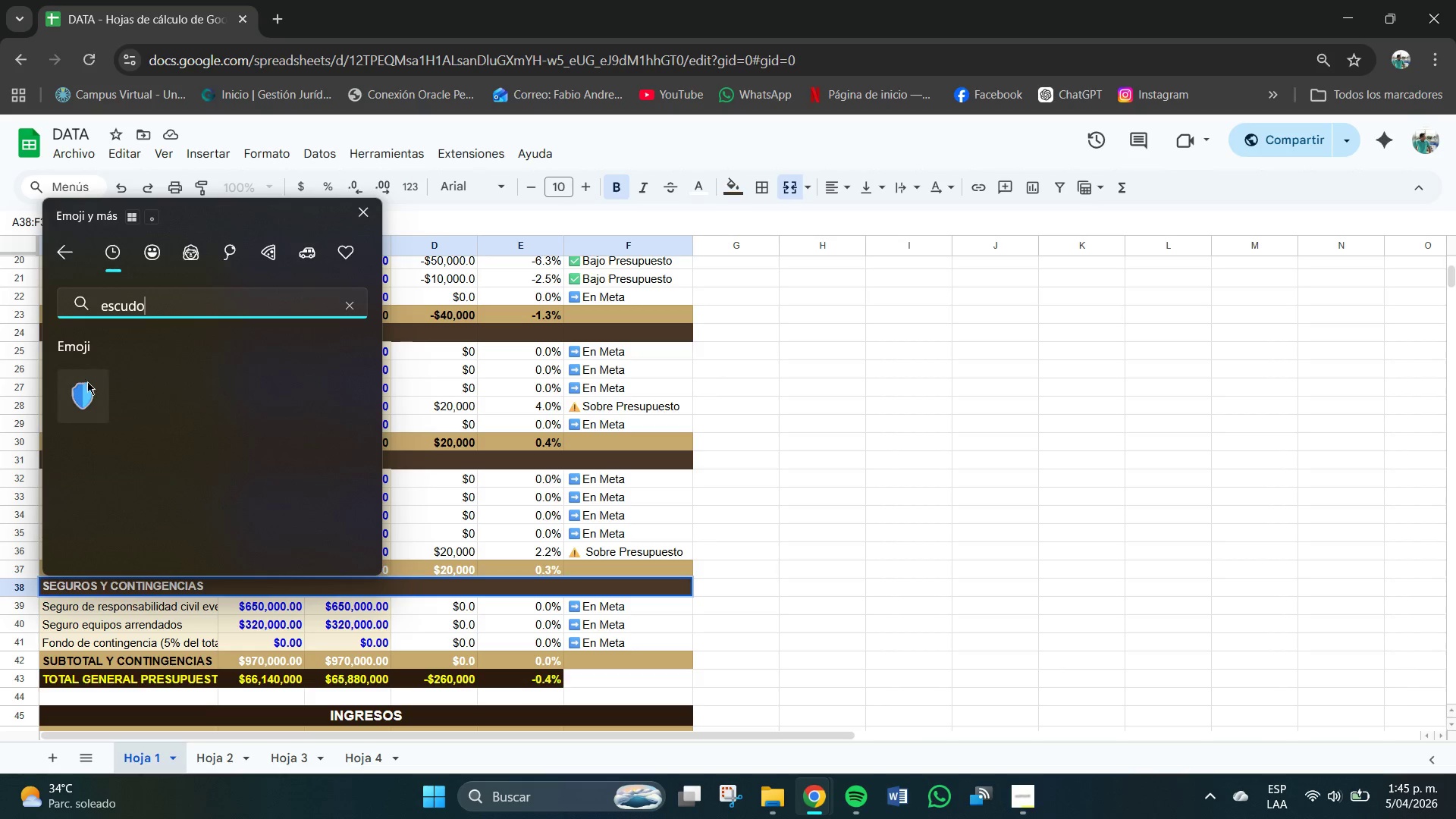 
left_click([92, 388])
 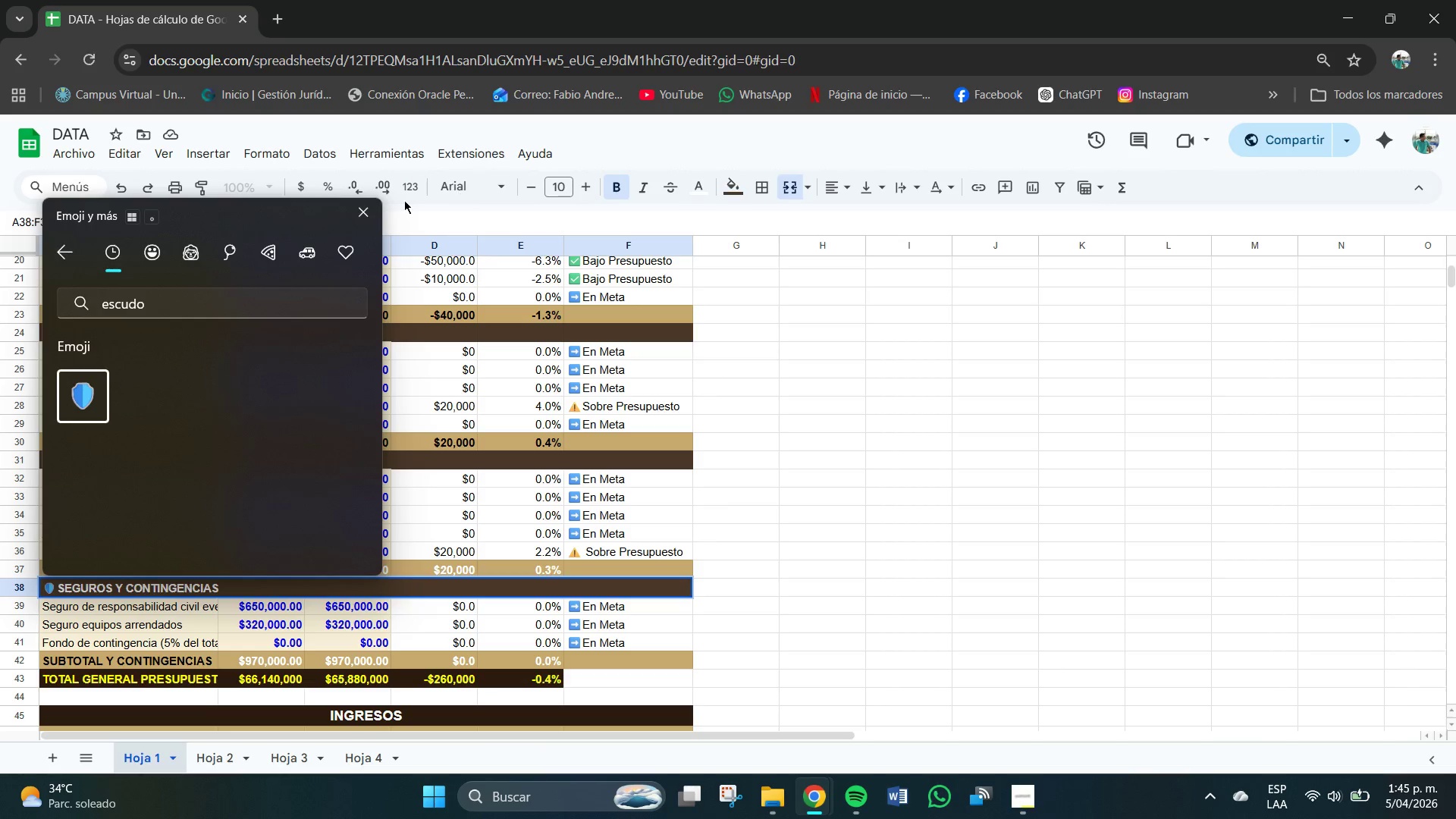 
left_click([368, 214])
 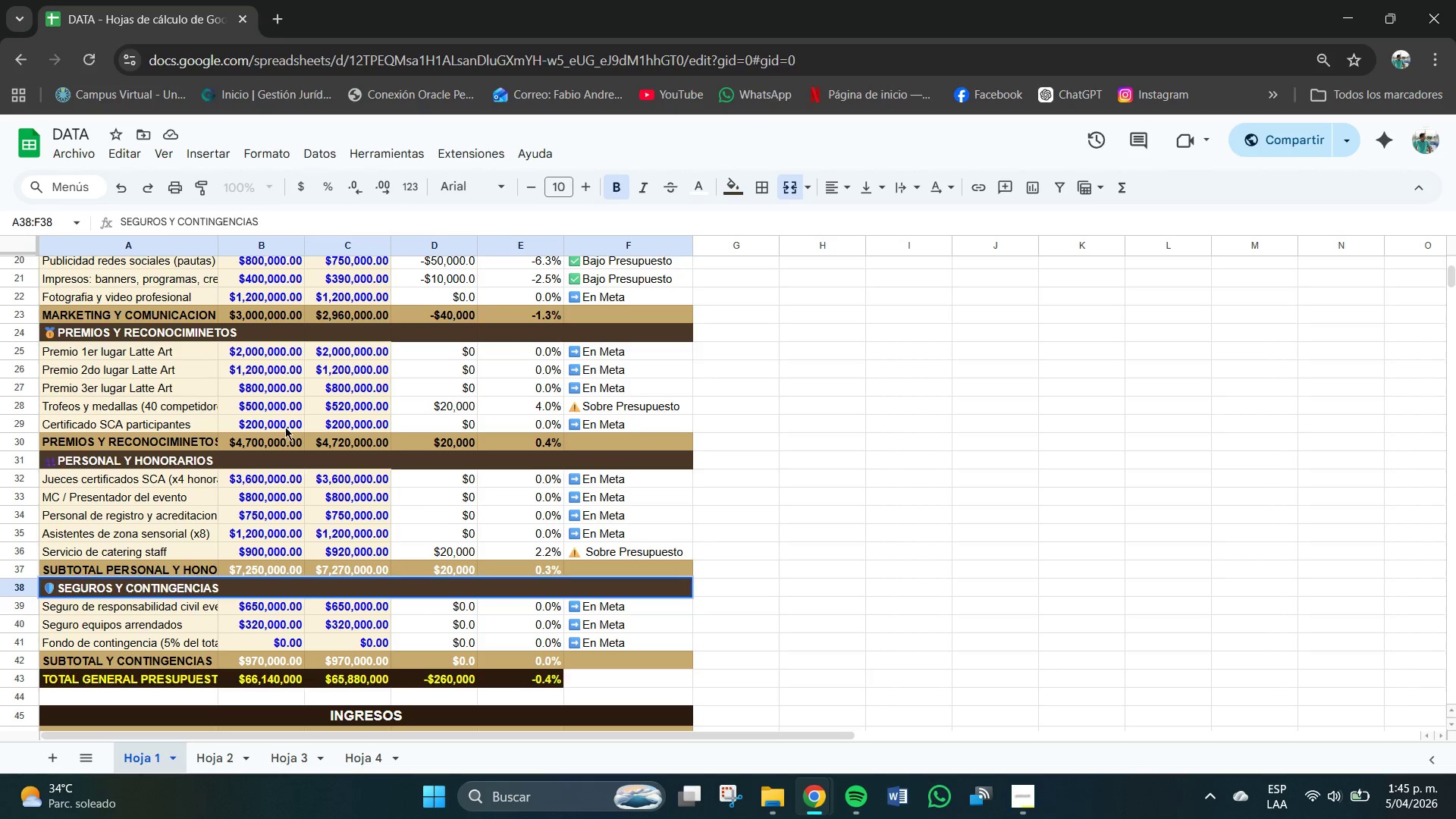 
scroll: coordinate [207, 494], scroll_direction: down, amount: 2.0
 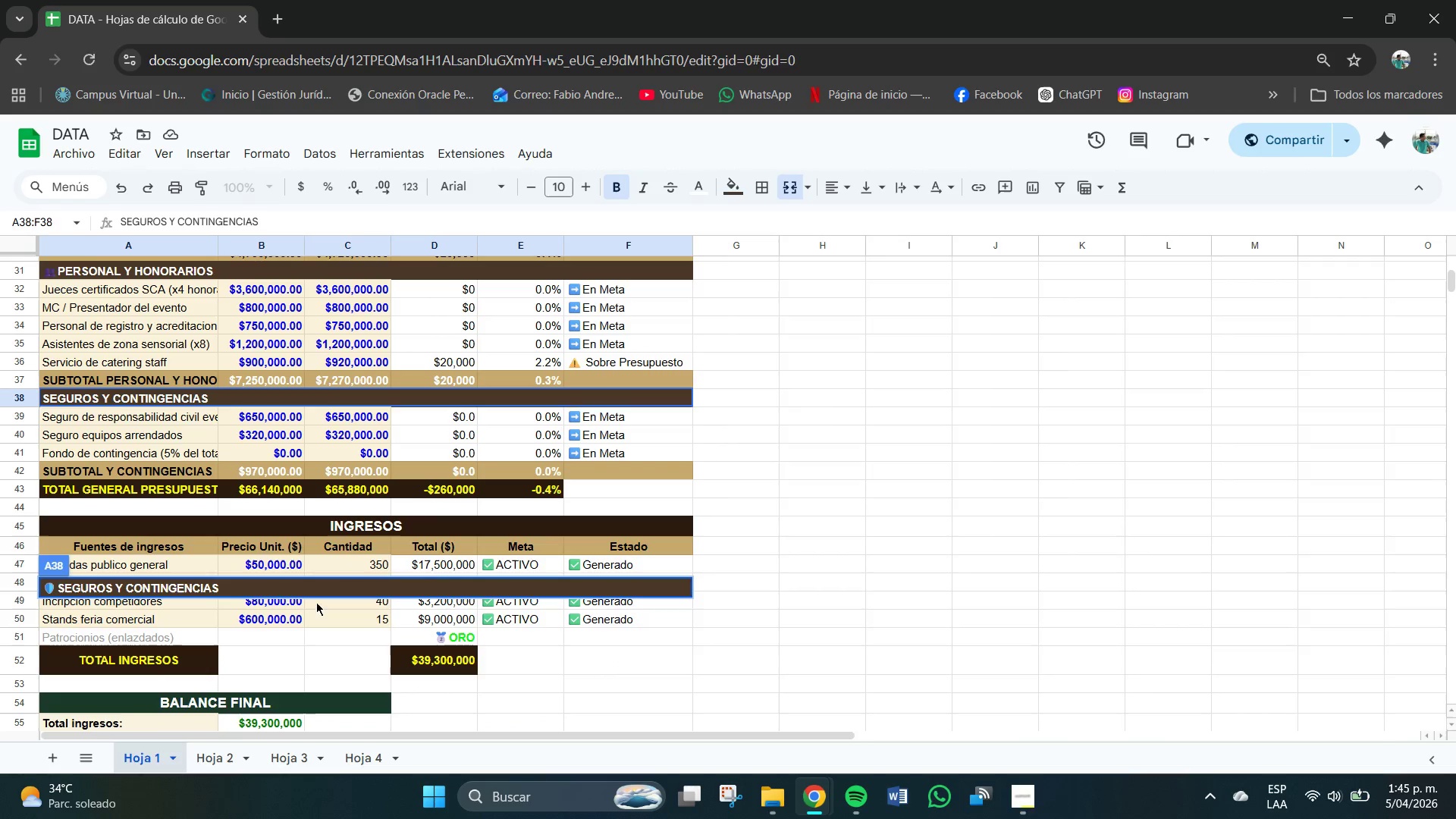 
left_click([1081, 349])
 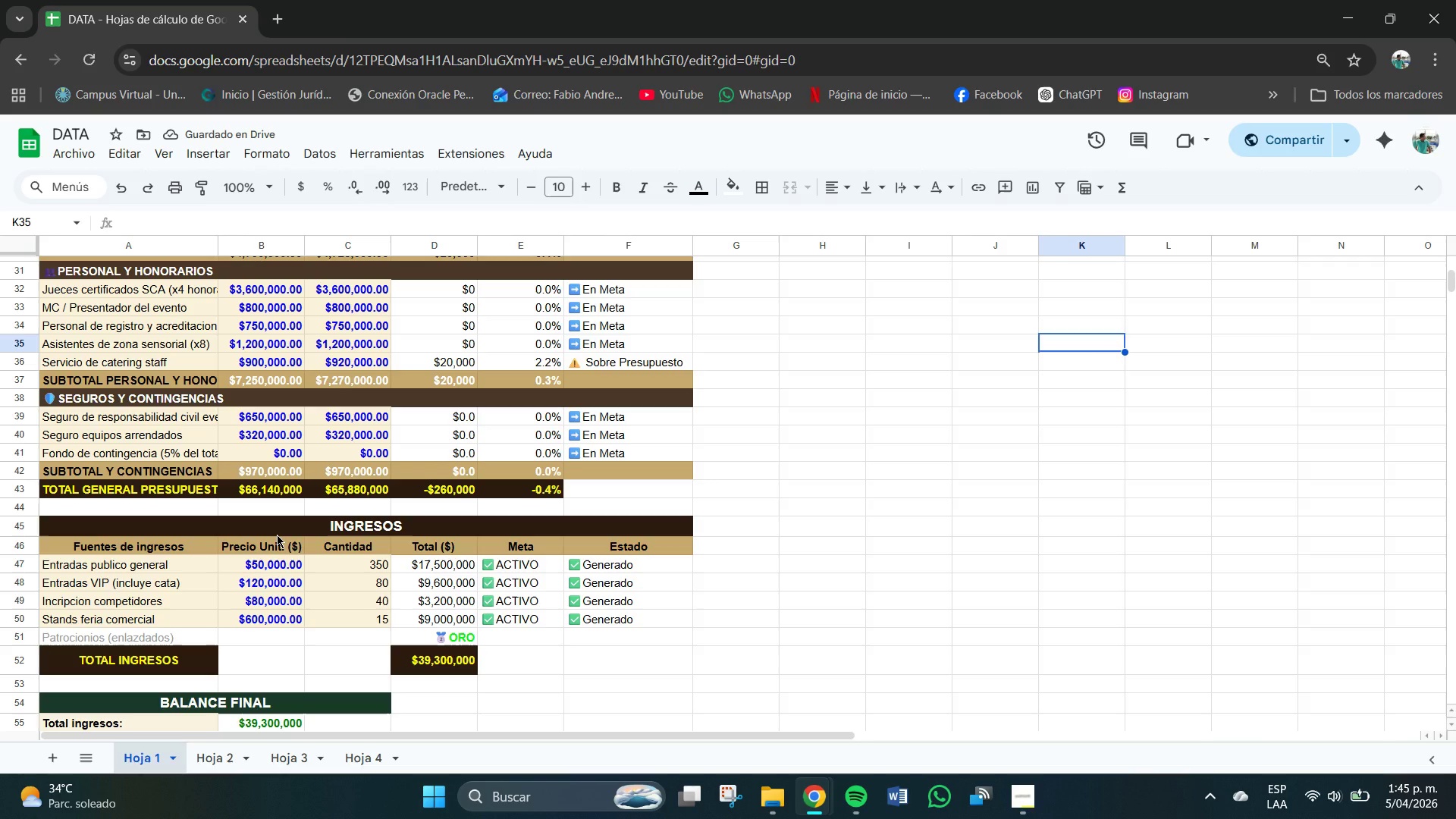 
wait(5.88)
 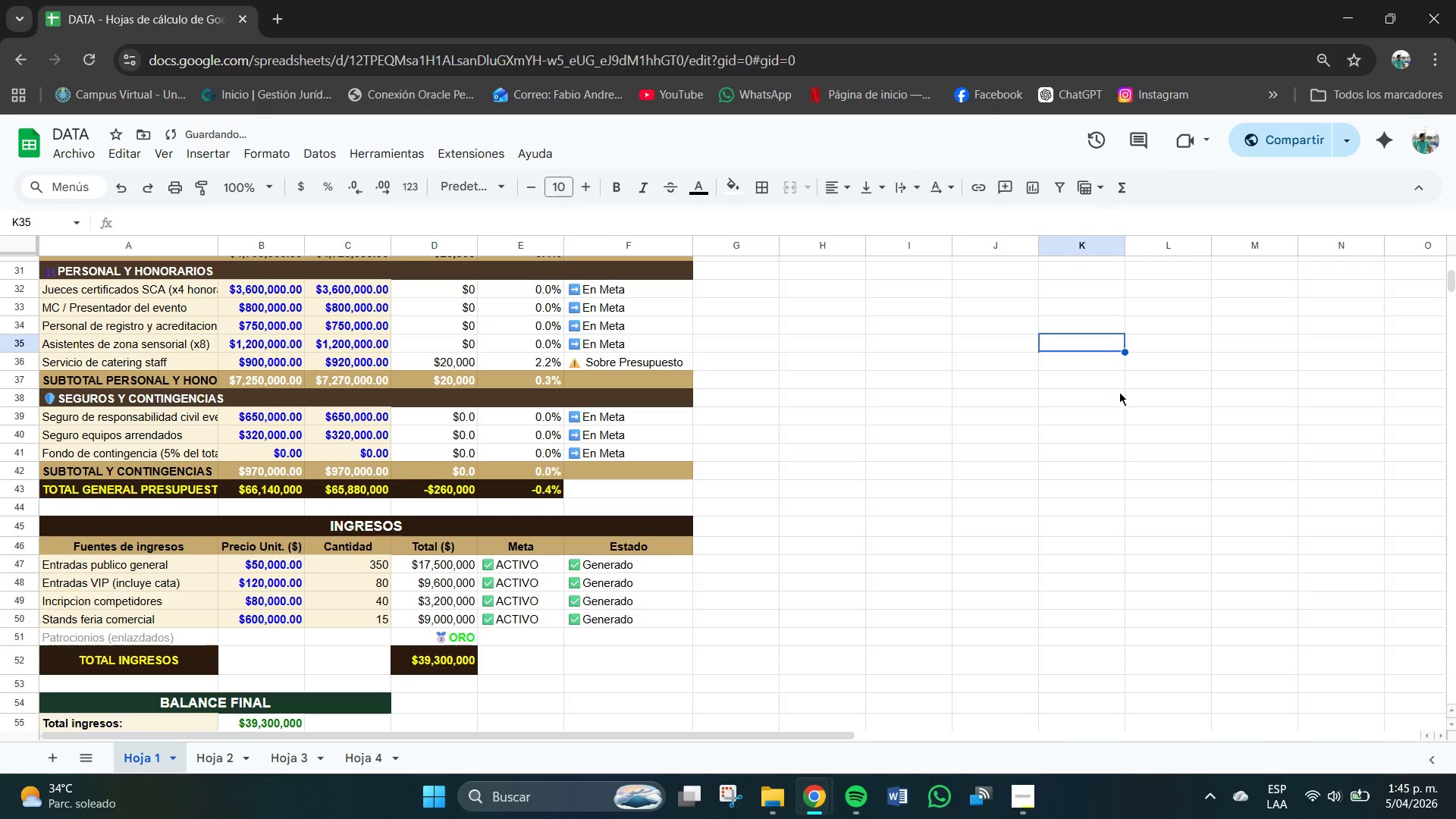 
scroll: coordinate [497, 580], scroll_direction: down, amount: 2.0
 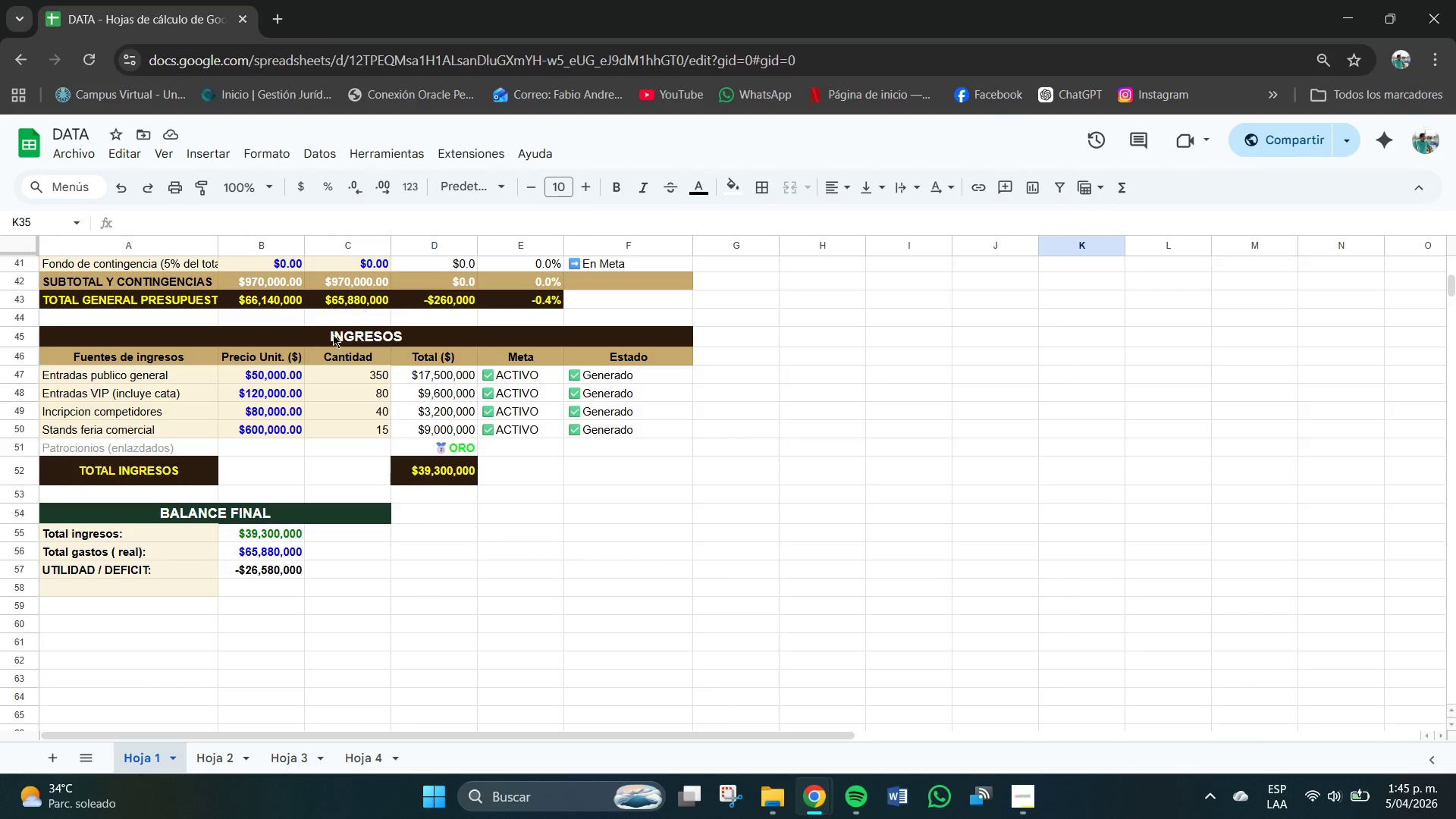 
double_click([331, 334])
 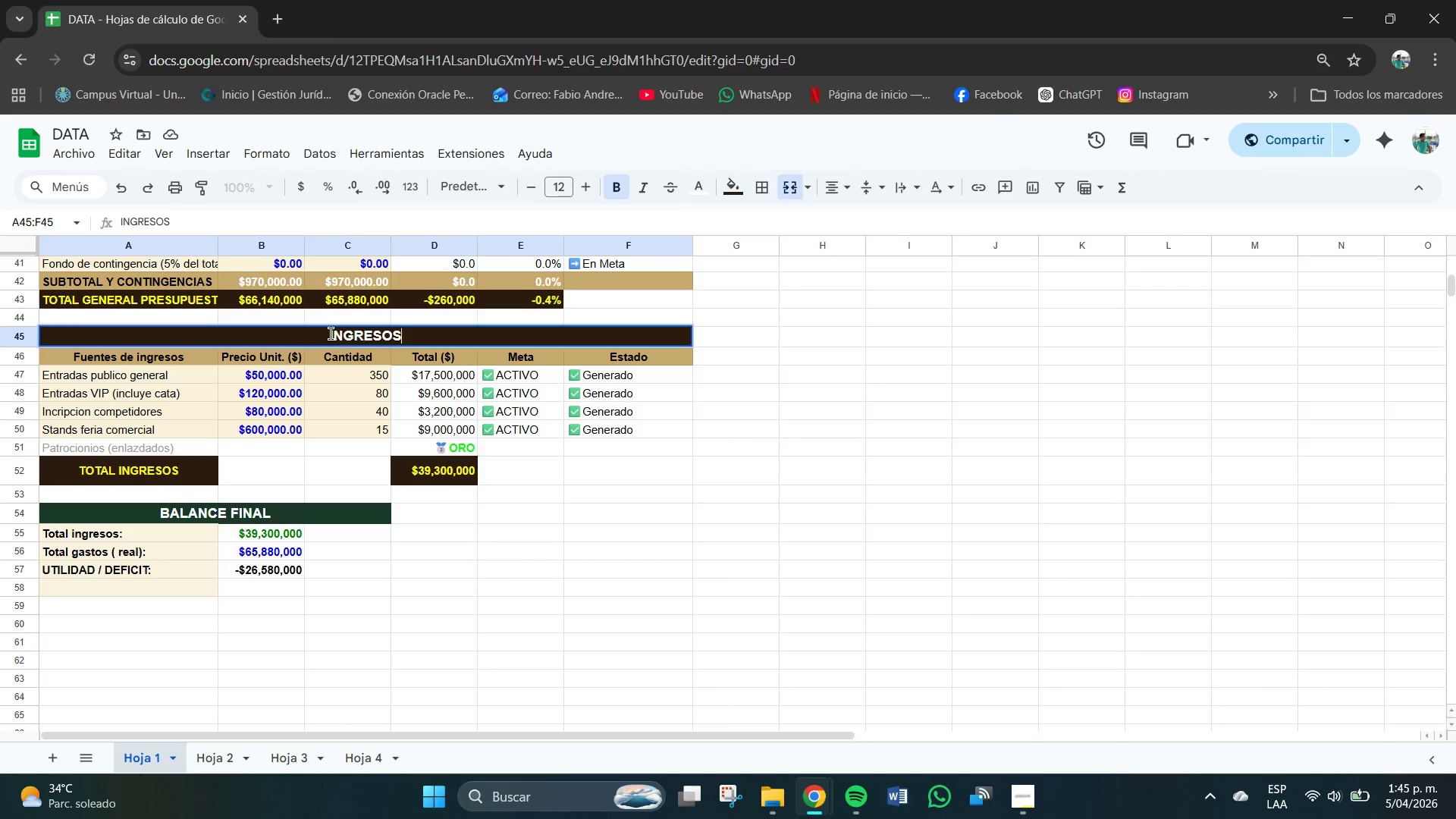 
triple_click([331, 334])
 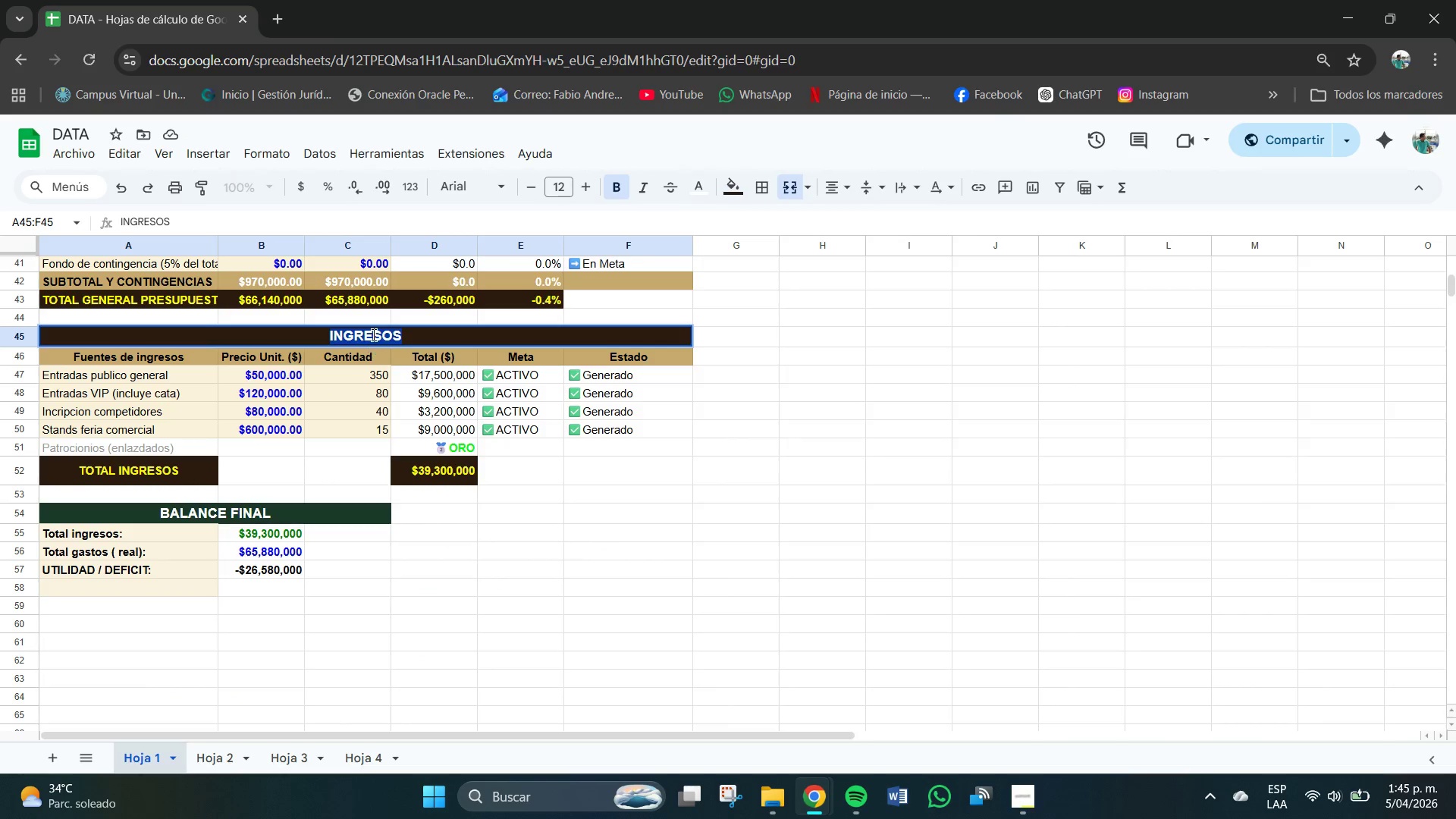 
double_click([415, 338])
 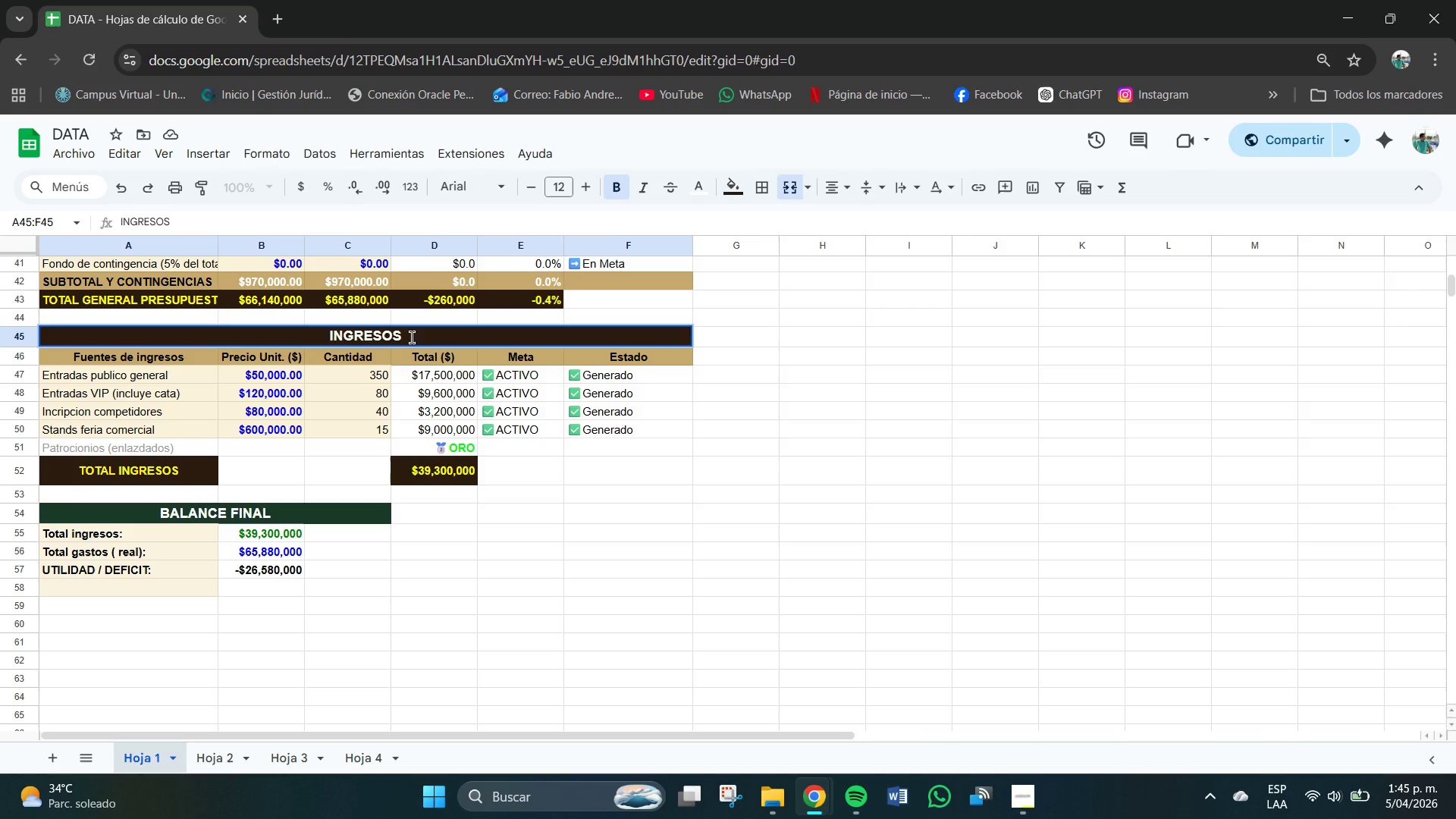 
key(ArrowLeft)
 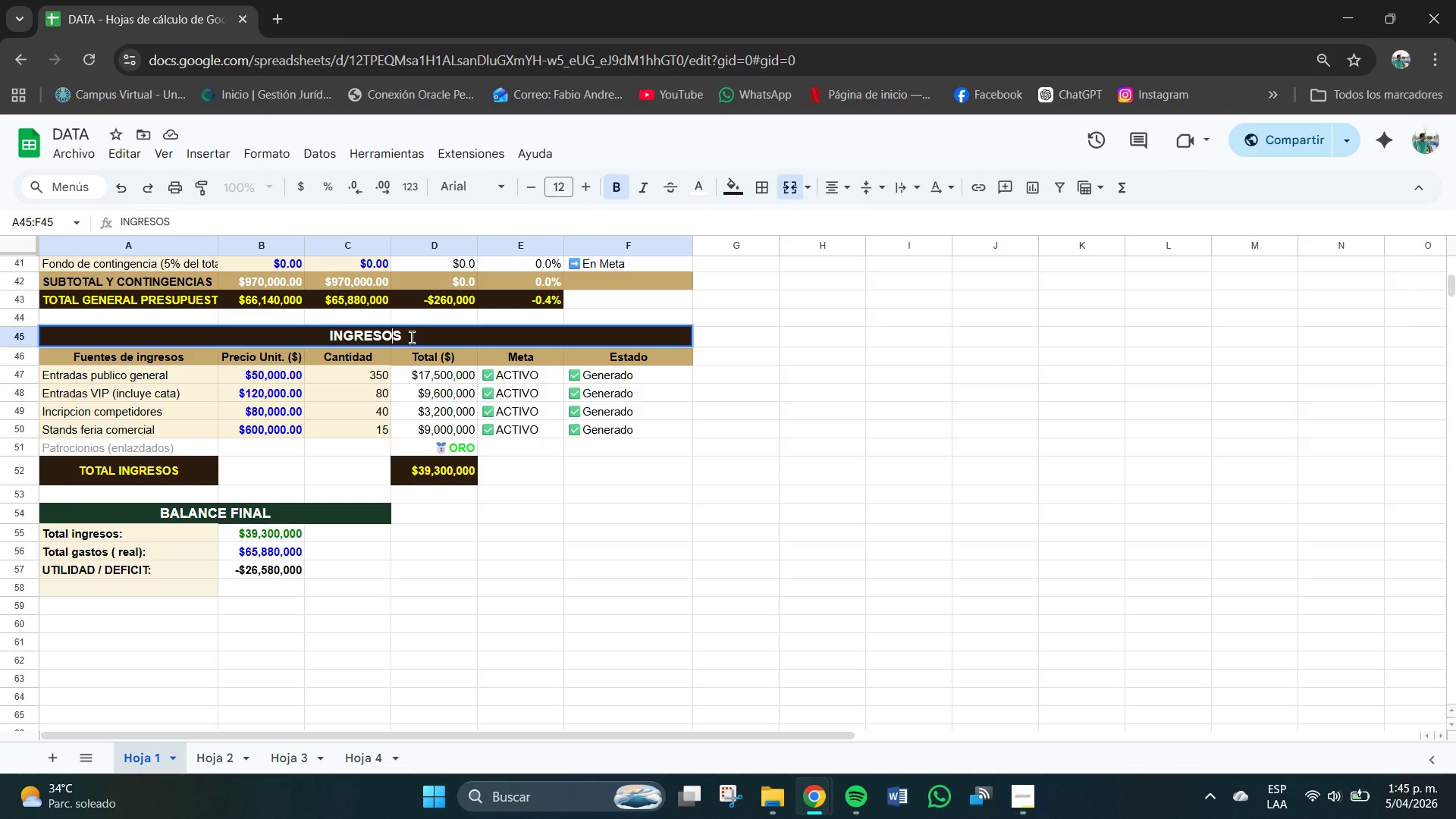 
key(ArrowLeft)
 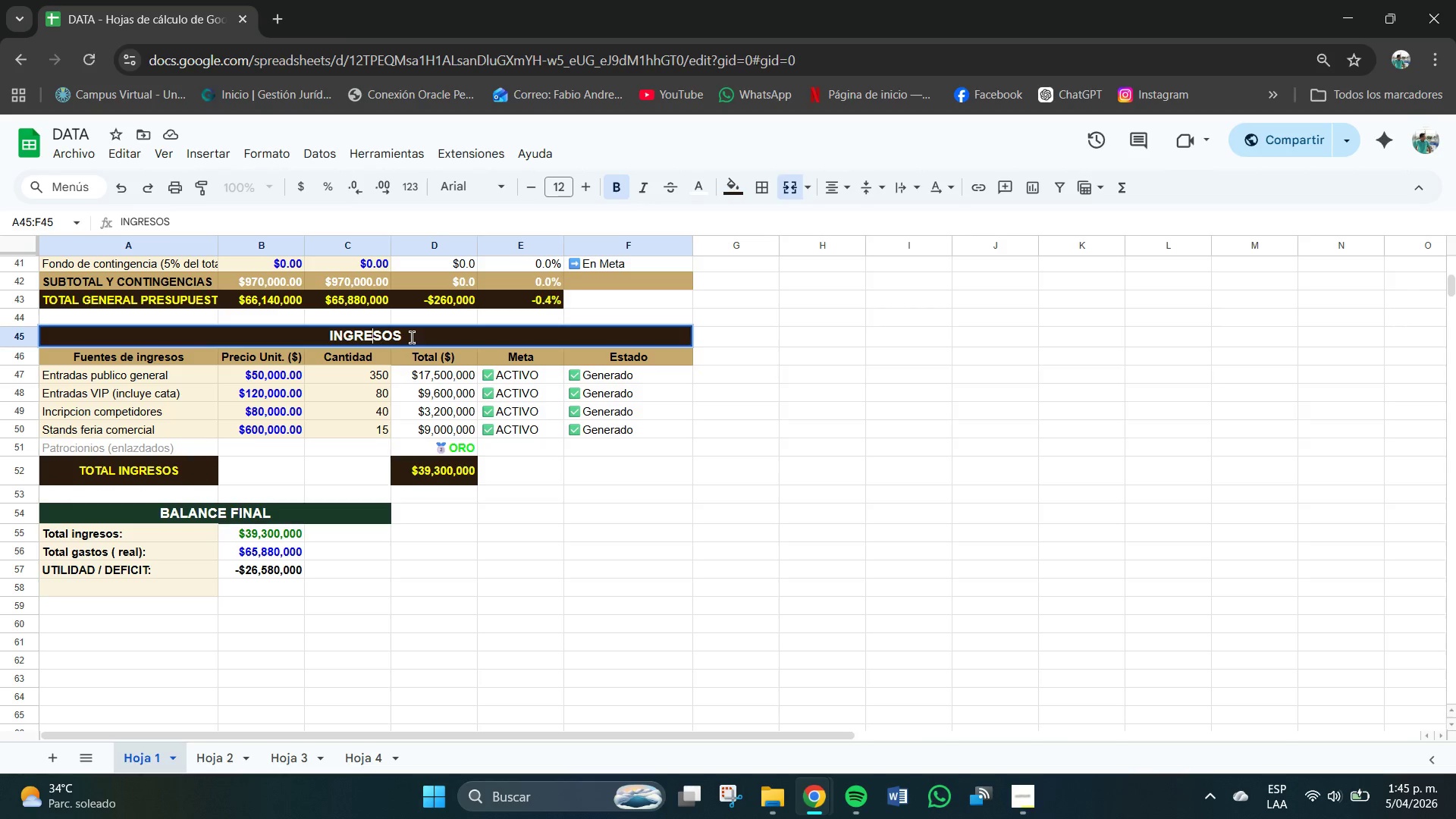 
key(ArrowLeft)
 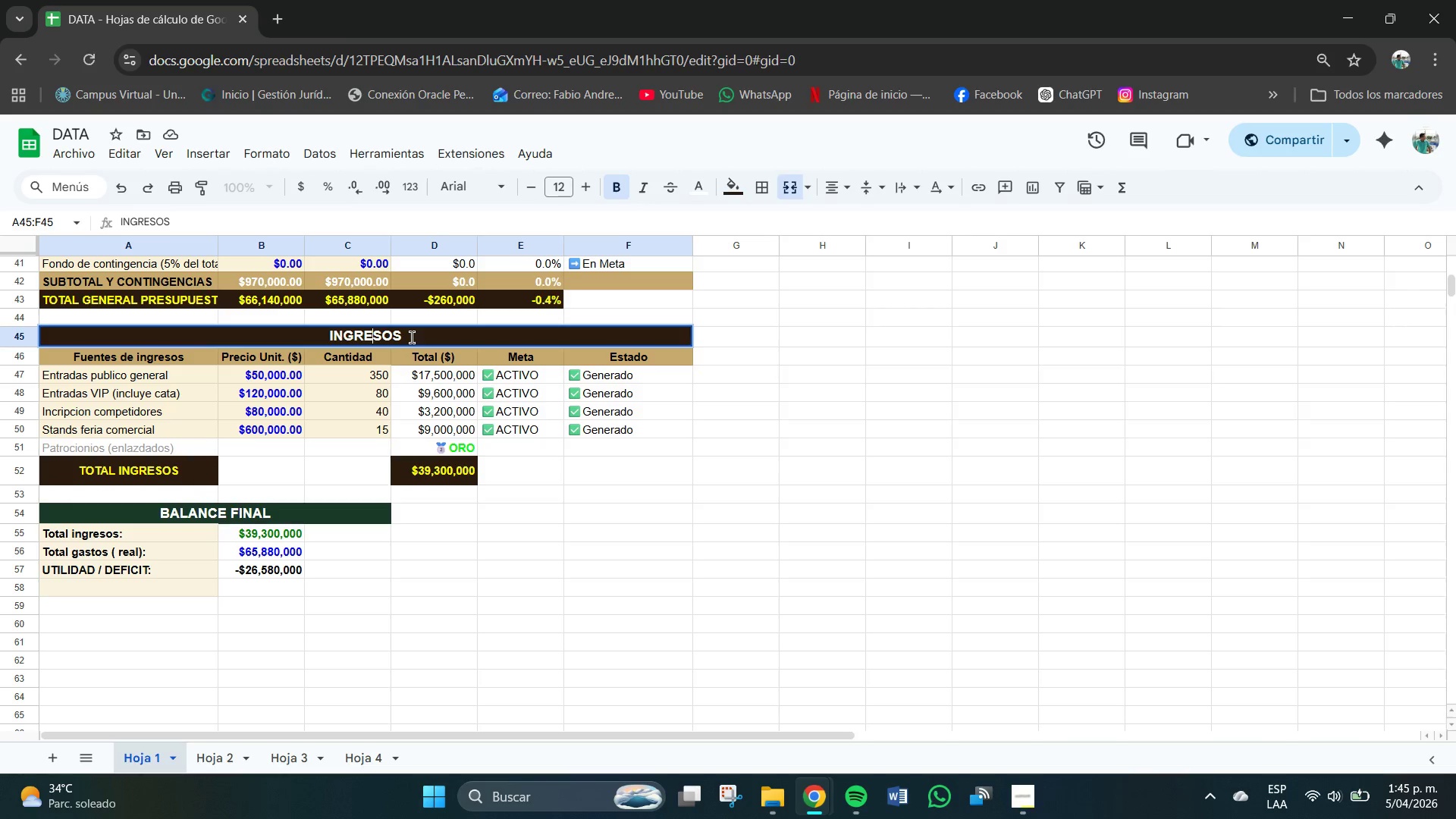 
key(ArrowLeft)
 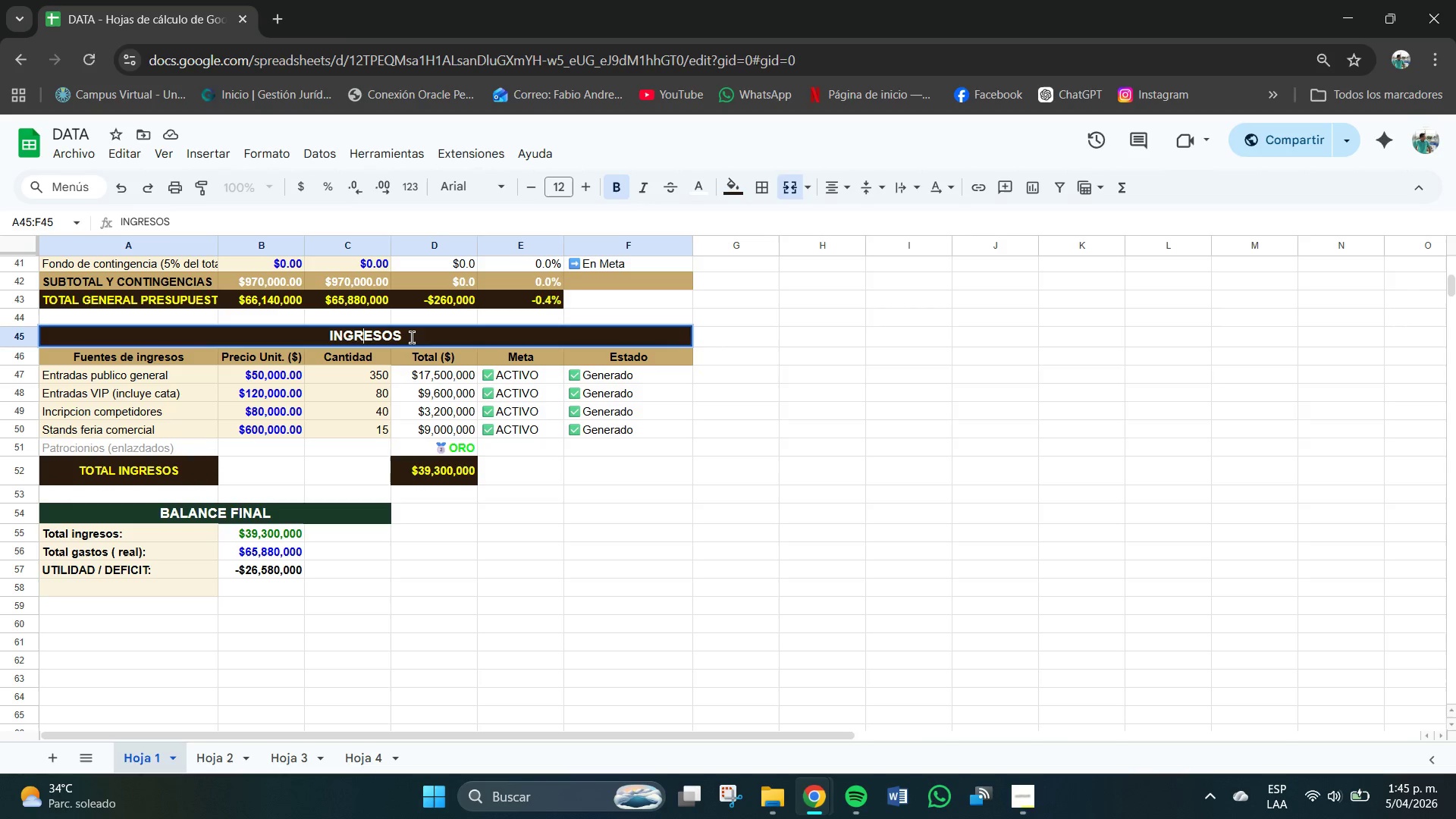 
key(ArrowLeft)
 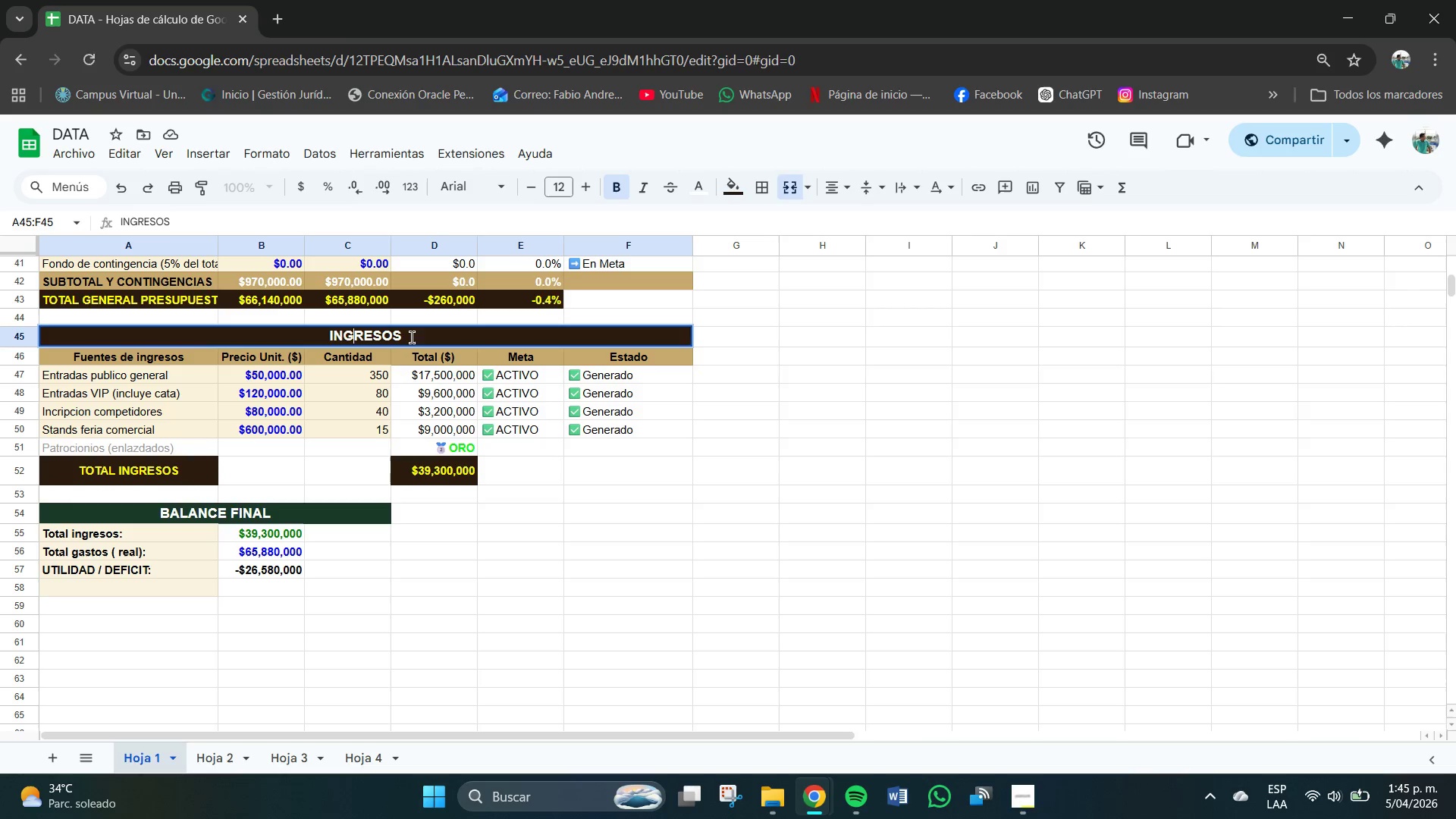 
key(ArrowLeft)
 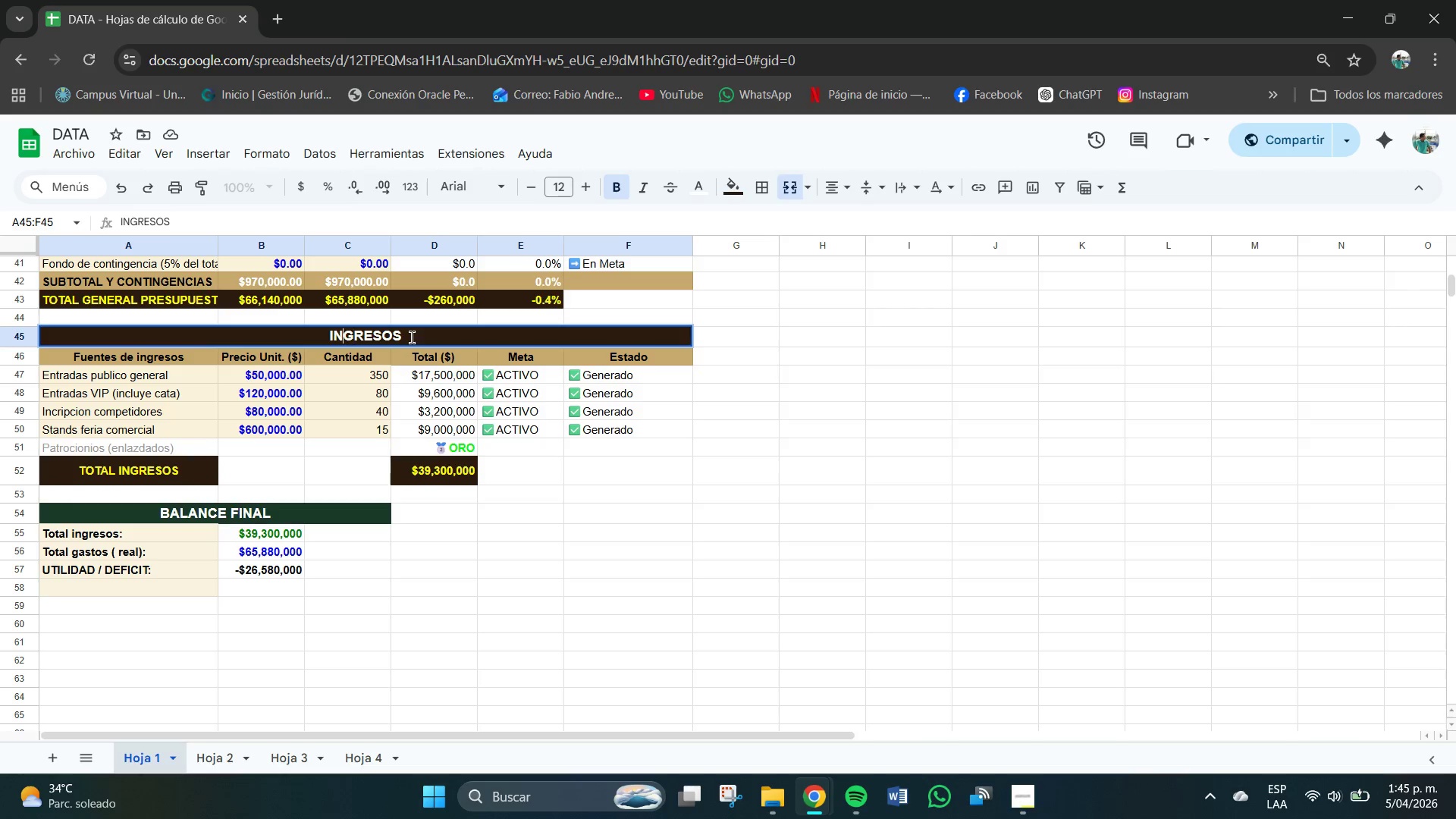 
key(ArrowLeft)
 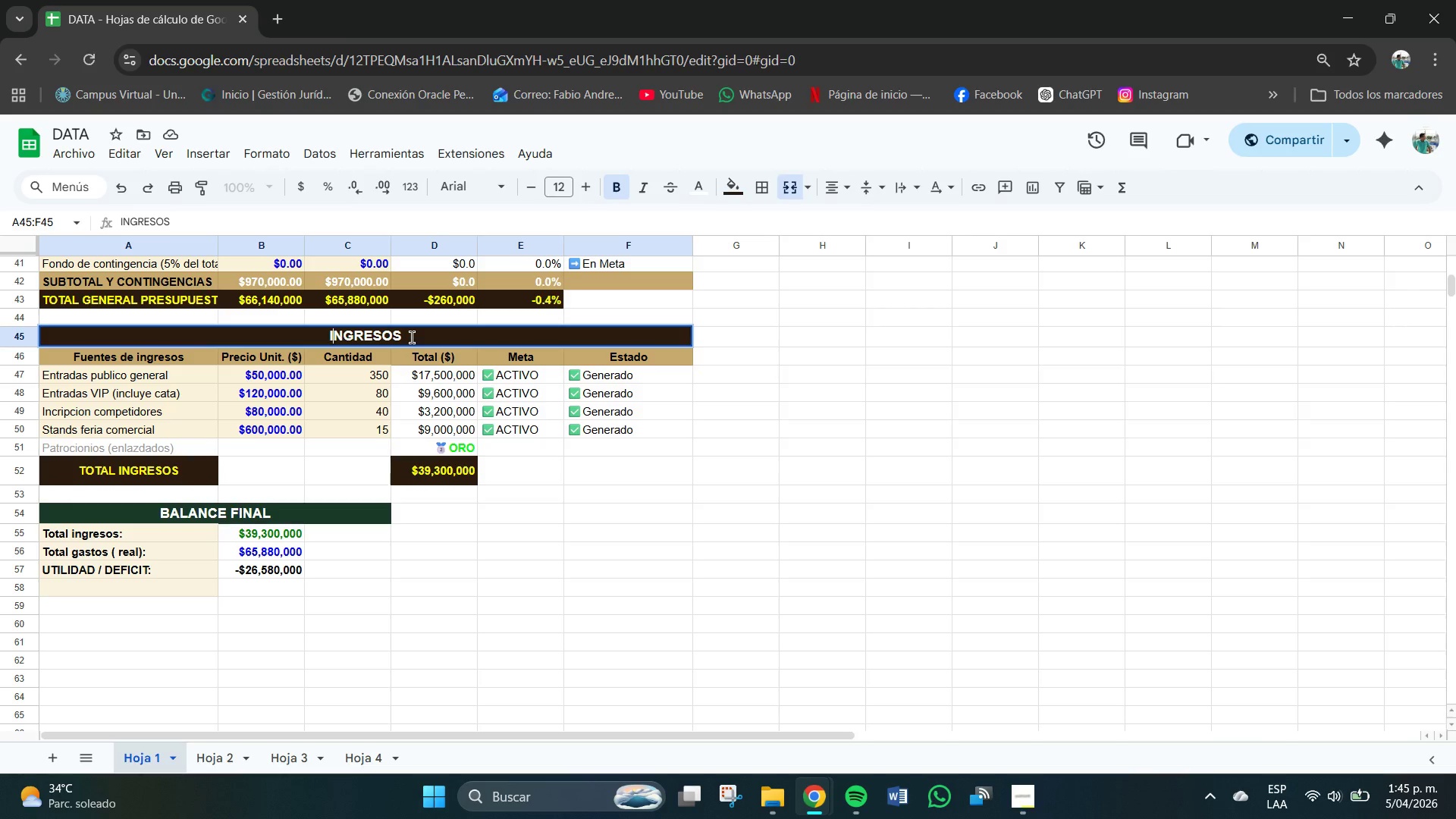 
key(ArrowLeft)
 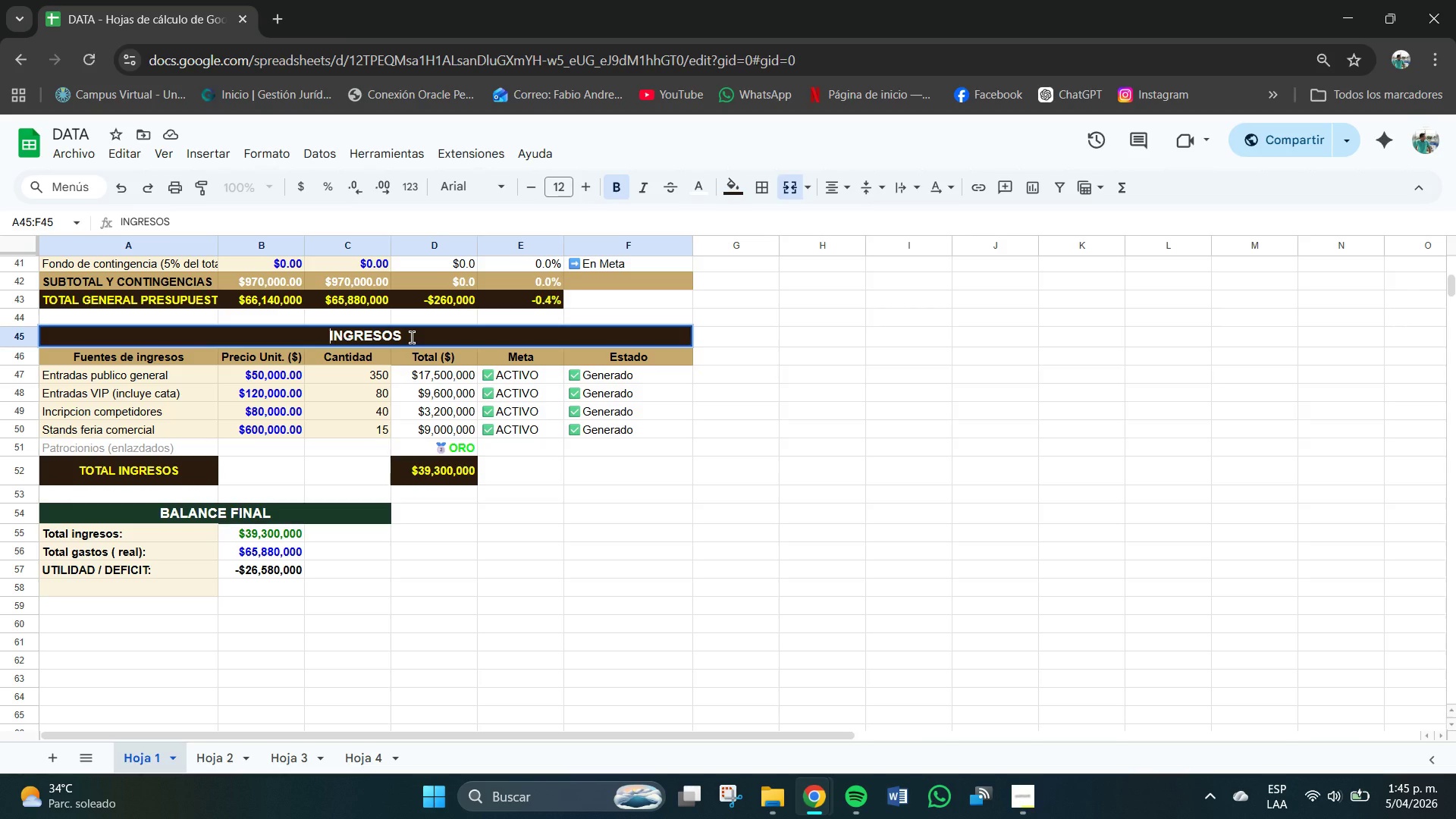 
key(Meta+V)
 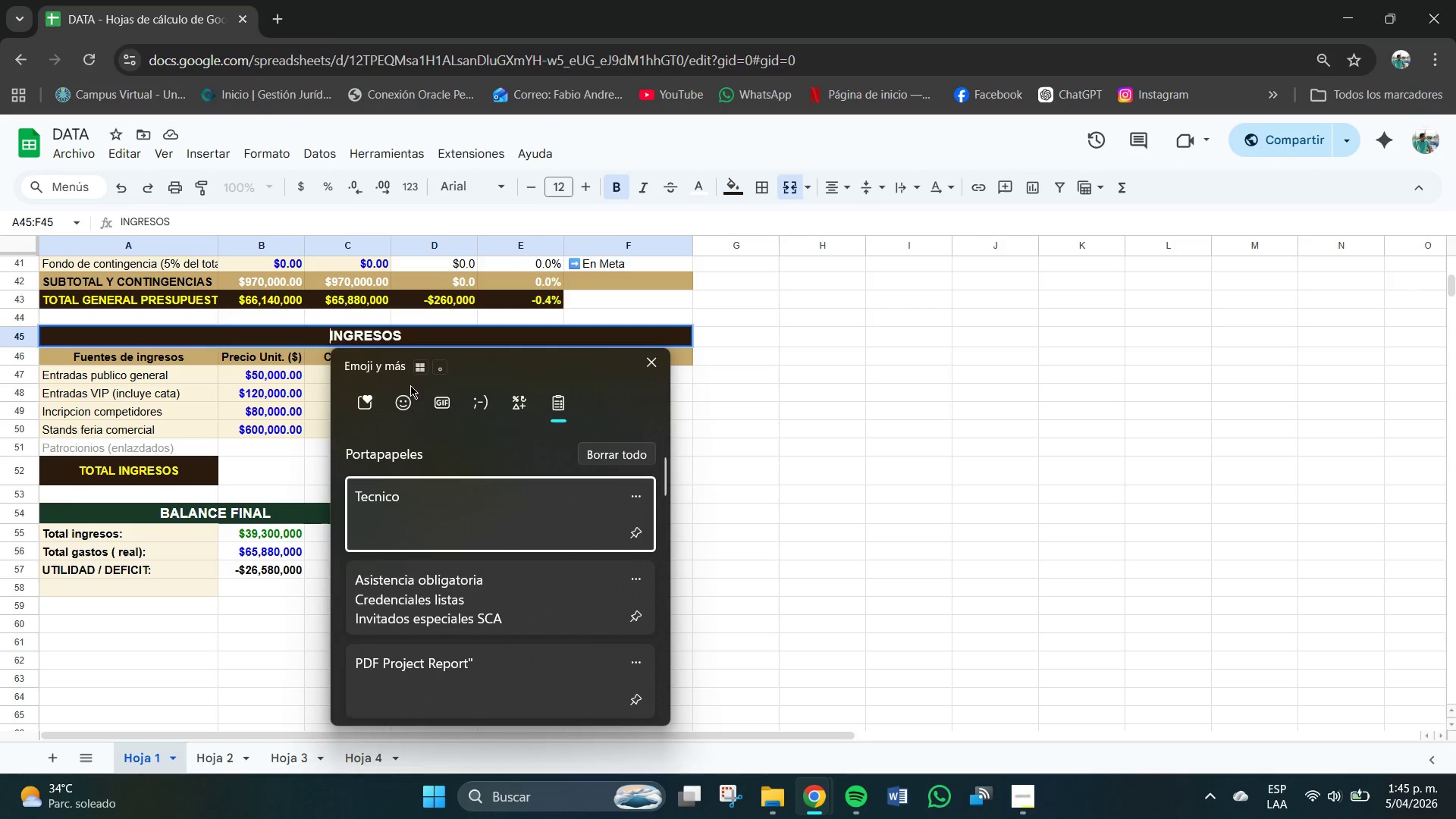 
left_click([406, 397])
 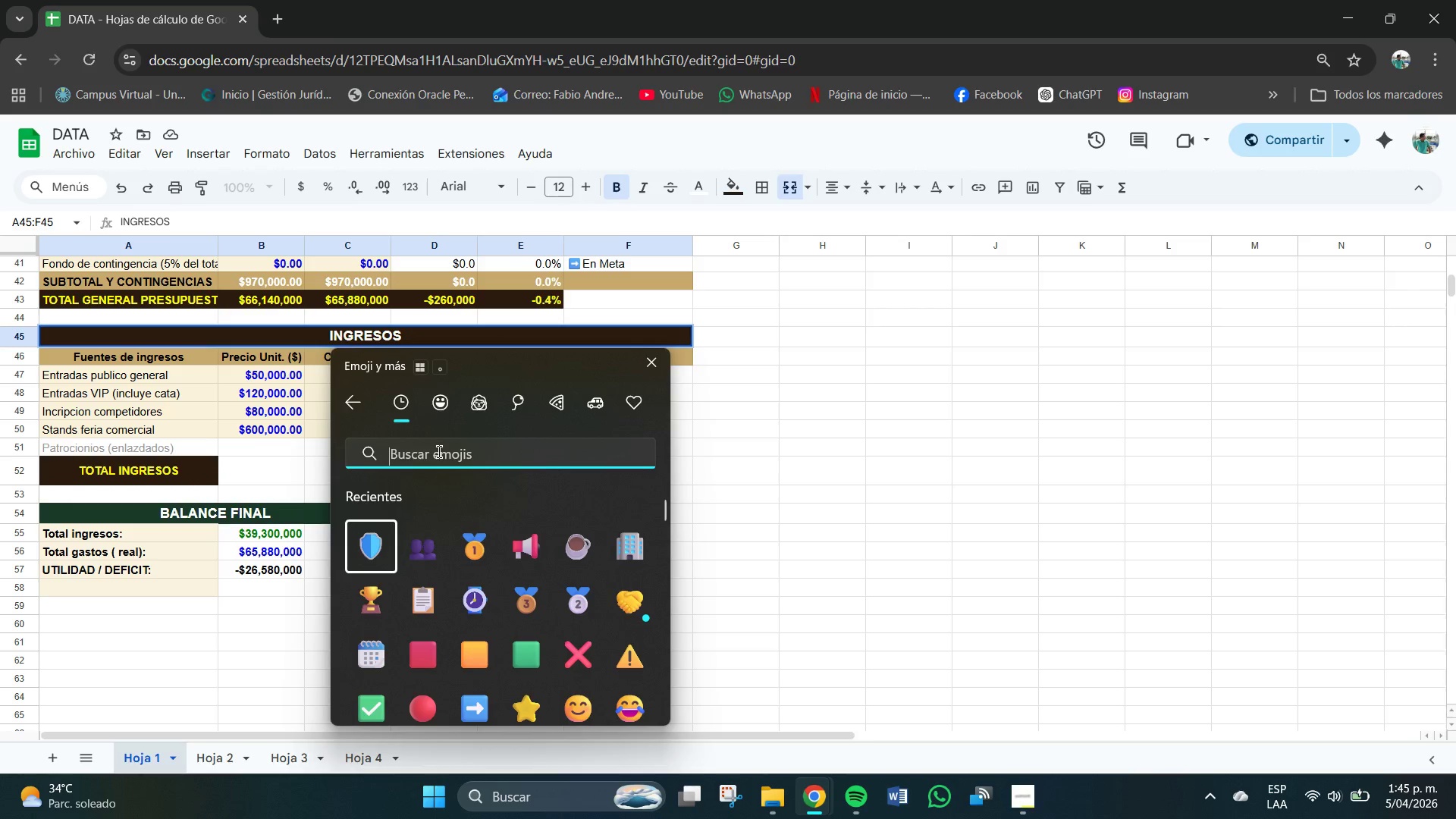 
left_click([439, 459])
 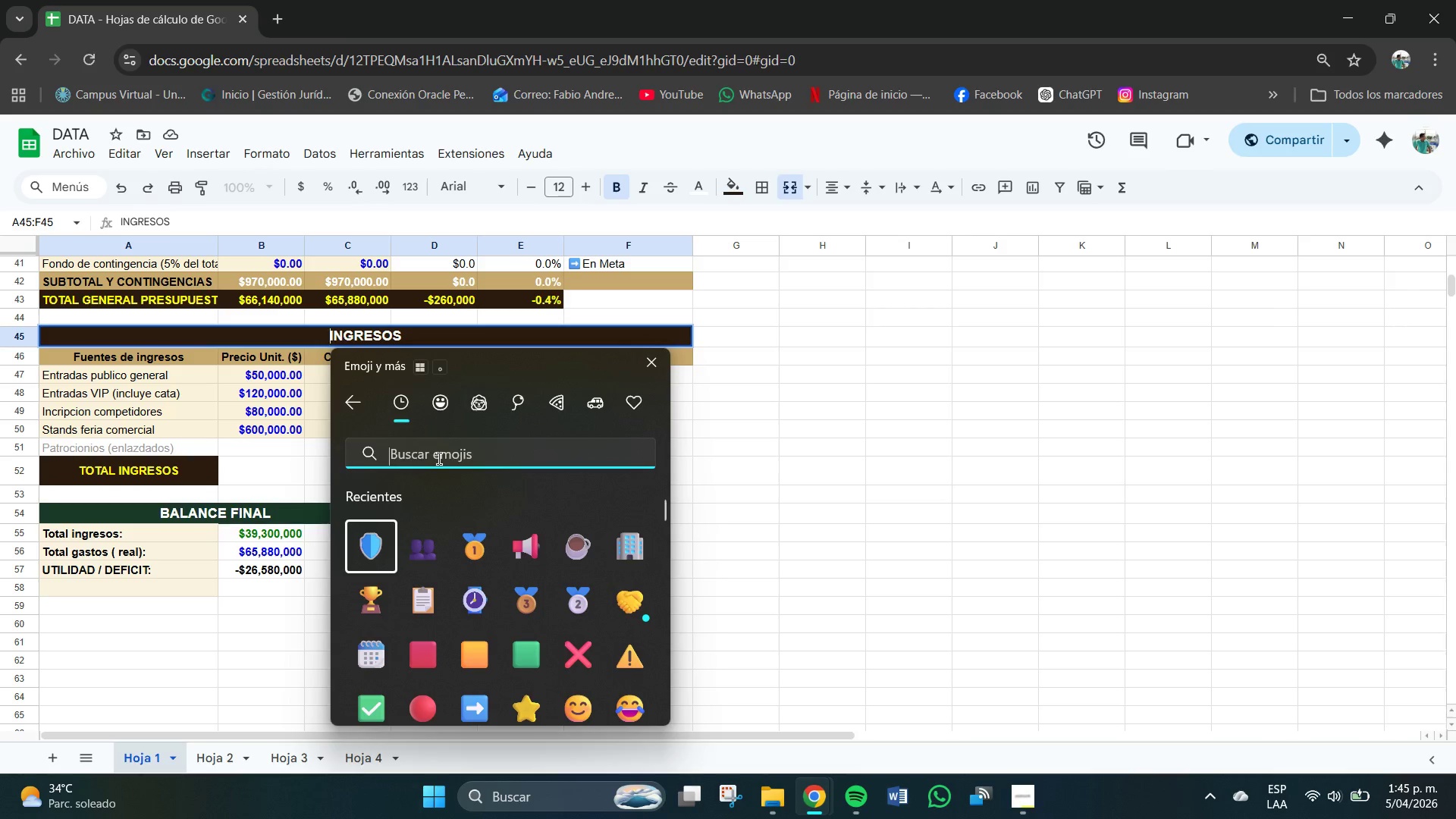 
type(cajon)
key(Backspace)
key(Backspace)
key(Backspace)
key(Backspace)
key(Backspace)
type(pape)
 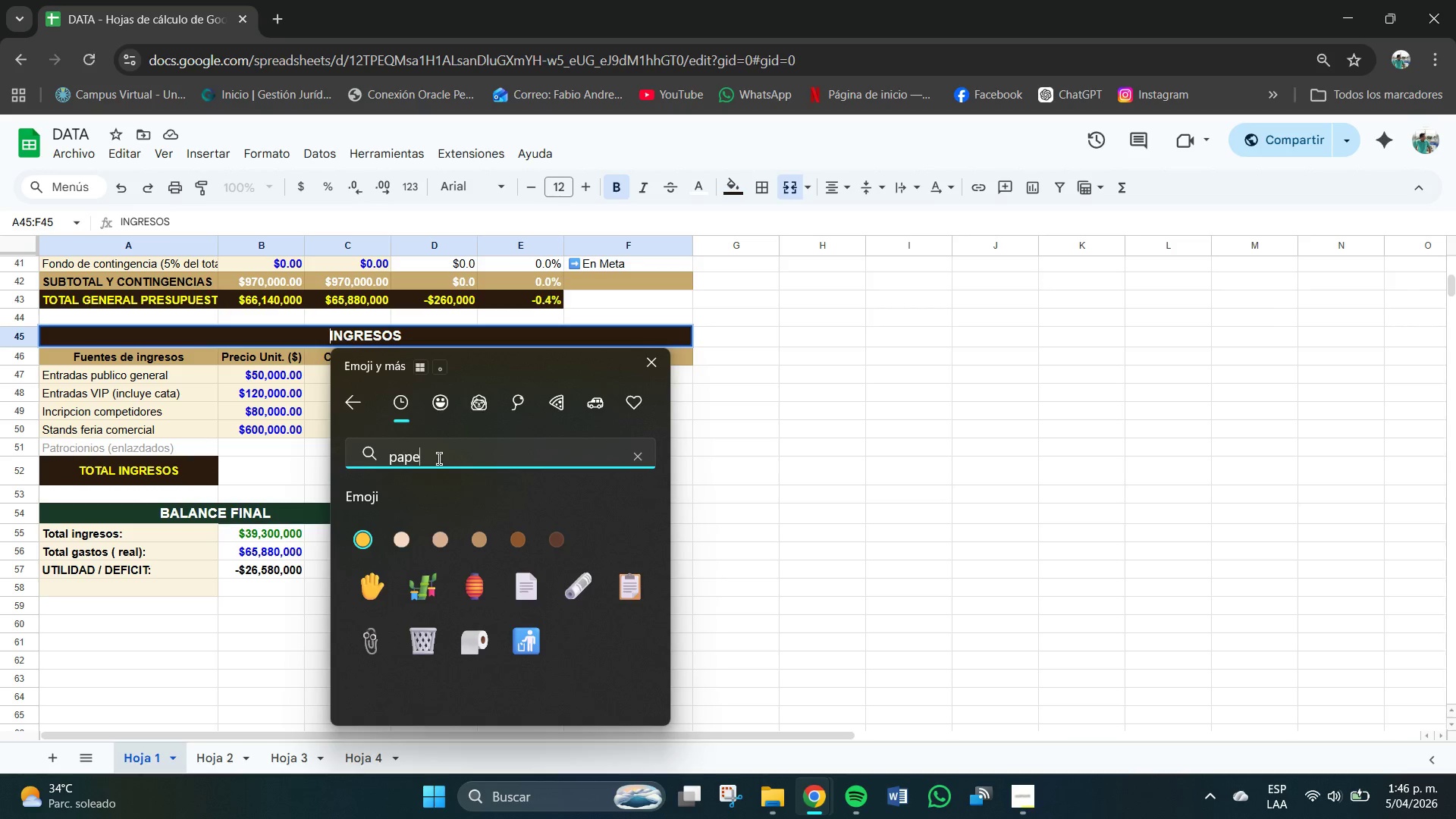 
key(Backspace)
key(Backspace)
key(Backspace)
key(Backspace)
key(Backspace)
type(envi)
 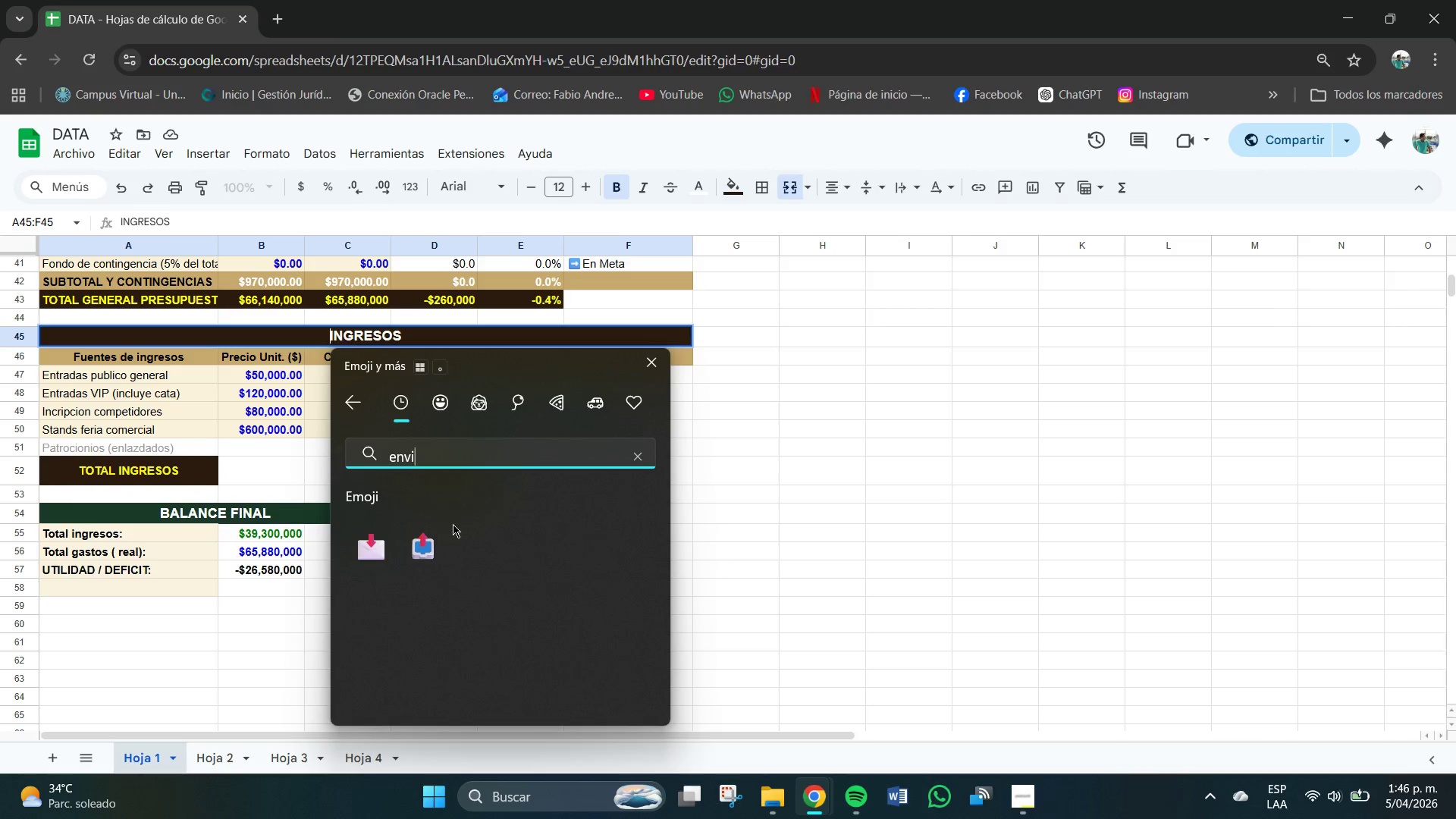 
wait(5.69)
 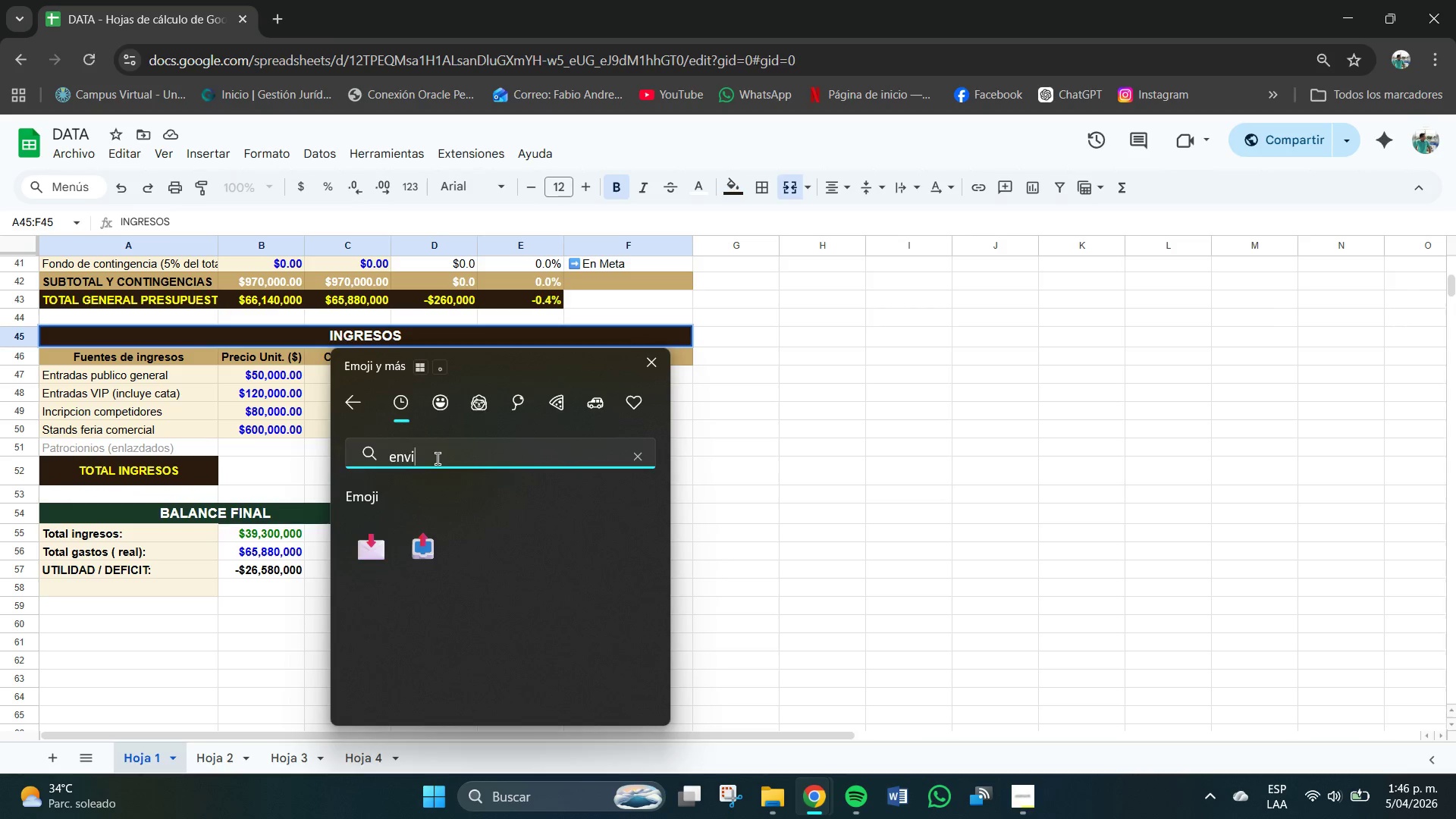 
key(Backspace)
key(Backspace)
key(Backspace)
key(Backspace)
key(Backspace)
type(ingreso)
key(Backspace)
key(Backspace)
key(Backspace)
key(Backspace)
key(Backspace)
key(Backspace)
key(Backspace)
 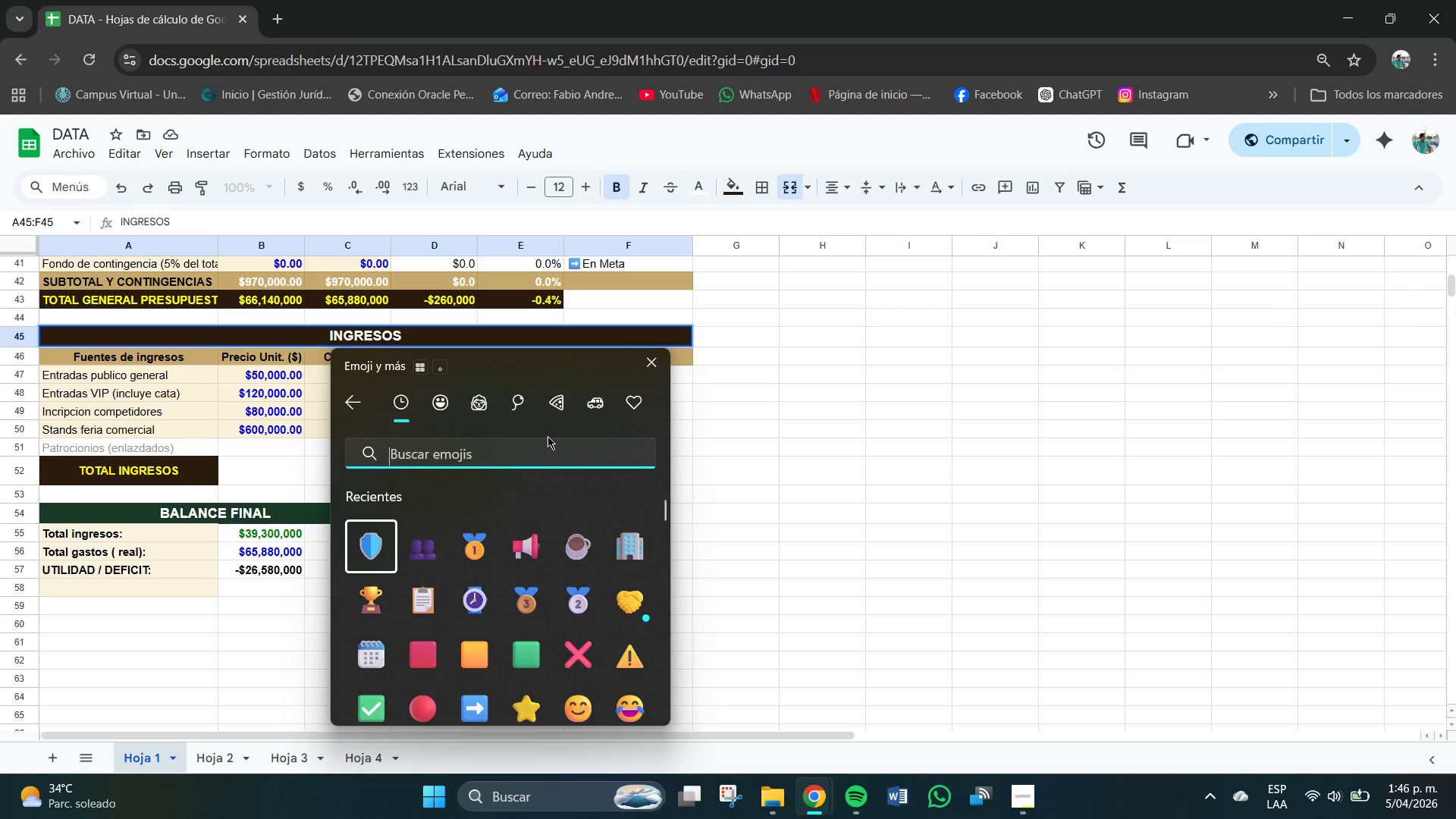 
scroll: coordinate [546, 591], scroll_direction: down, amount: 164.0
 